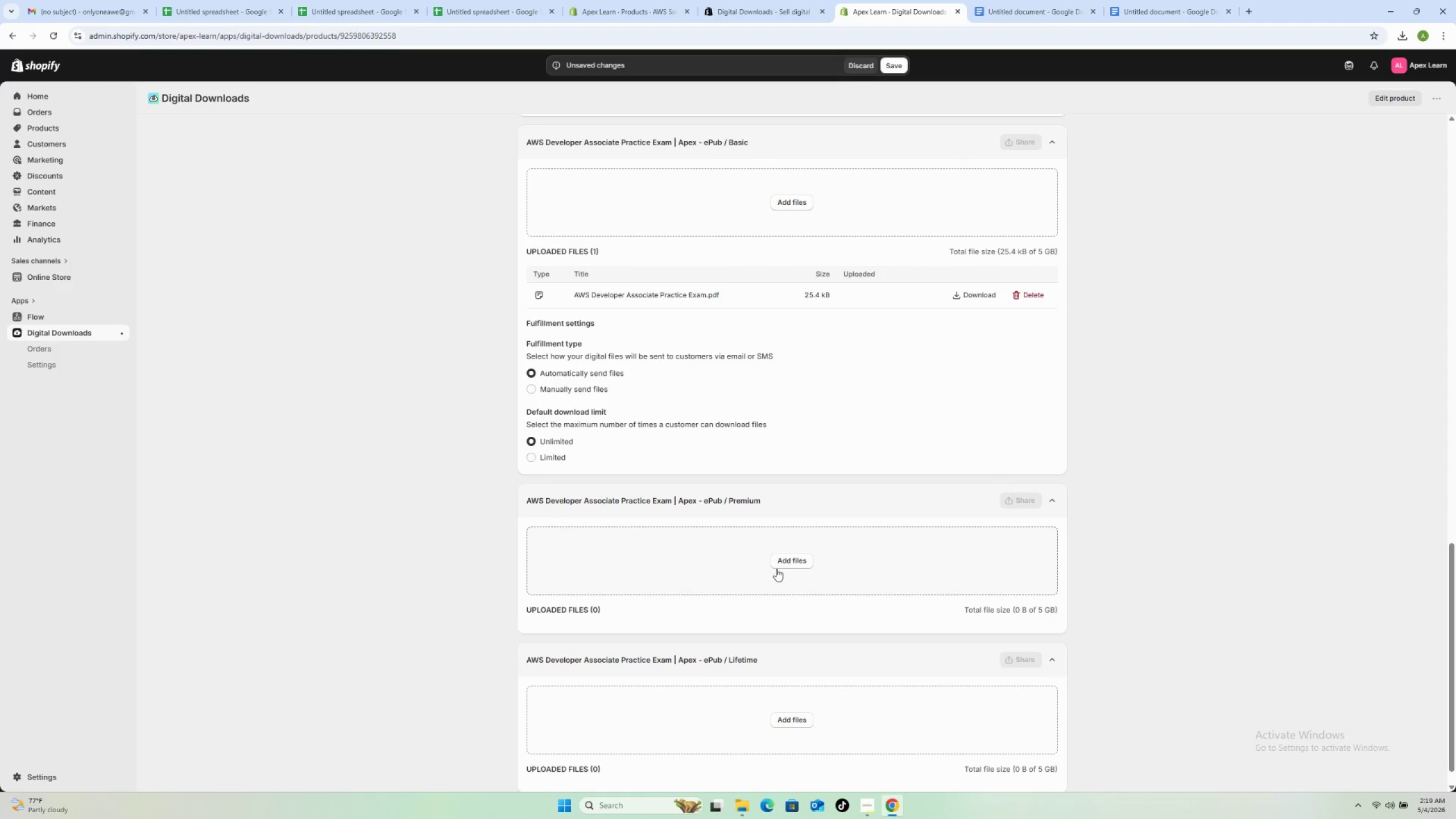 
left_click([783, 561])
 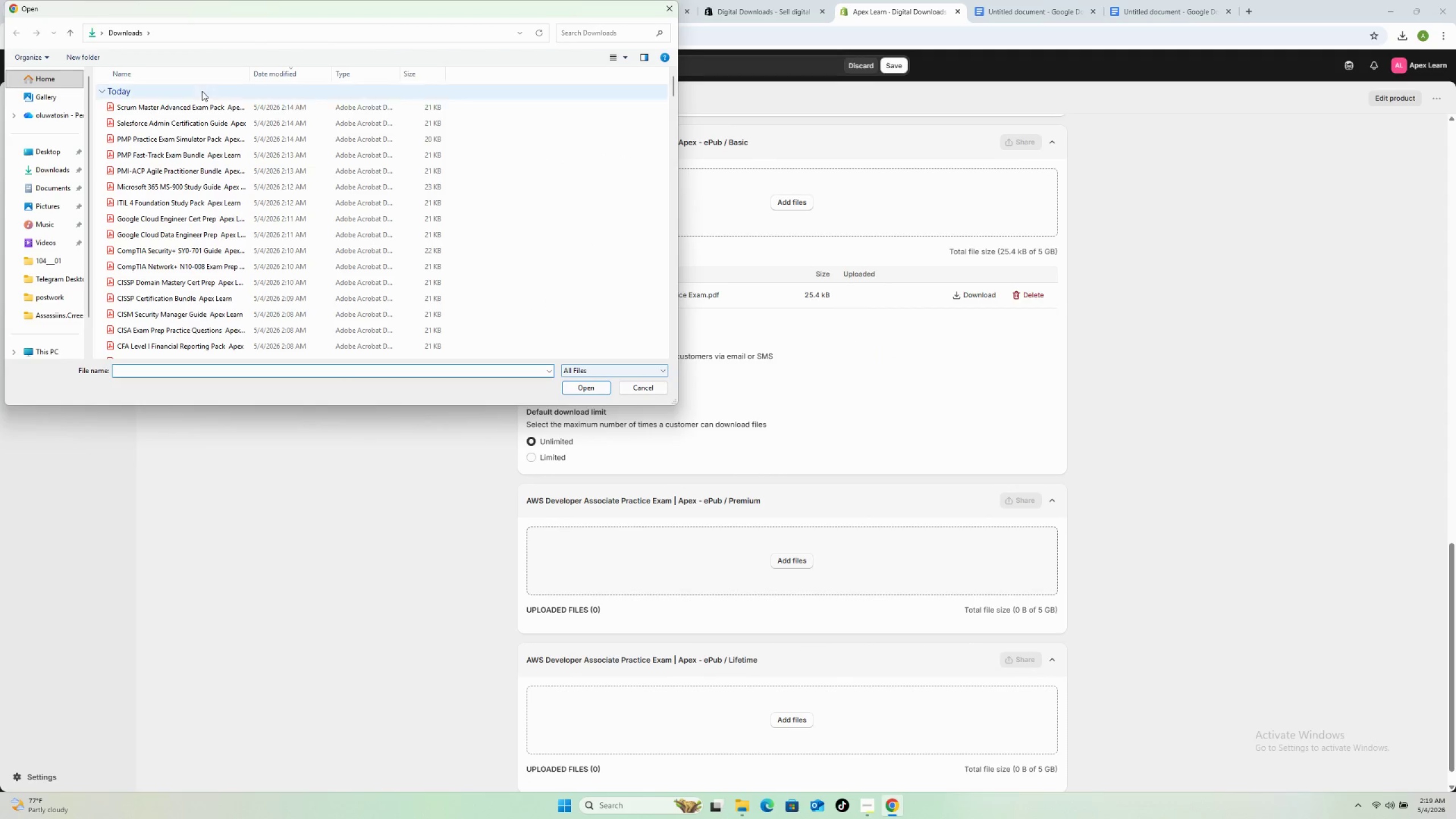 
scroll: coordinate [295, 231], scroll_direction: down, amount: 5.0
 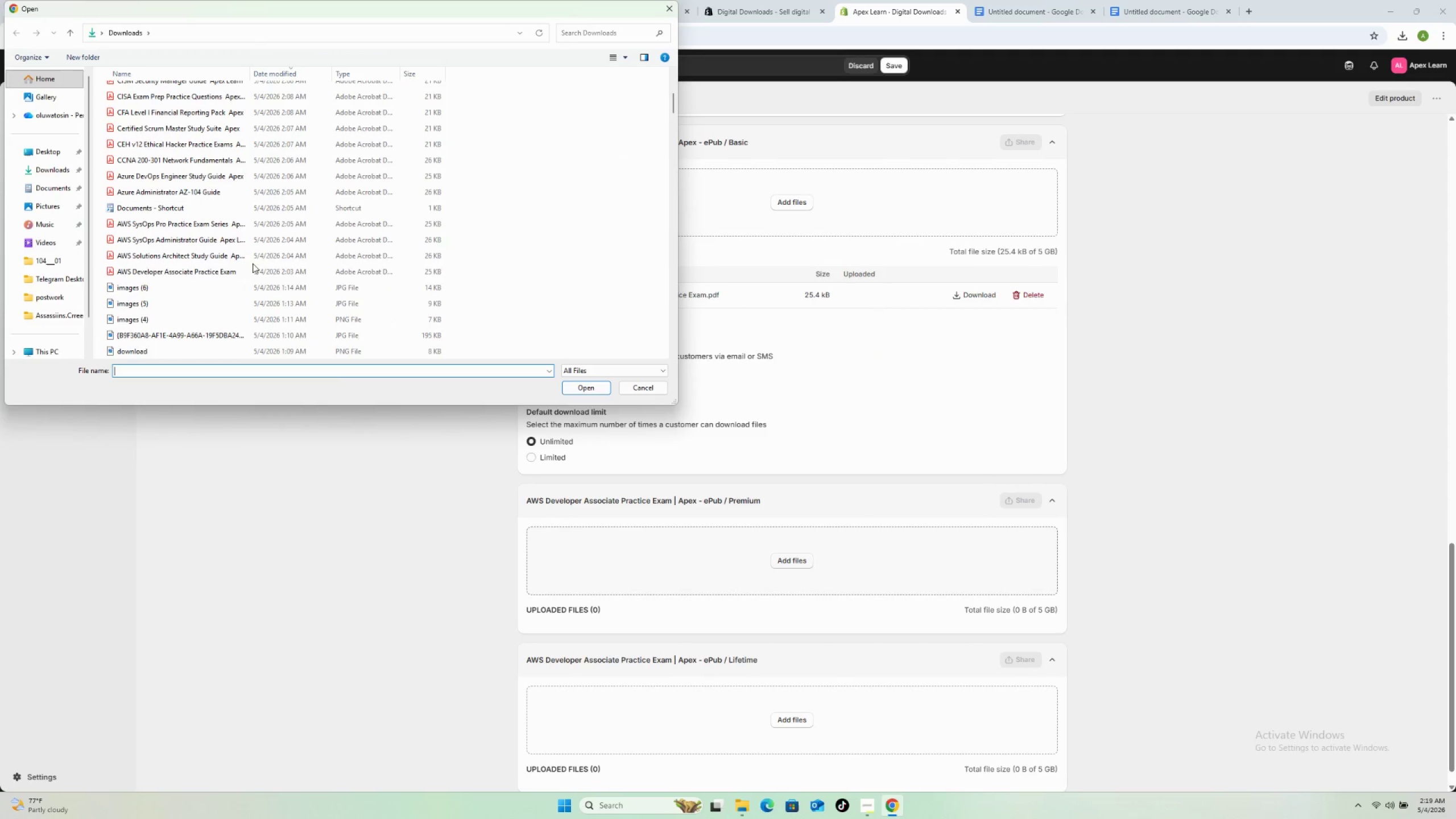 
left_click([251, 267])
 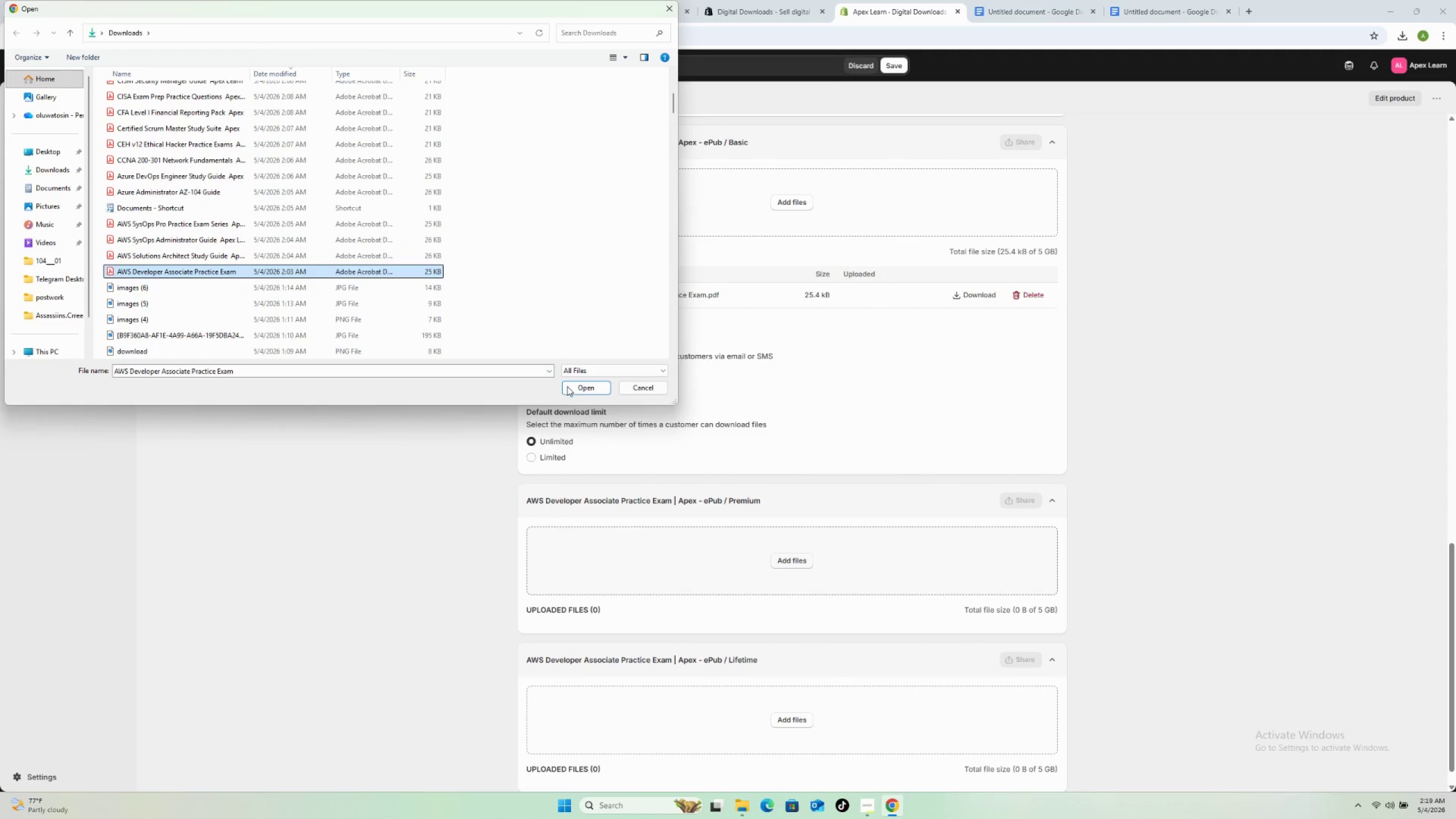 
left_click([577, 389])
 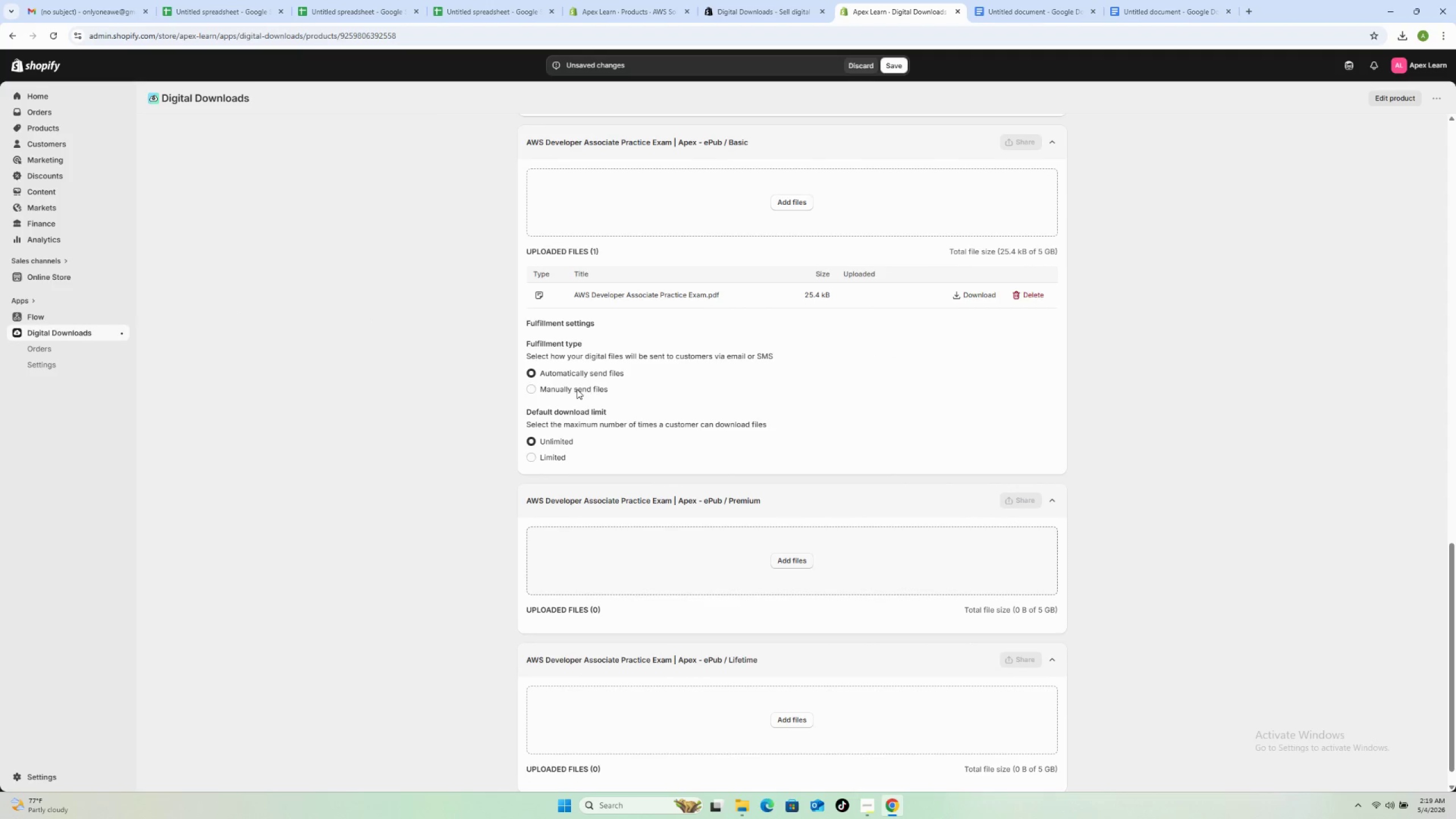 
scroll: coordinate [353, 313], scroll_direction: down, amount: 19.0
 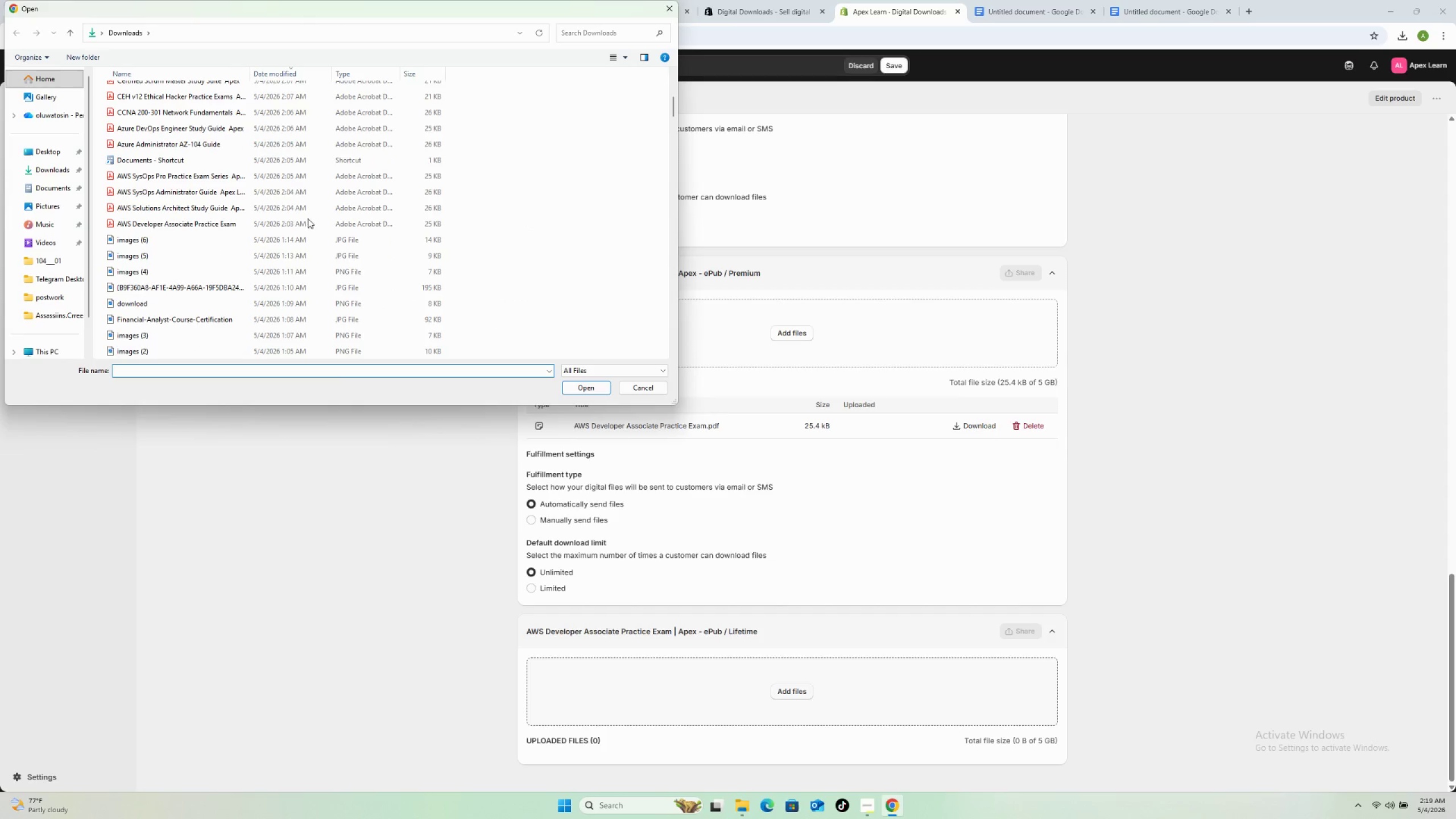 
left_click([309, 220])
 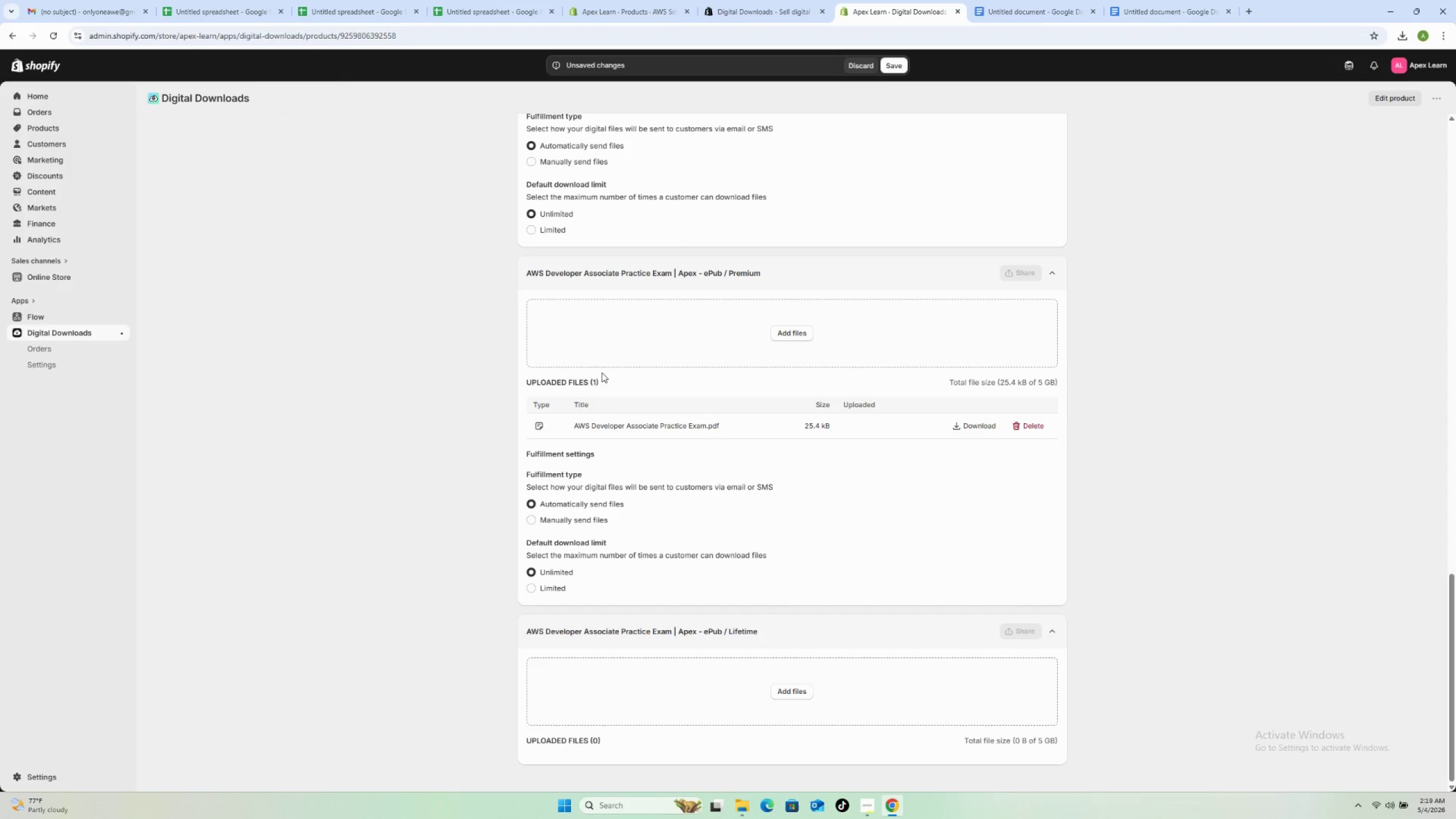 
scroll: coordinate [682, 544], scroll_direction: down, amount: 8.0
 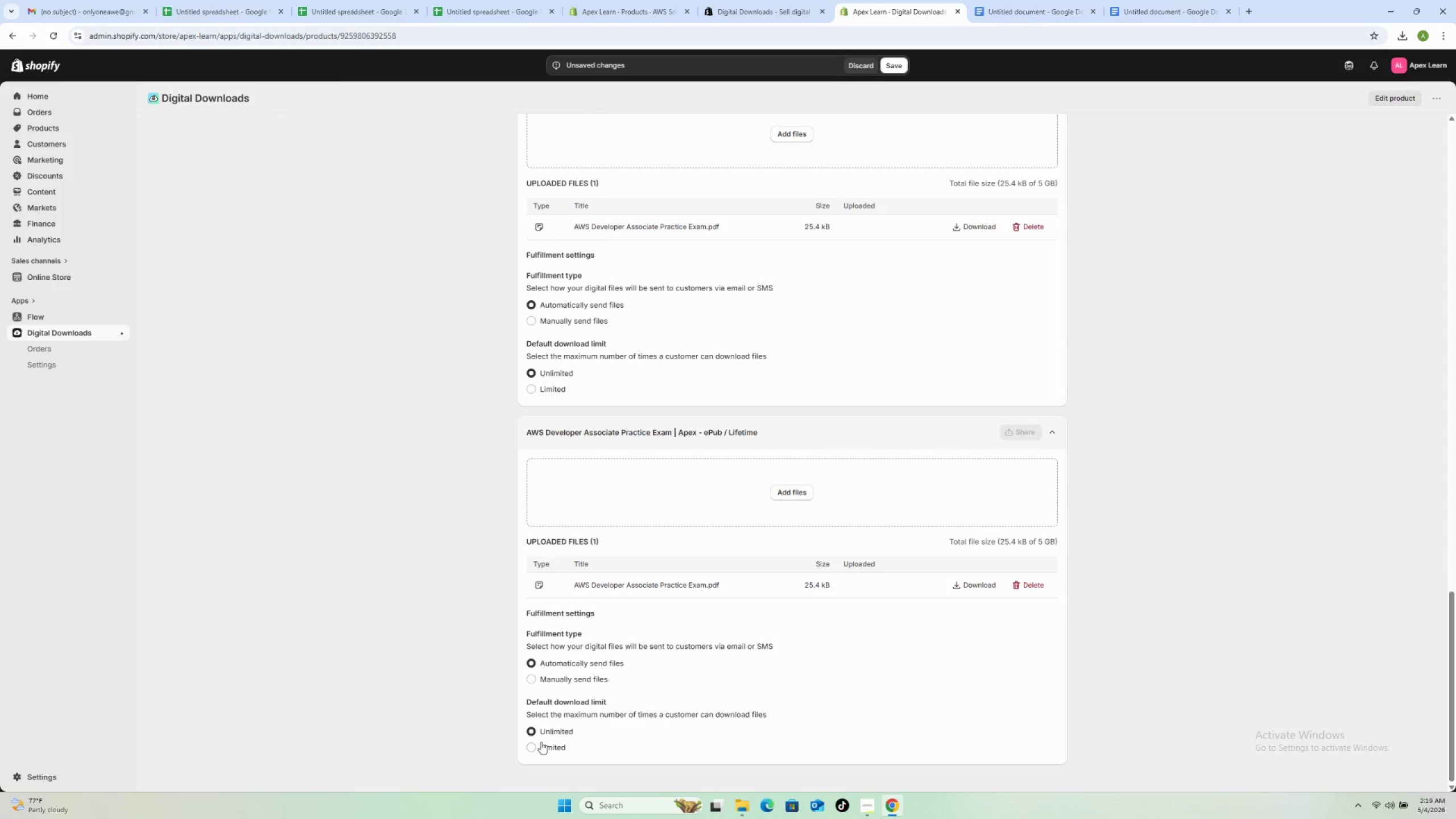 
left_click([541, 742])
 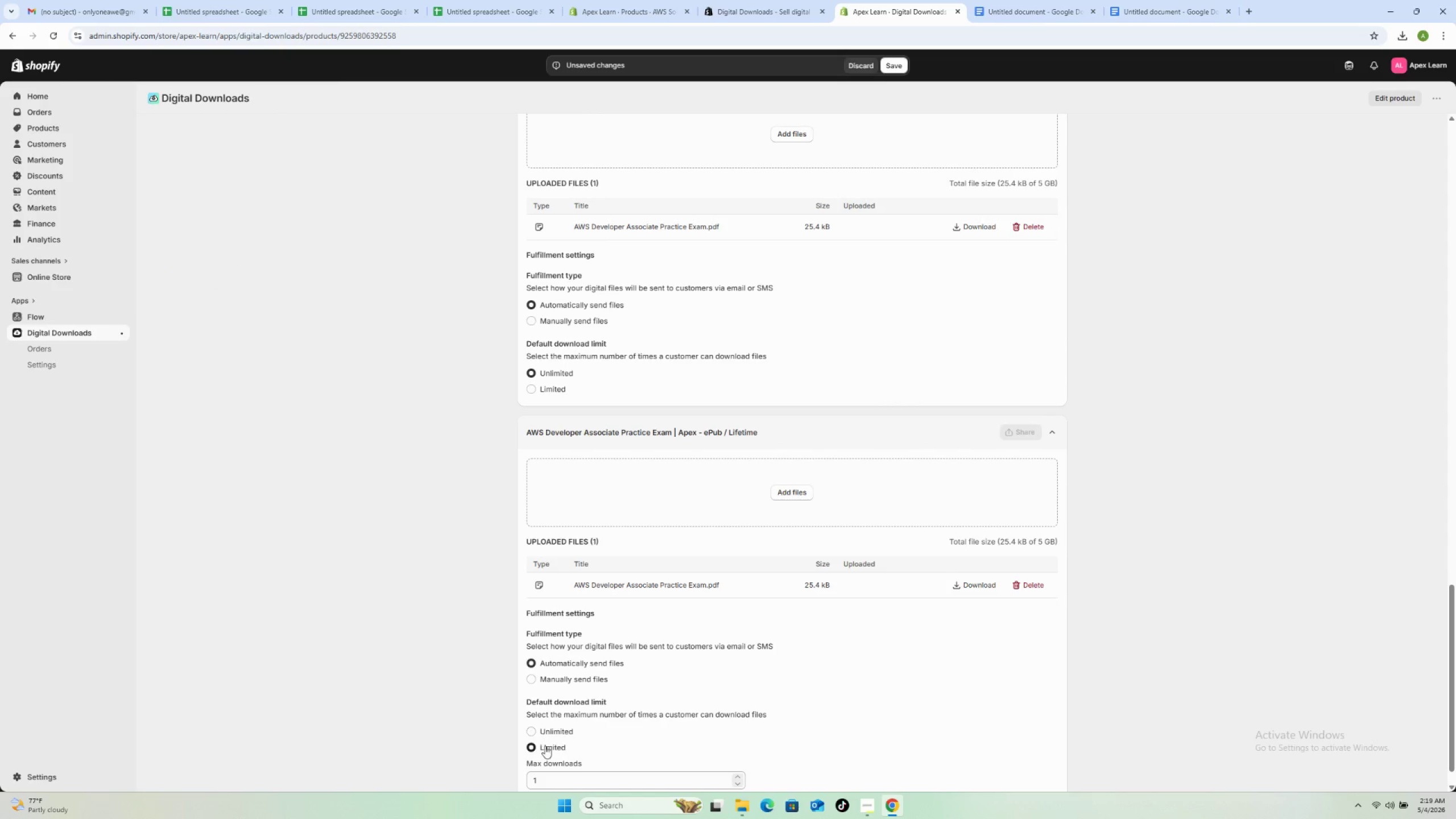 
left_click([547, 735])
 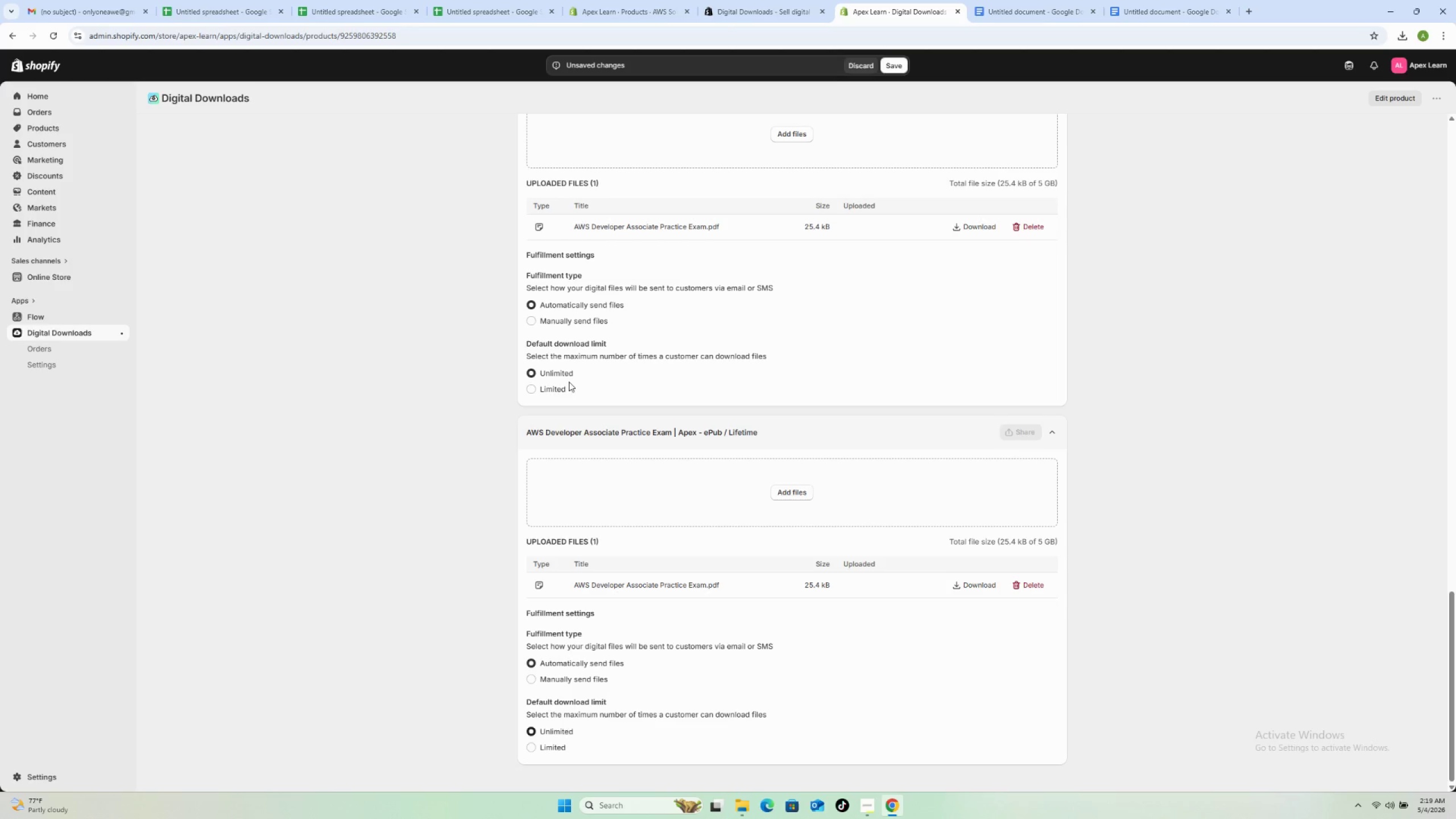 
left_click([555, 392])
 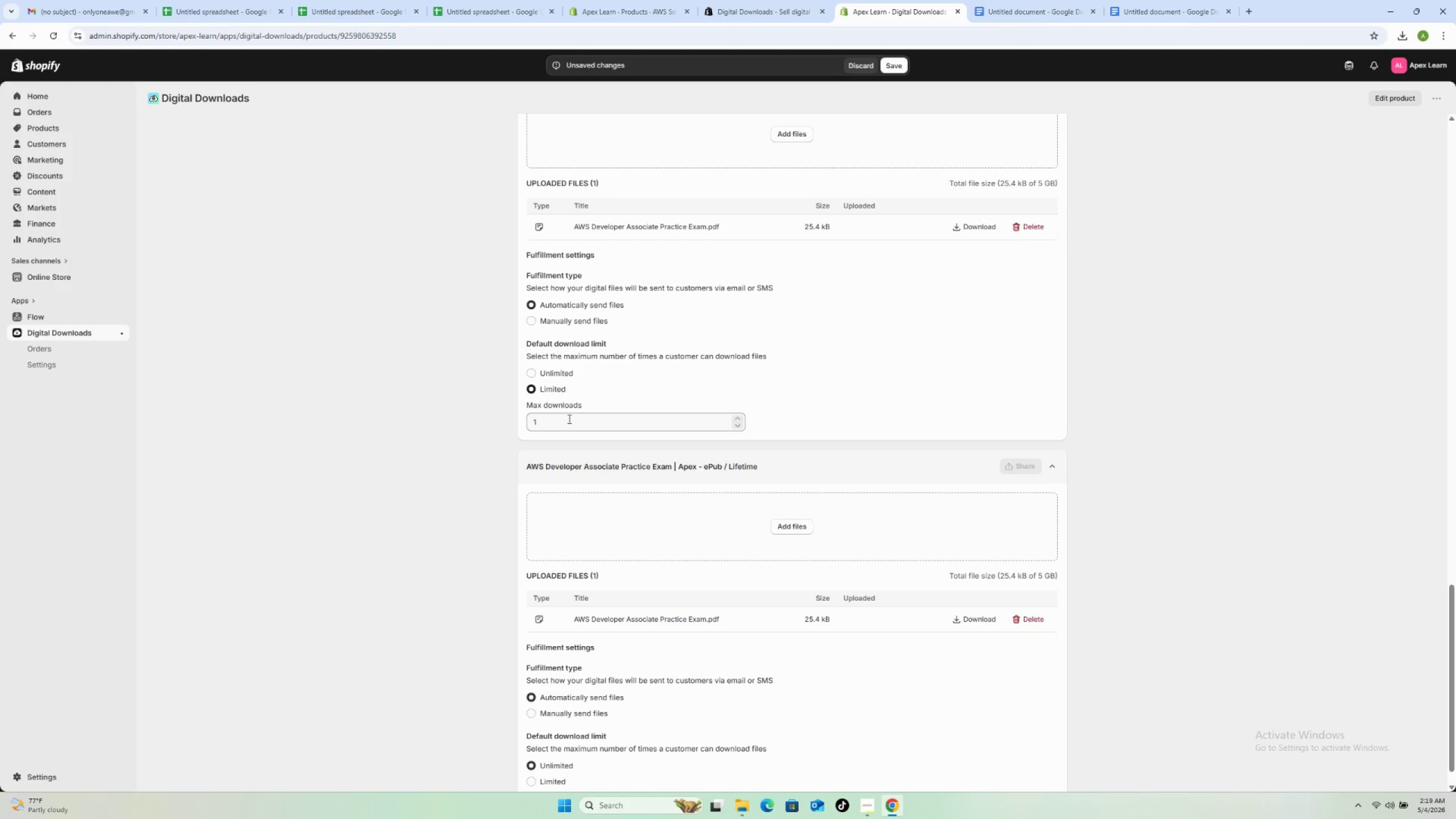 
double_click([569, 419])
 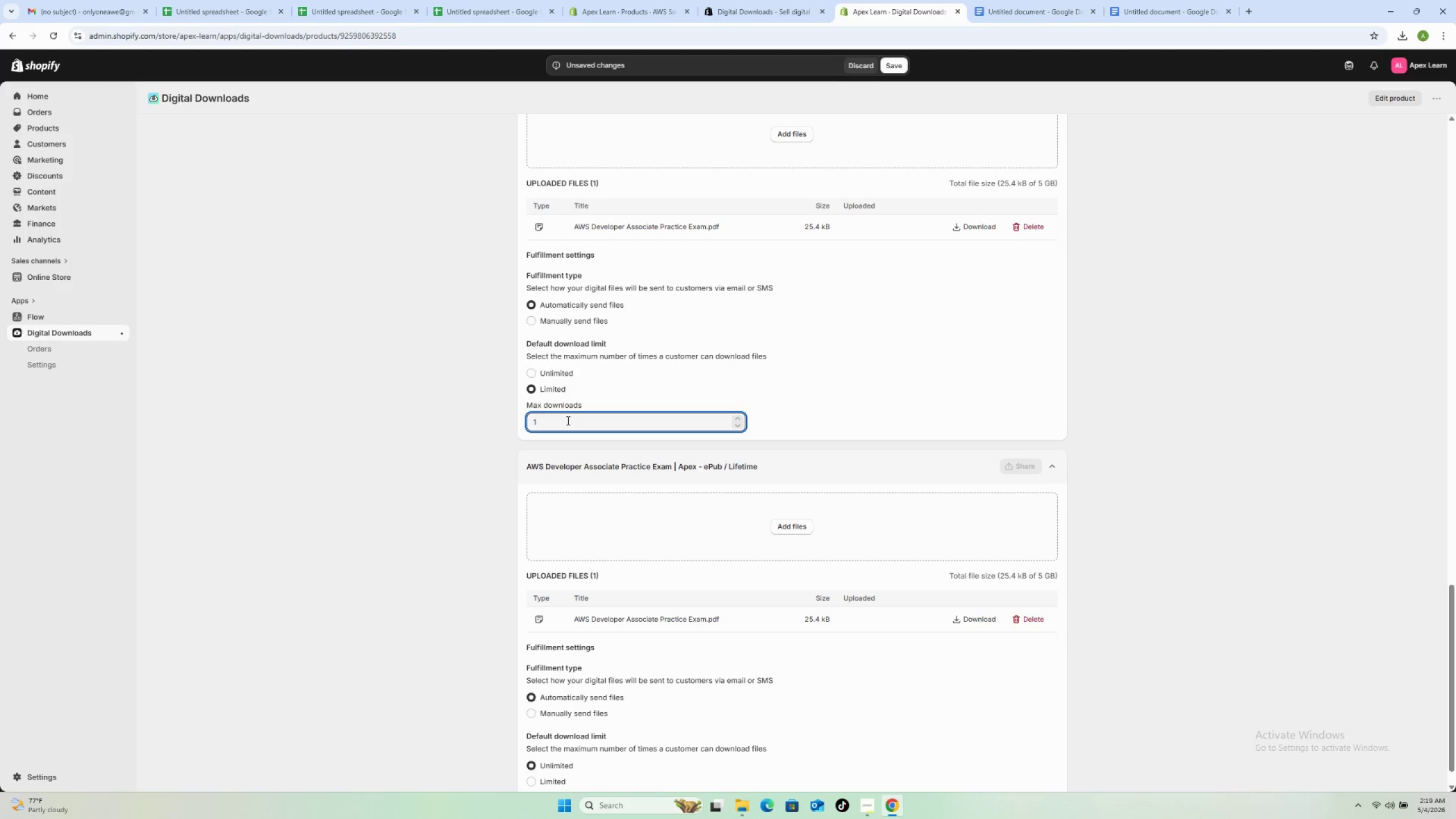 
triple_click([567, 420])
 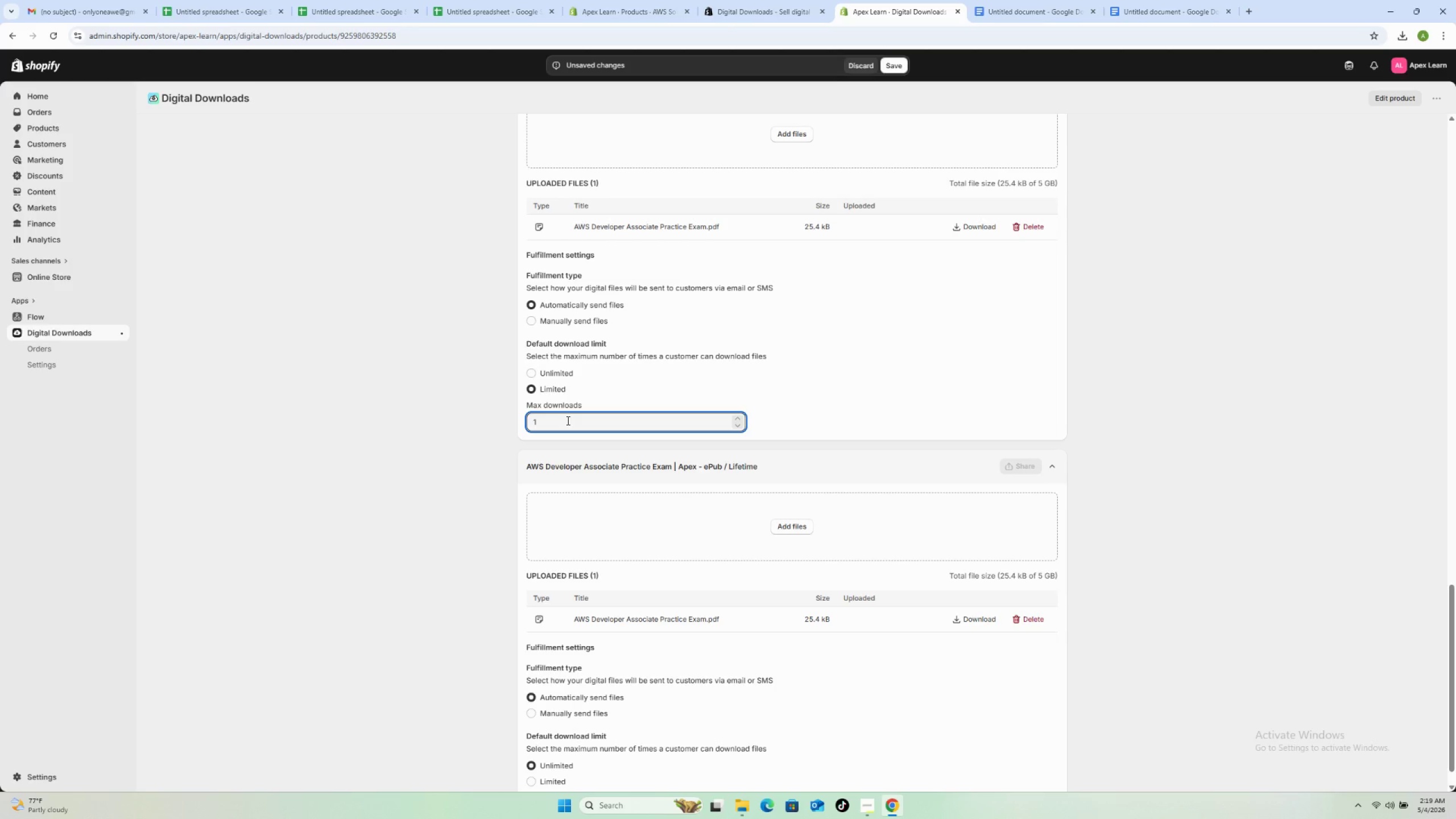 
triple_click([567, 420])
 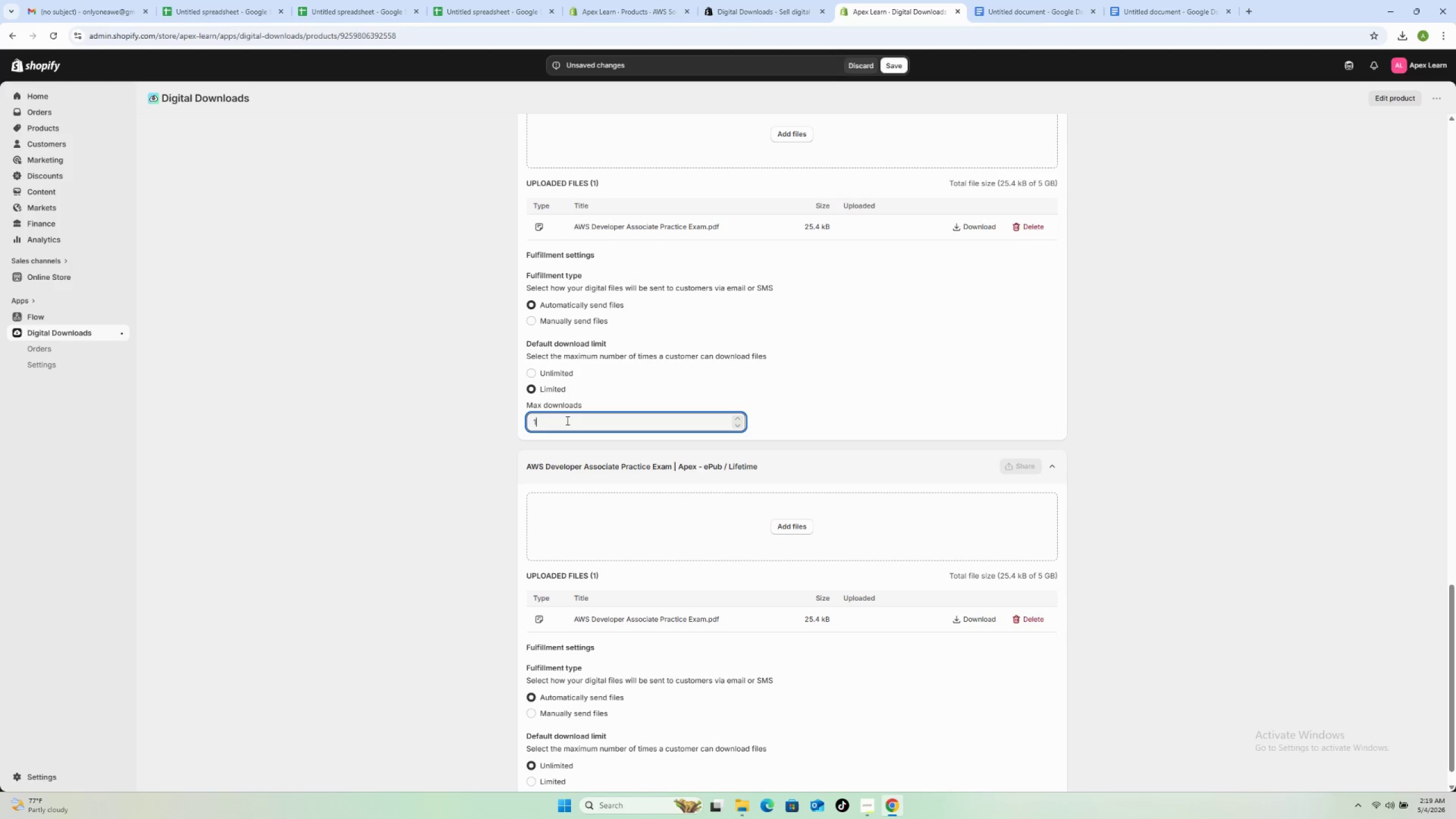 
left_click([566, 420])
 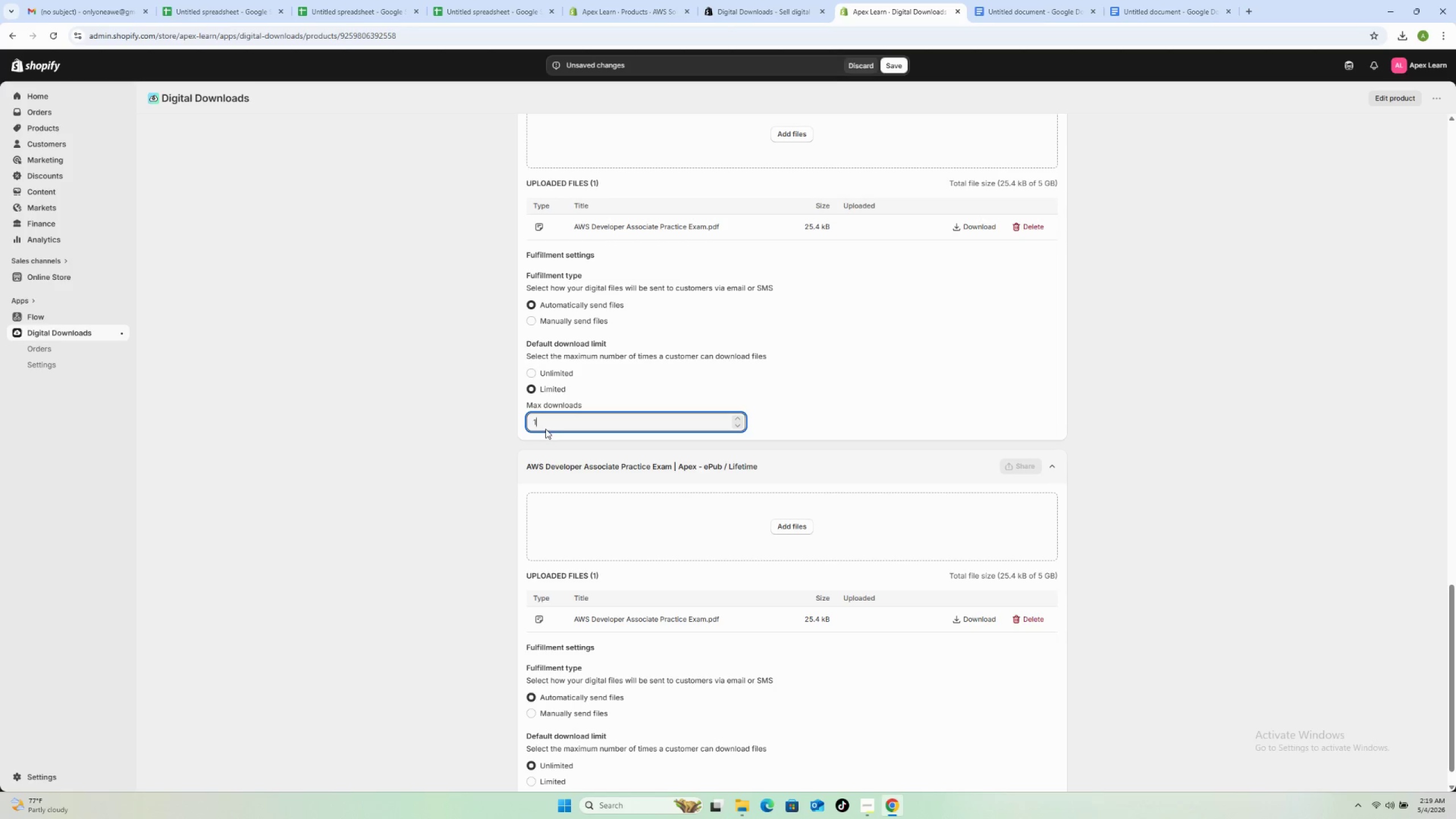 
triple_click([545, 429])
 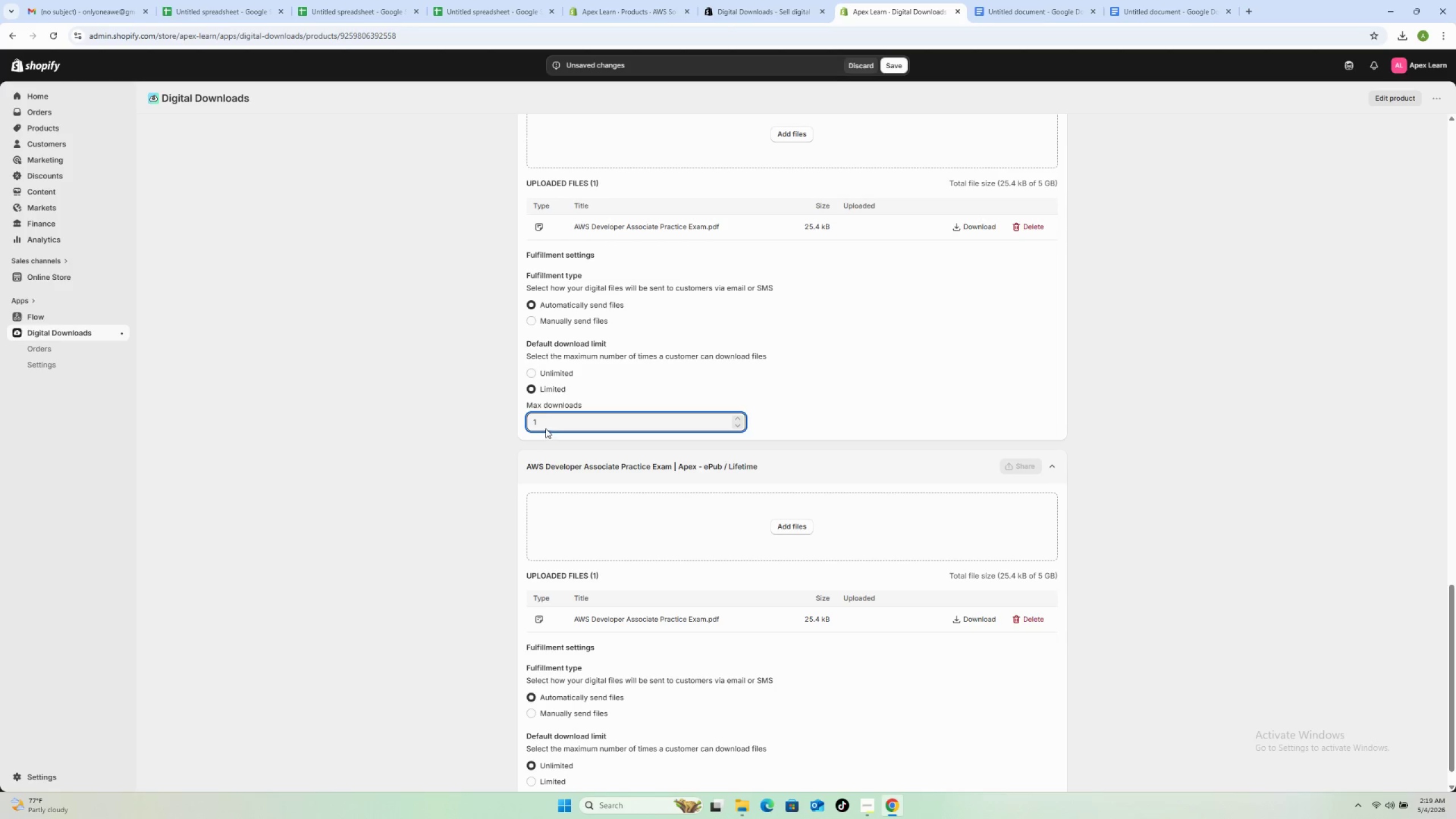 
left_click_drag(start_coordinate=[544, 425], to_coordinate=[530, 422])
 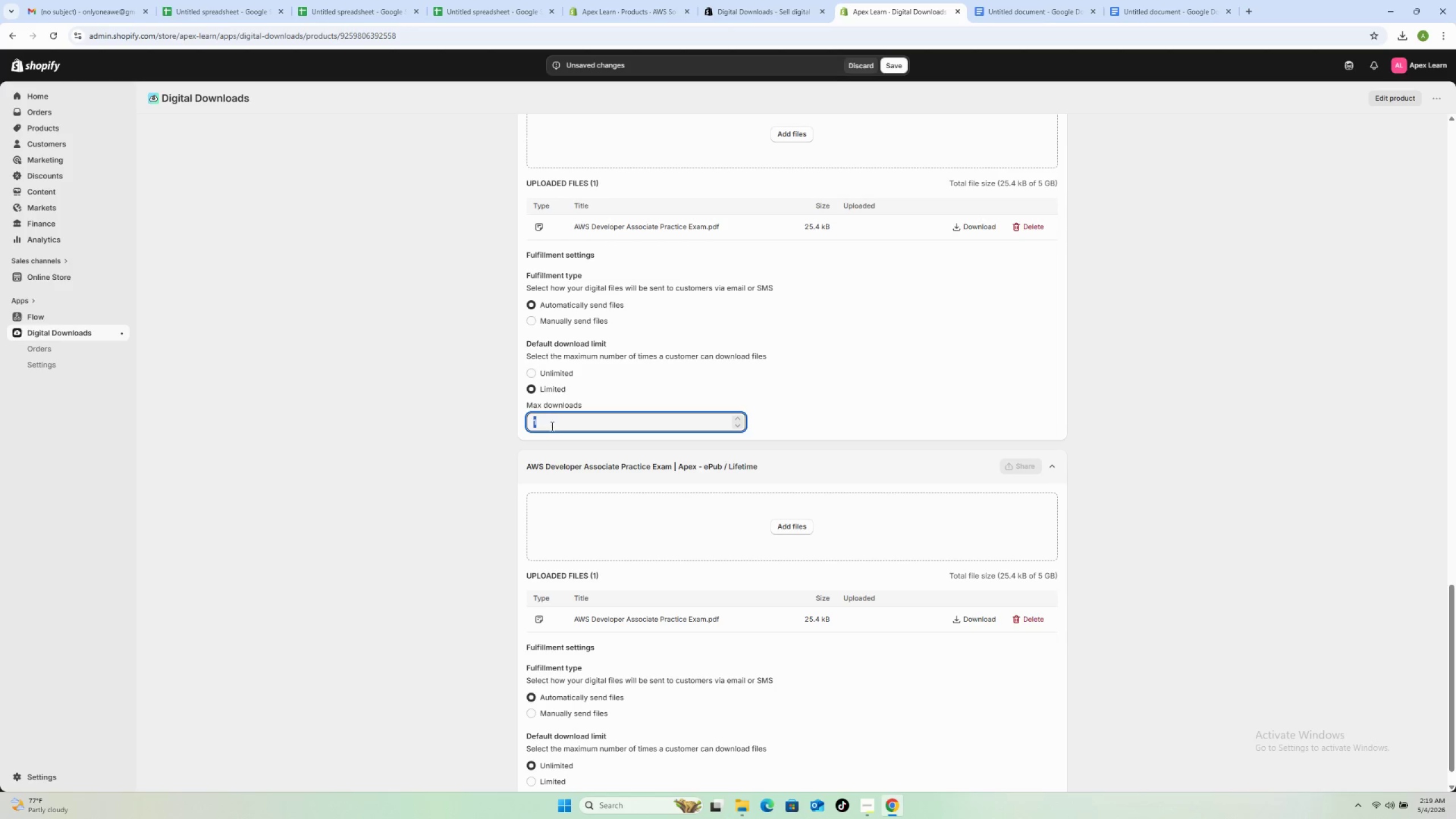 
key(4)
 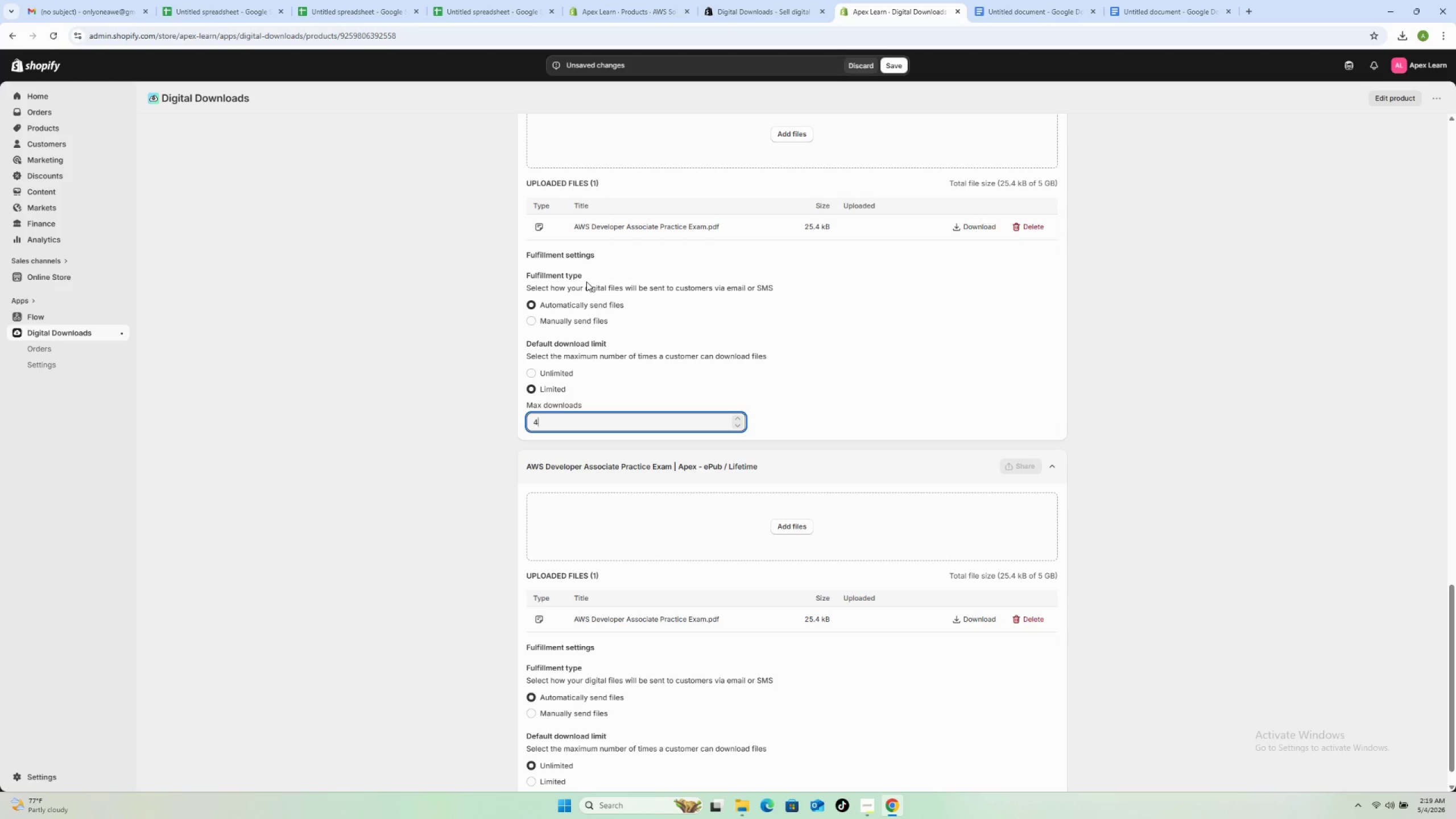 
scroll: coordinate [621, 354], scroll_direction: up, amount: 7.0
 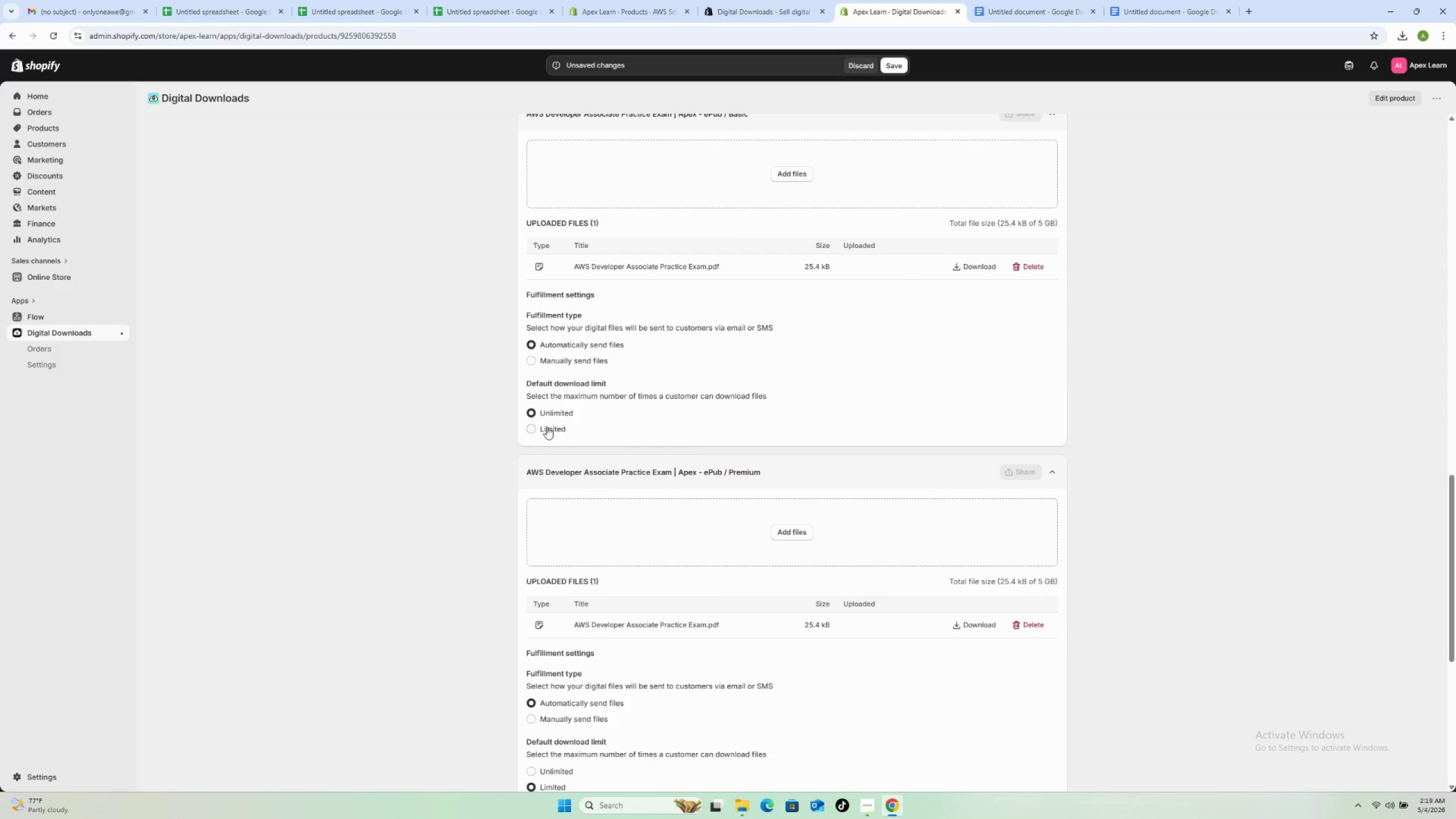 
left_click([547, 427])
 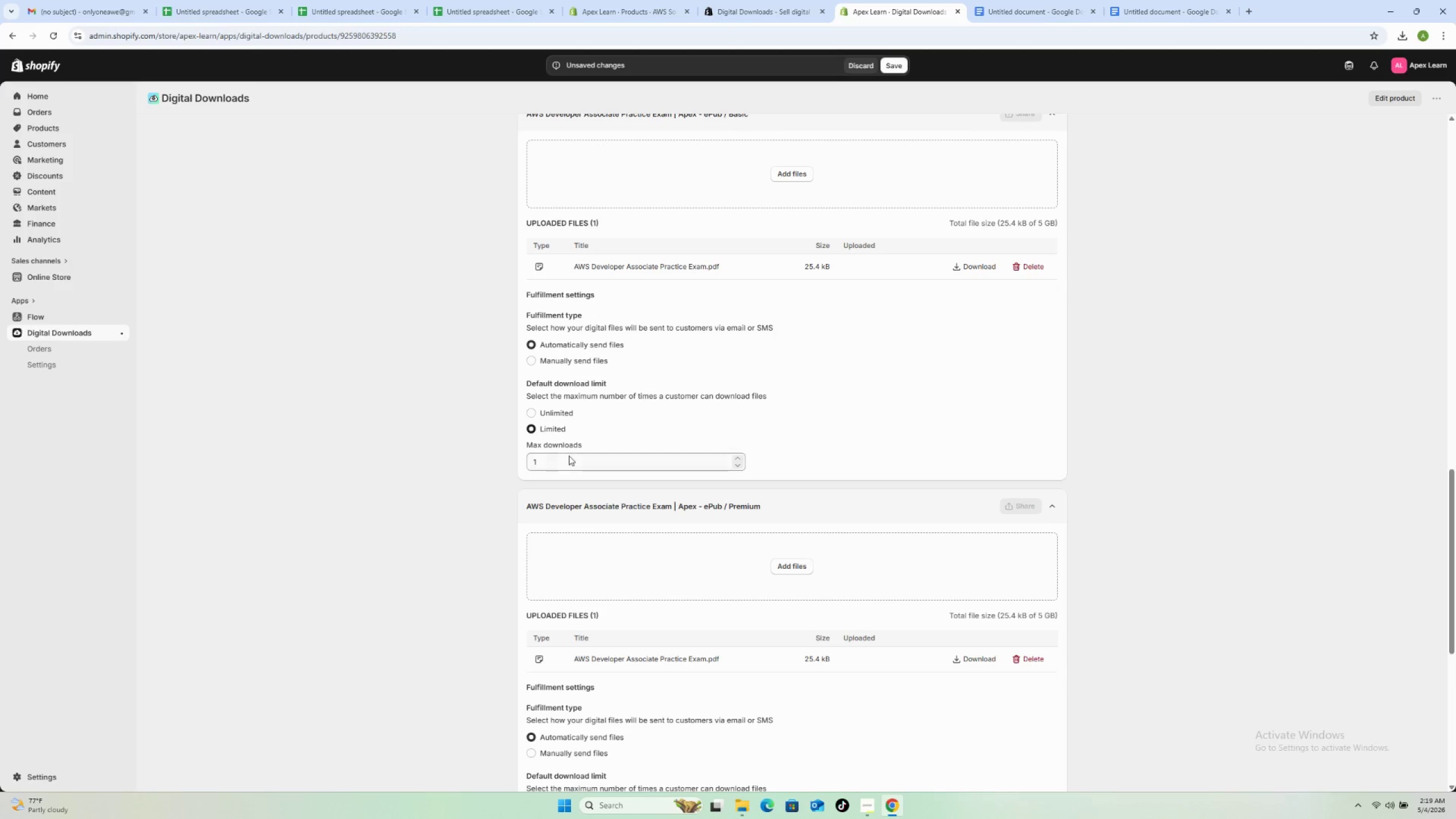 
double_click([568, 456])
 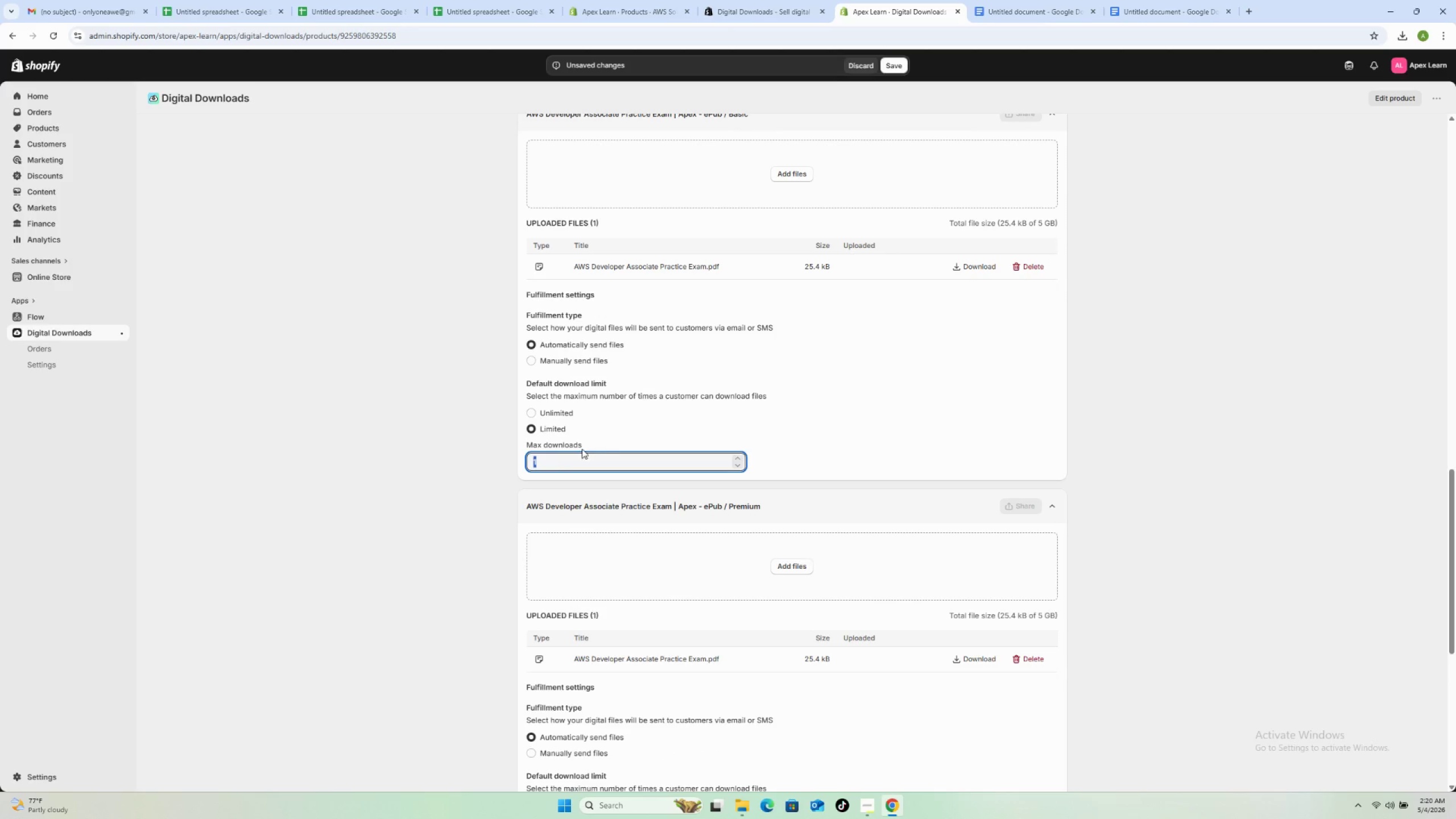 
key(2)
 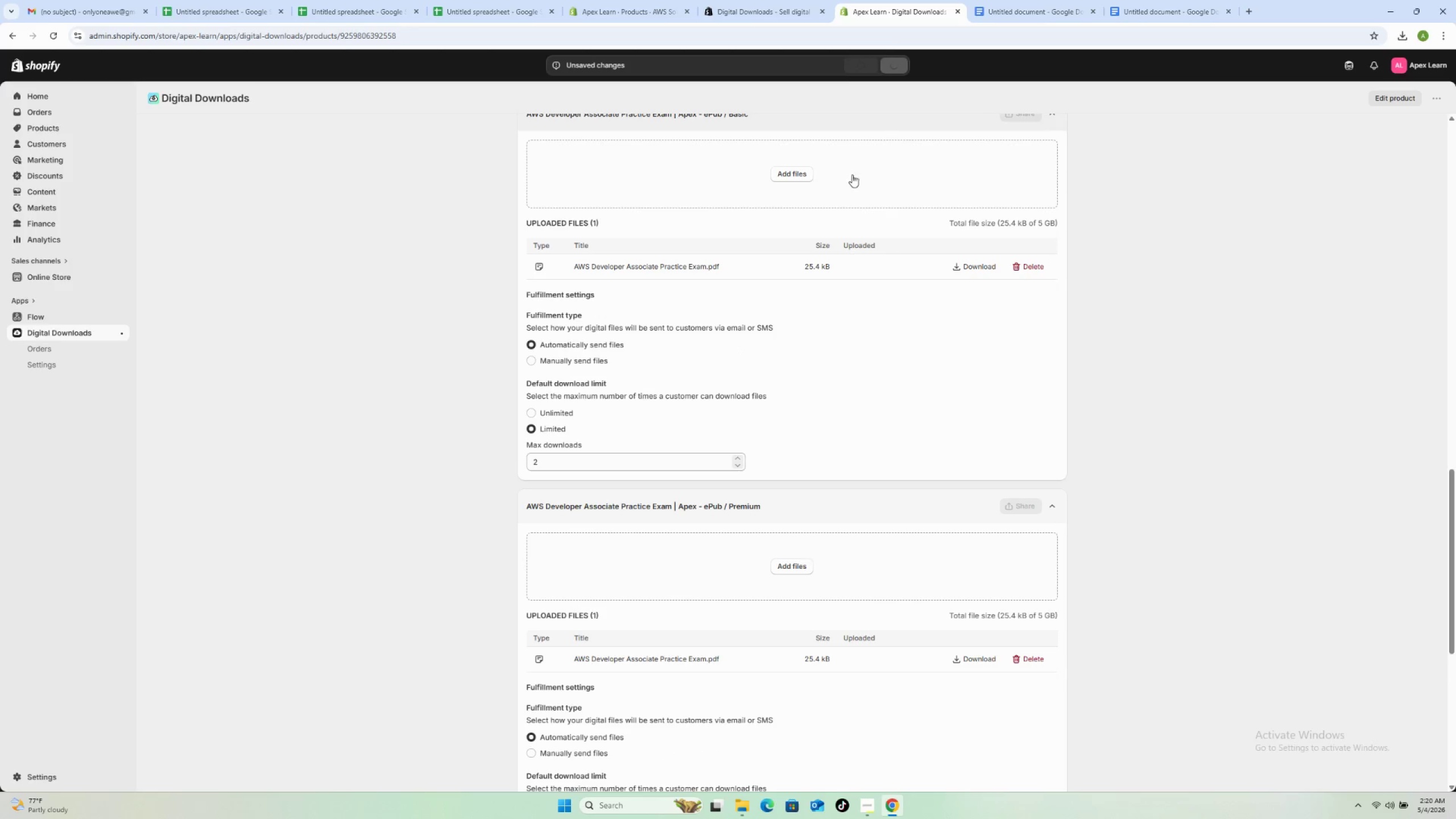 
scroll: coordinate [791, 415], scroll_direction: up, amount: 32.0
 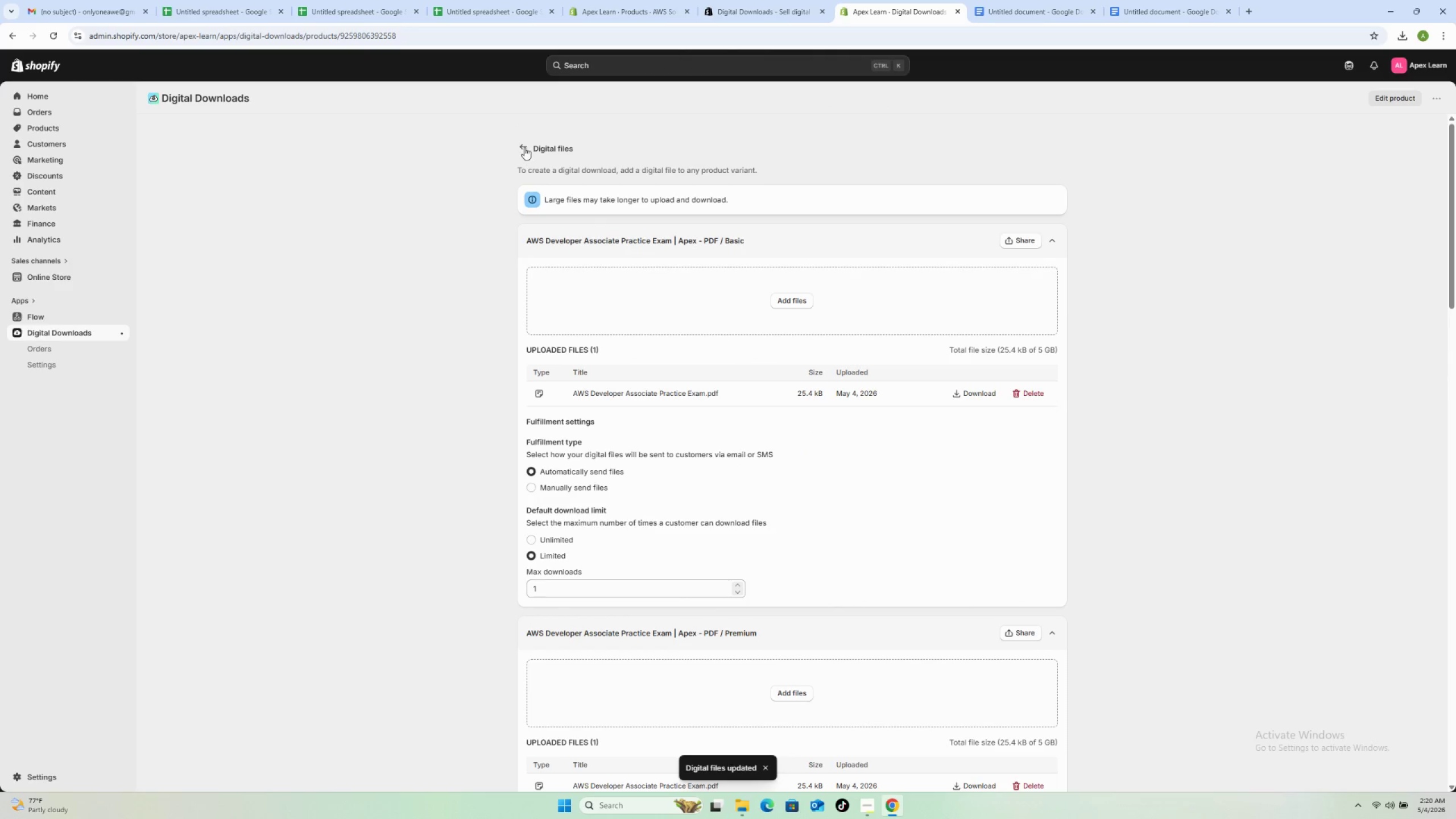 
left_click([524, 147])
 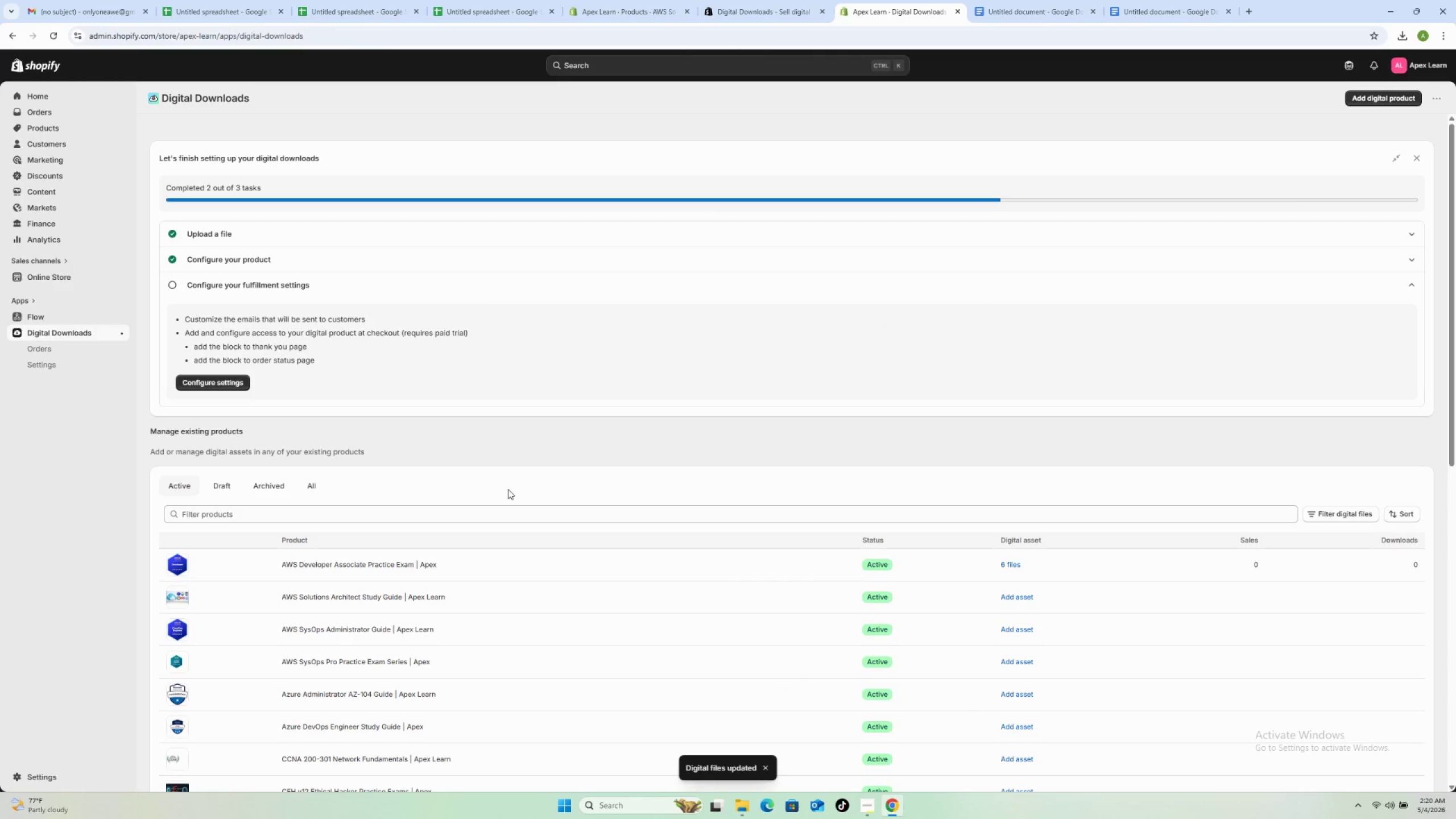 
scroll: coordinate [494, 472], scroll_direction: down, amount: 7.0
 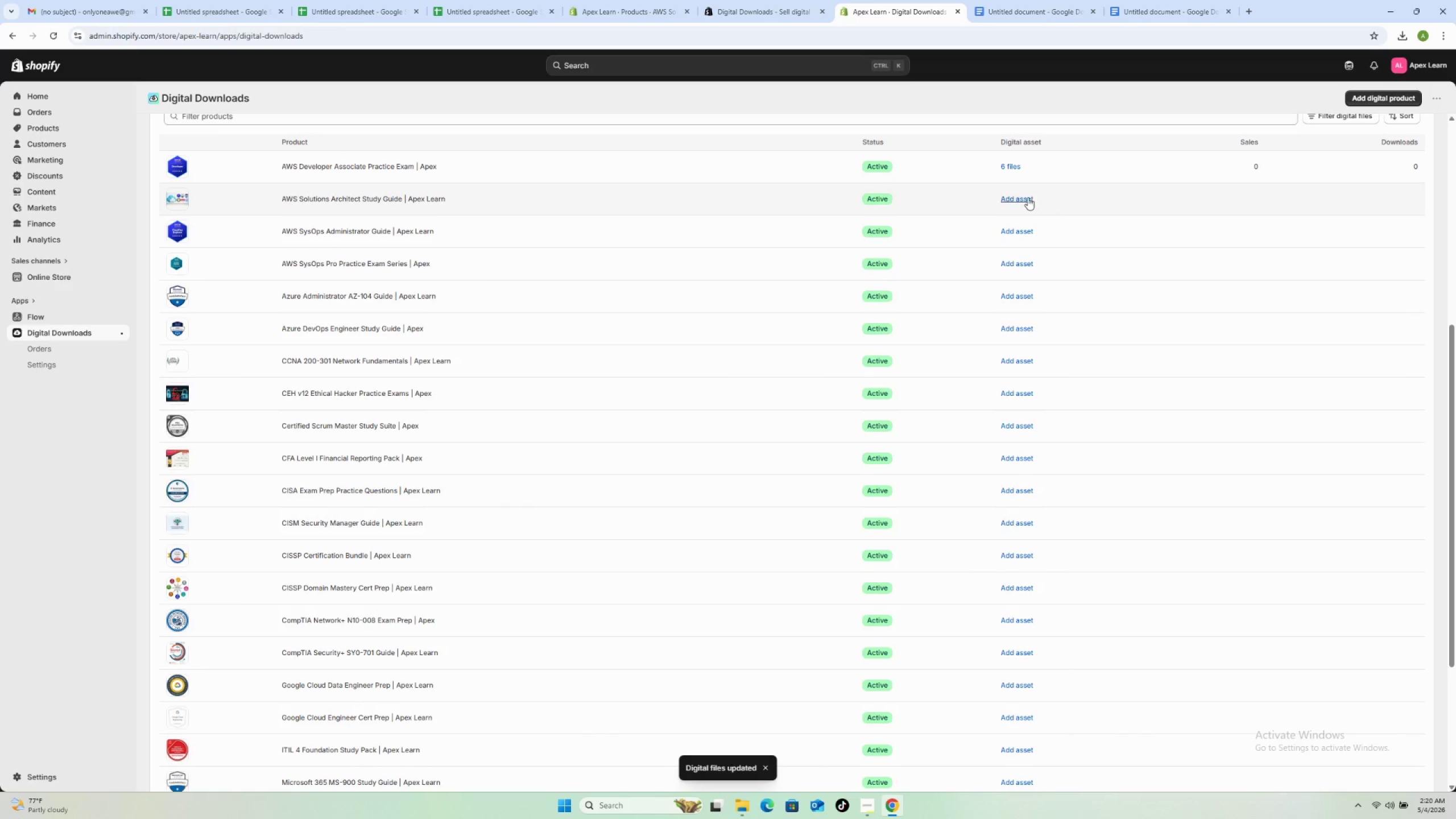 
left_click([1021, 198])
 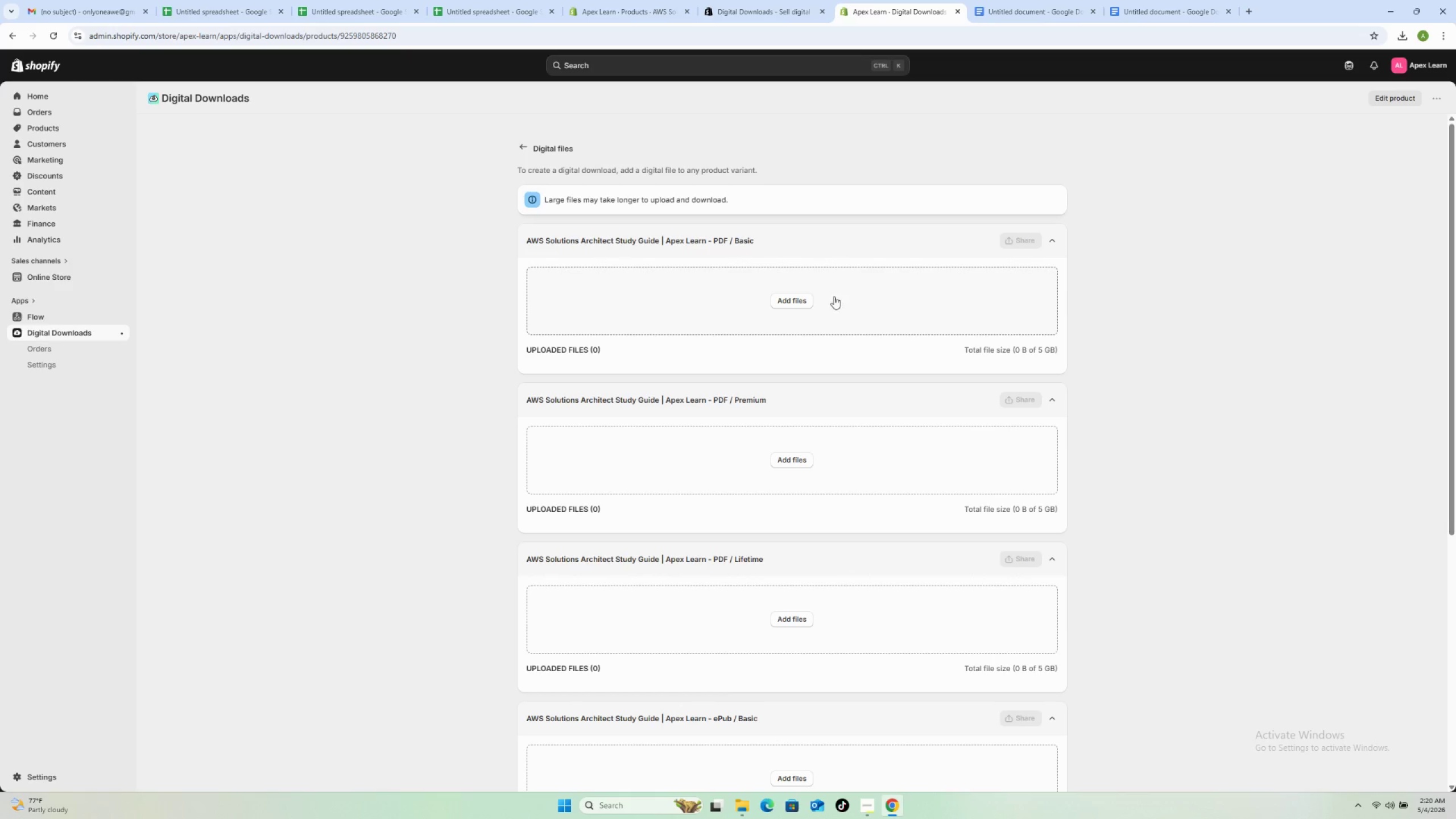 
left_click_drag(start_coordinate=[806, 307], to_coordinate=[812, 305])
 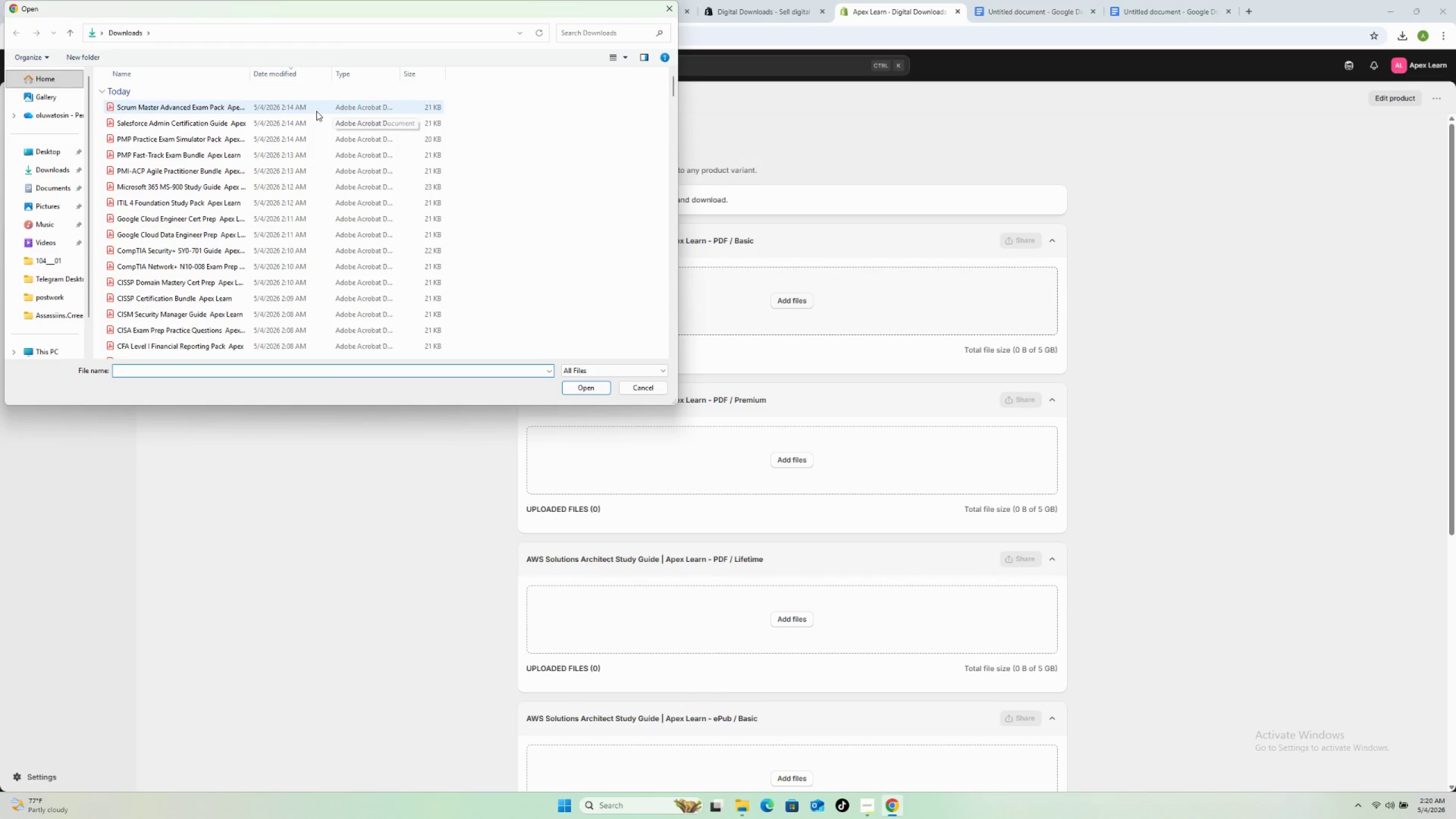 
scroll: coordinate [181, 239], scroll_direction: down, amount: 3.0
 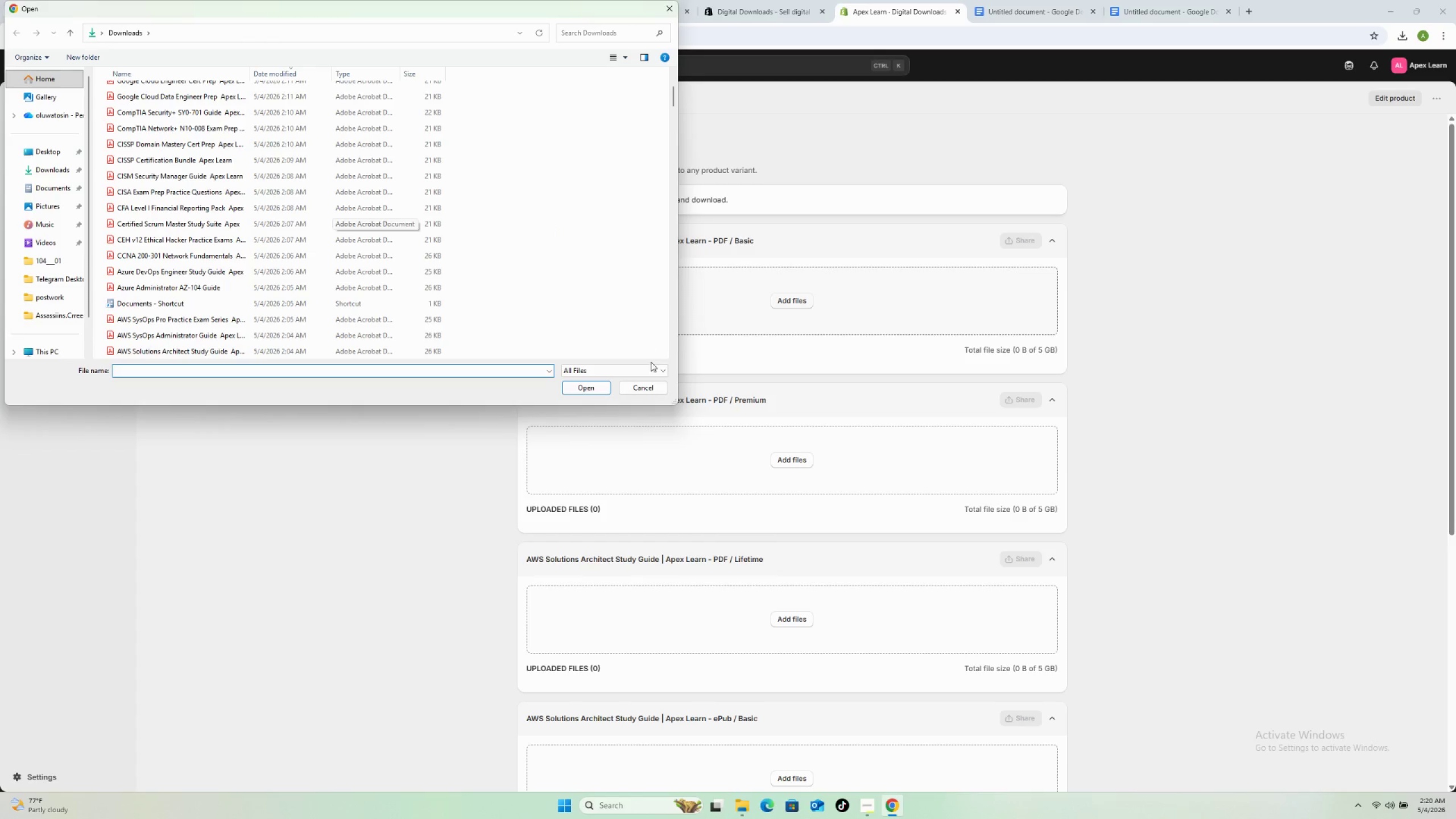 
left_click([642, 388])
 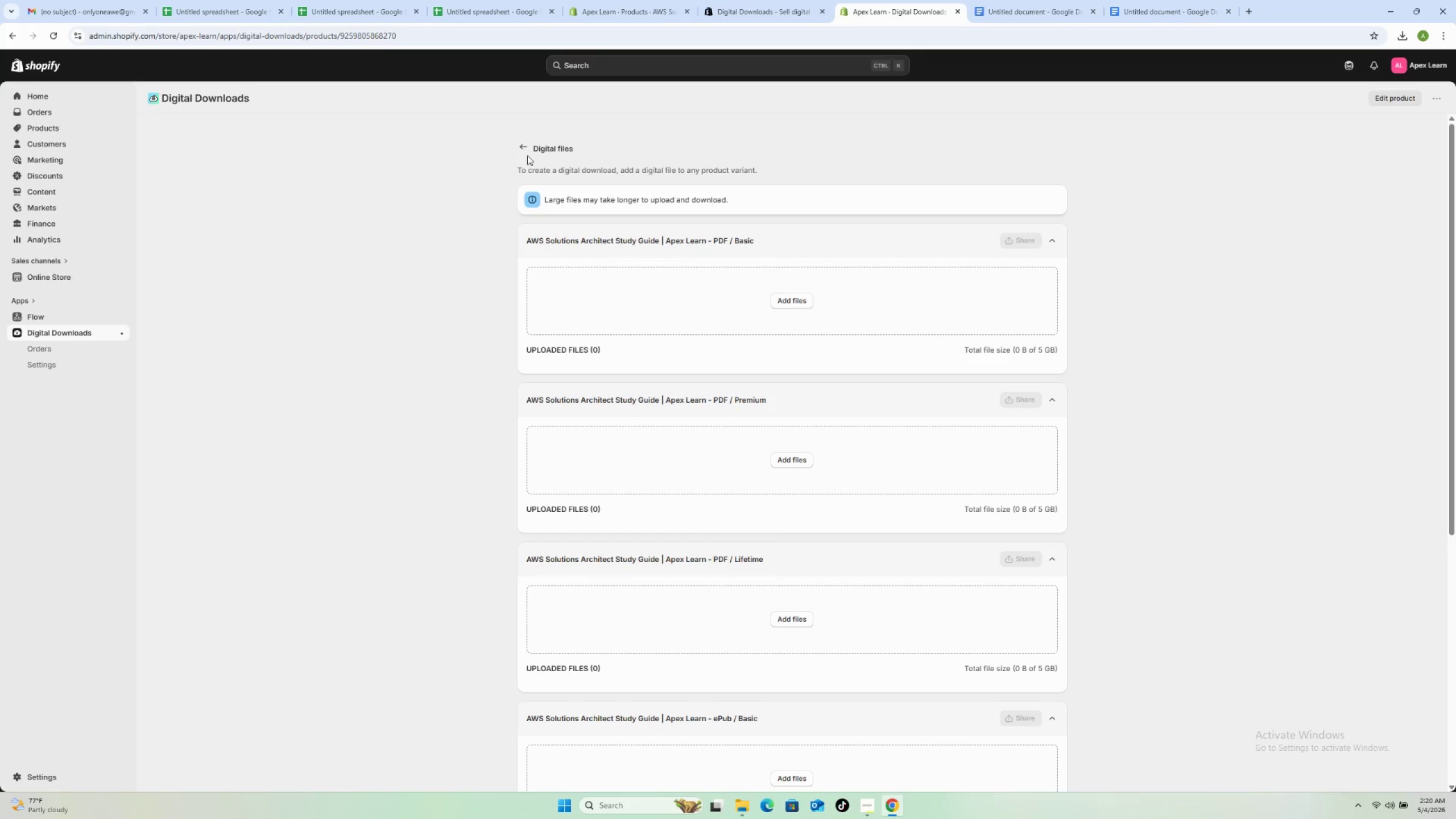 
left_click([523, 150])
 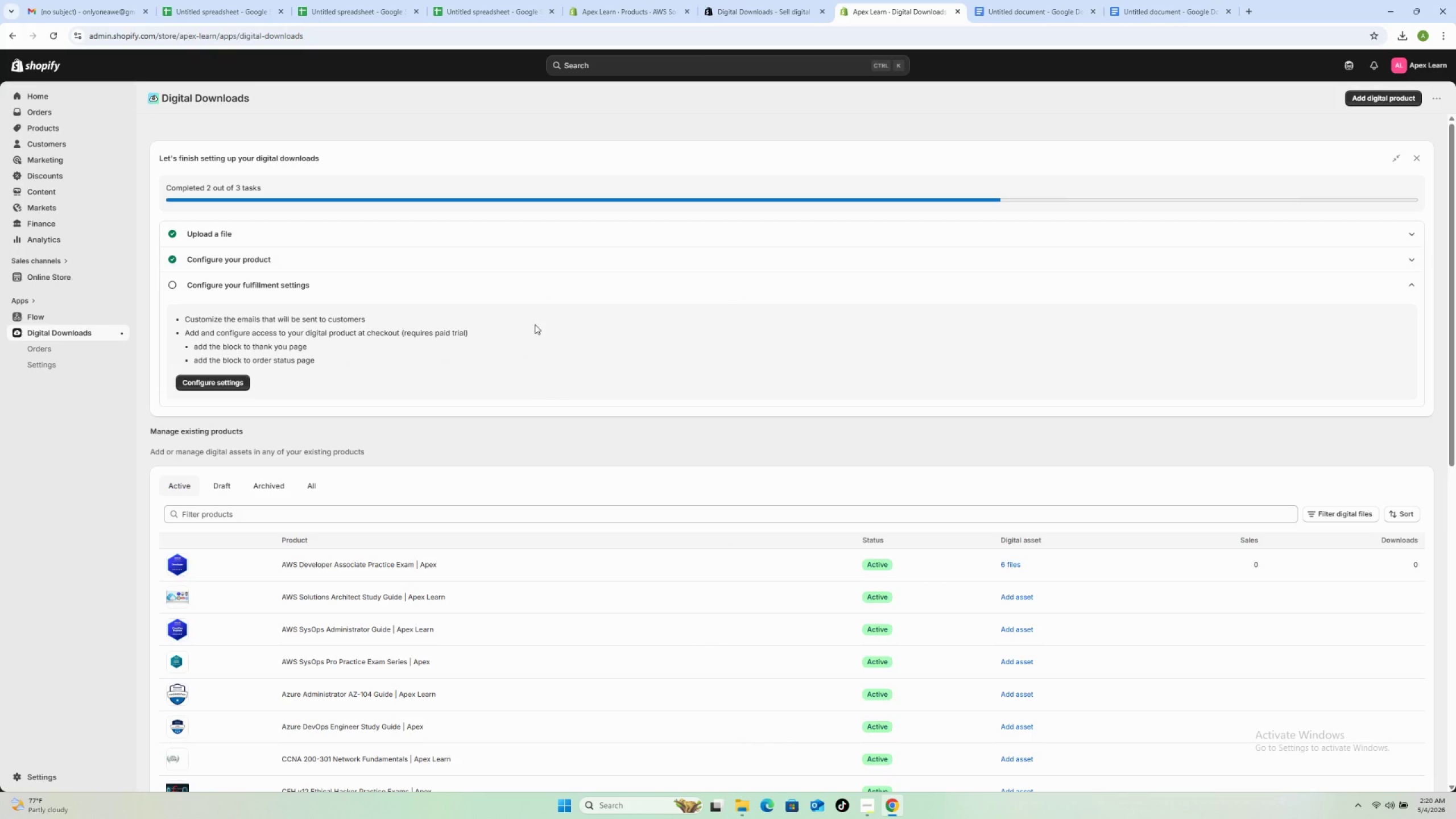 
scroll: coordinate [533, 386], scroll_direction: down, amount: 3.0
 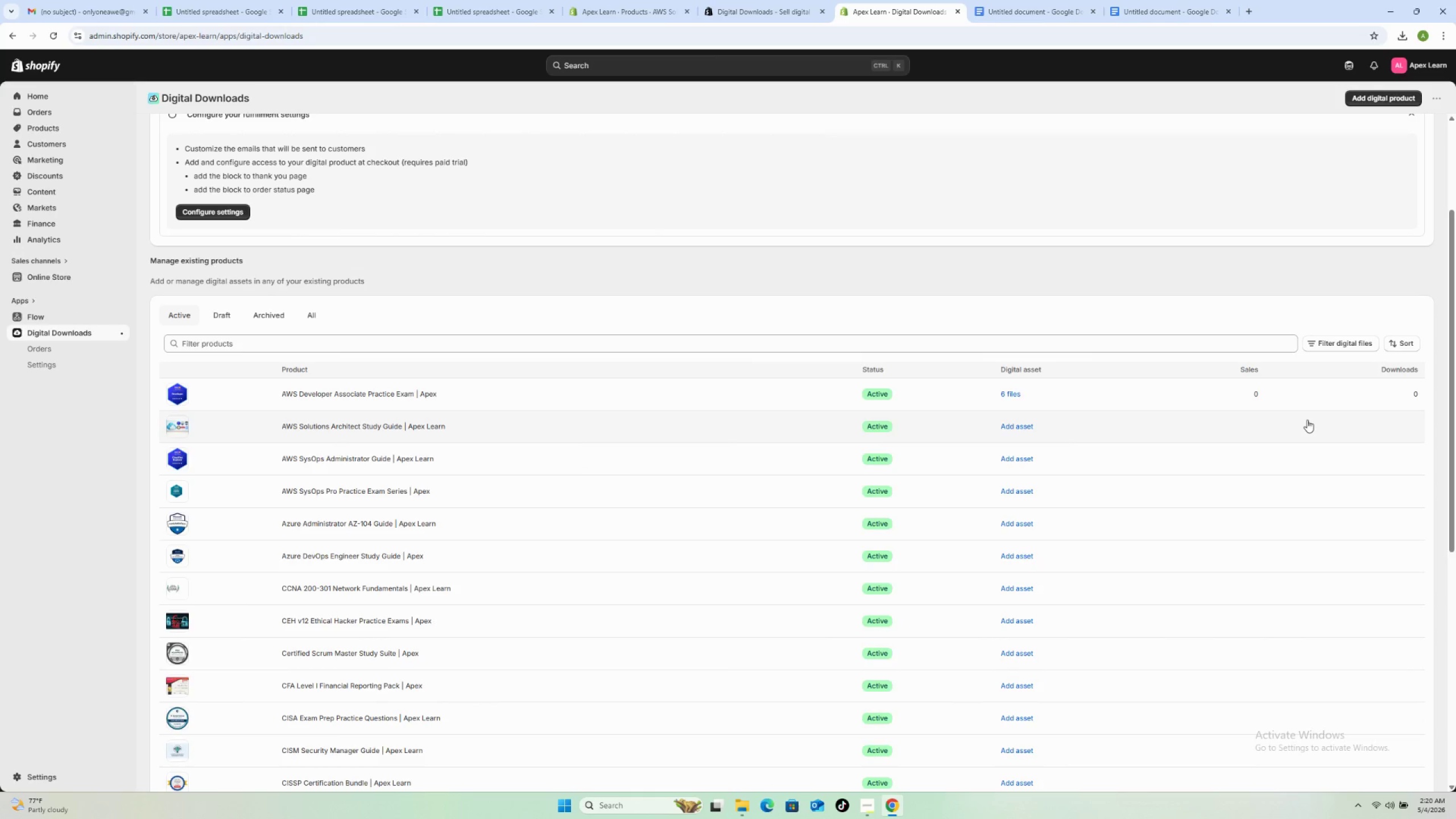 
wait(8.45)
 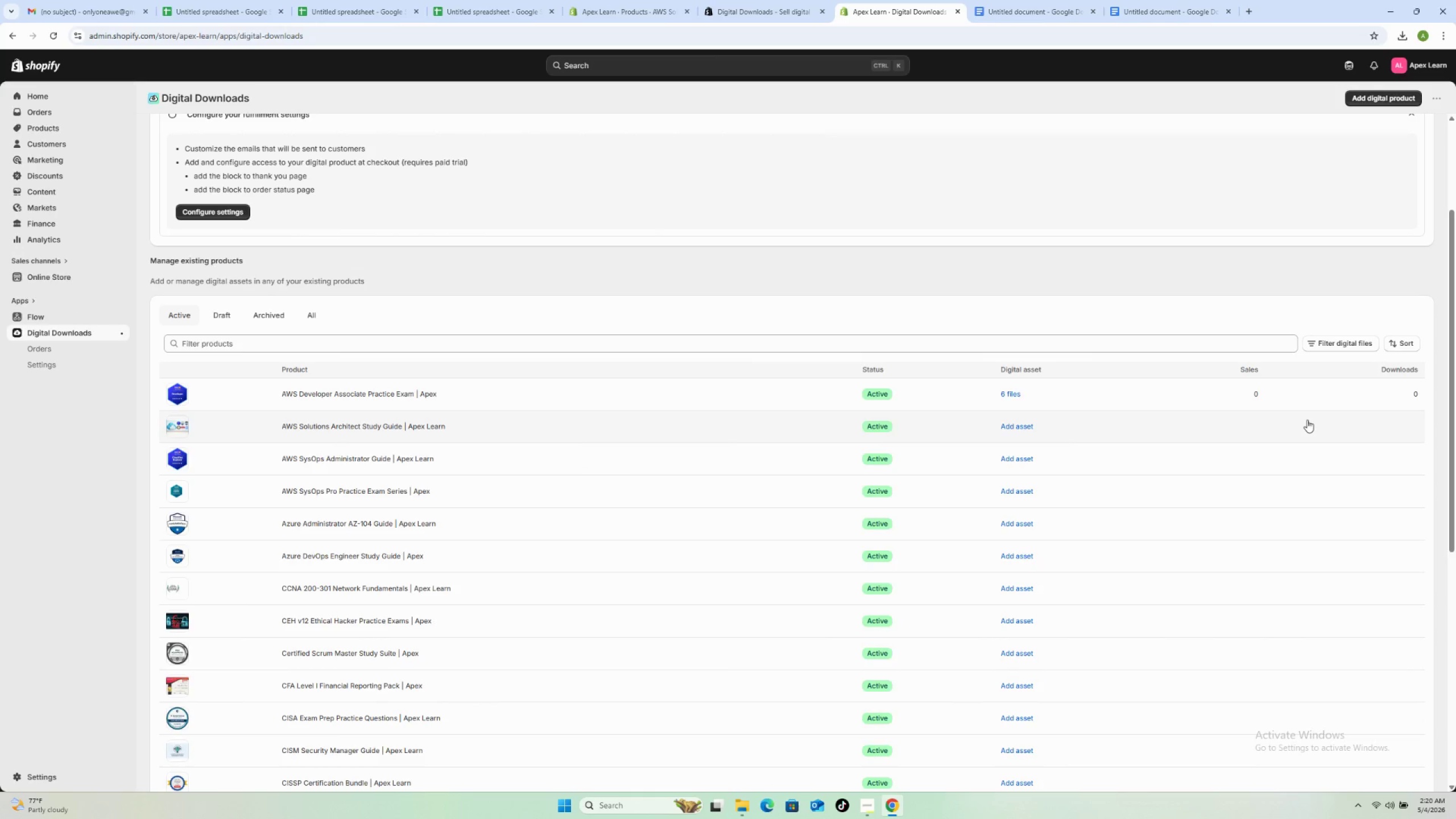 
left_click([1388, 341])
 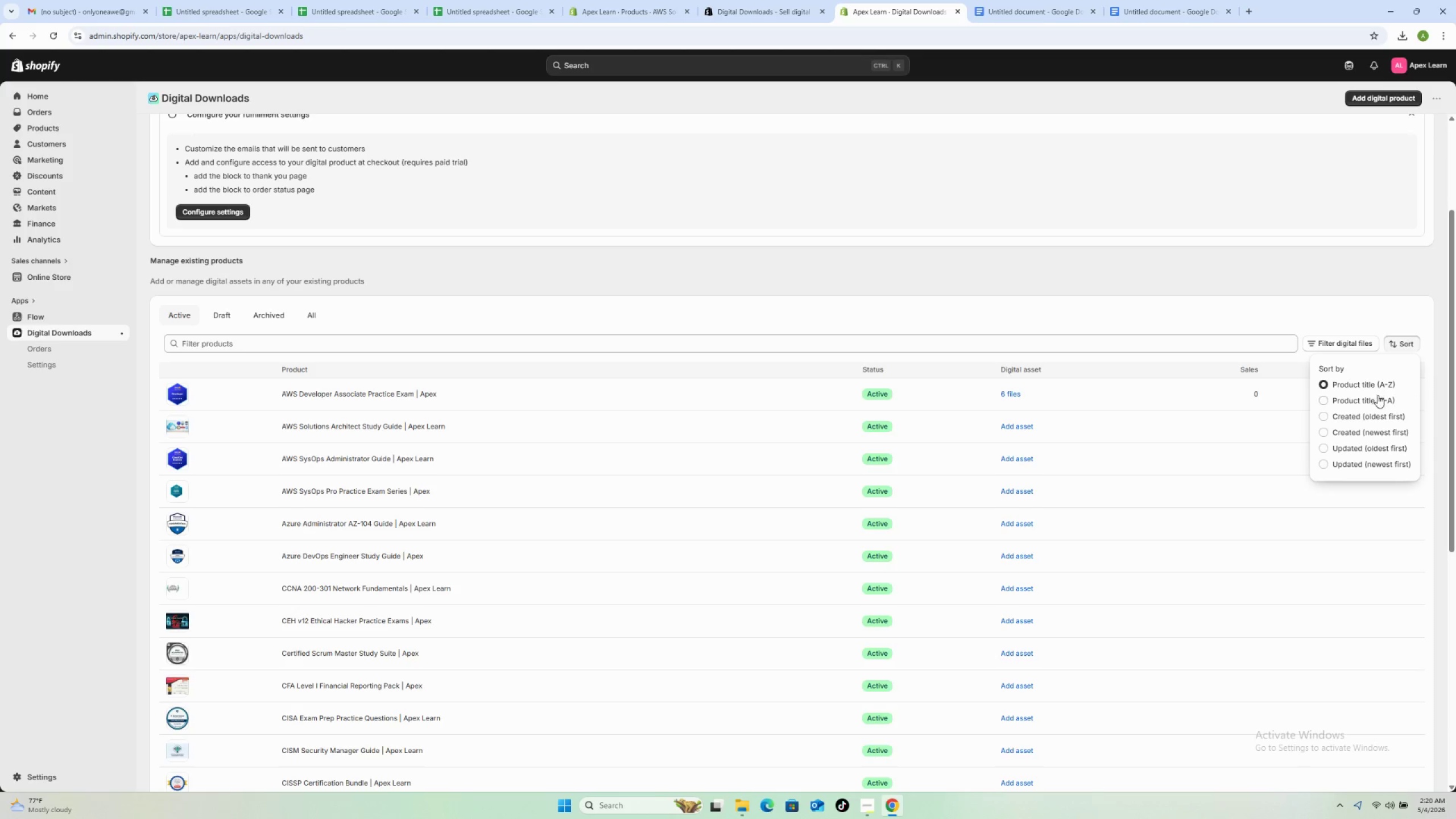 
left_click([1378, 398])
 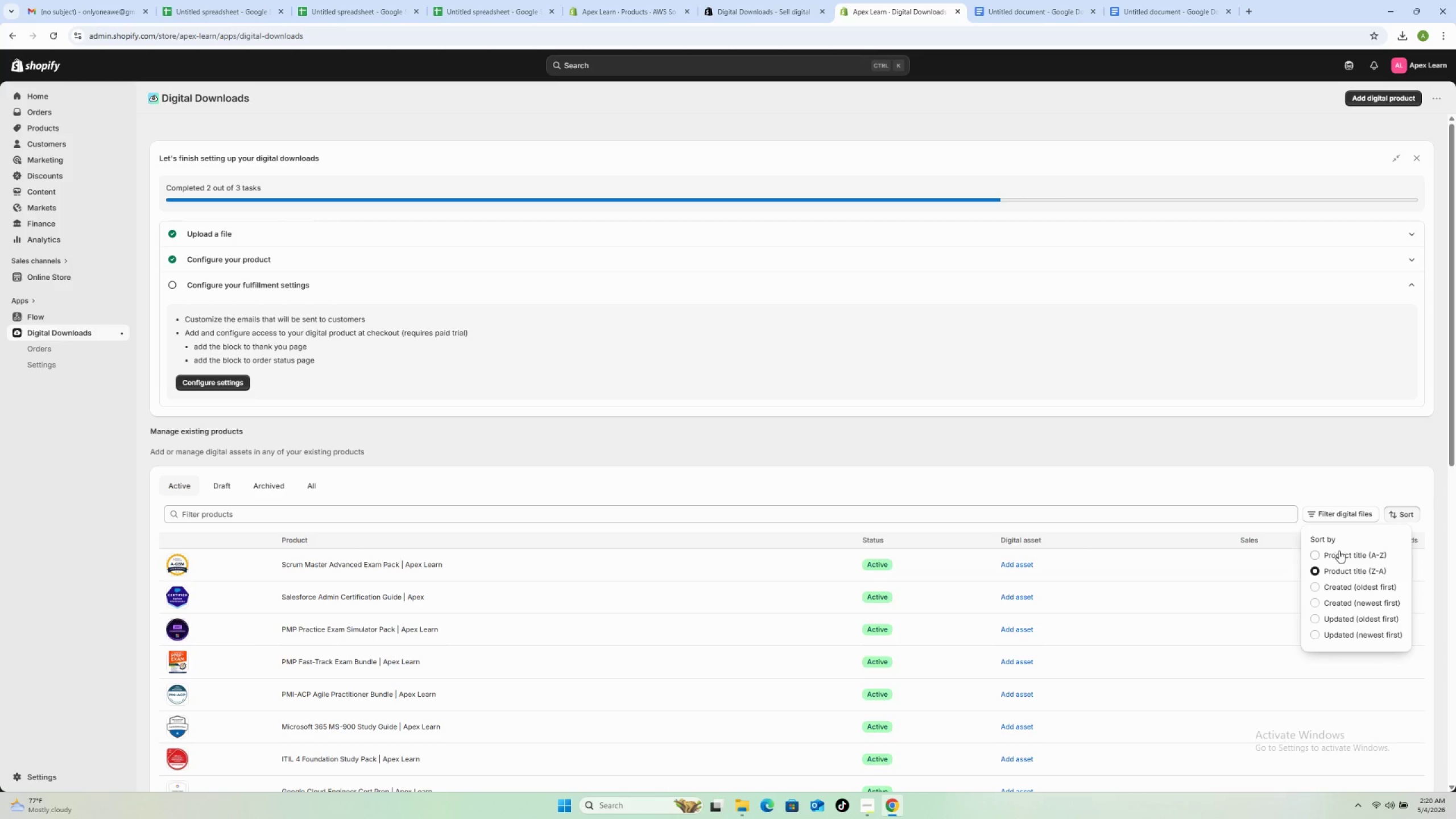 
wait(12.64)
 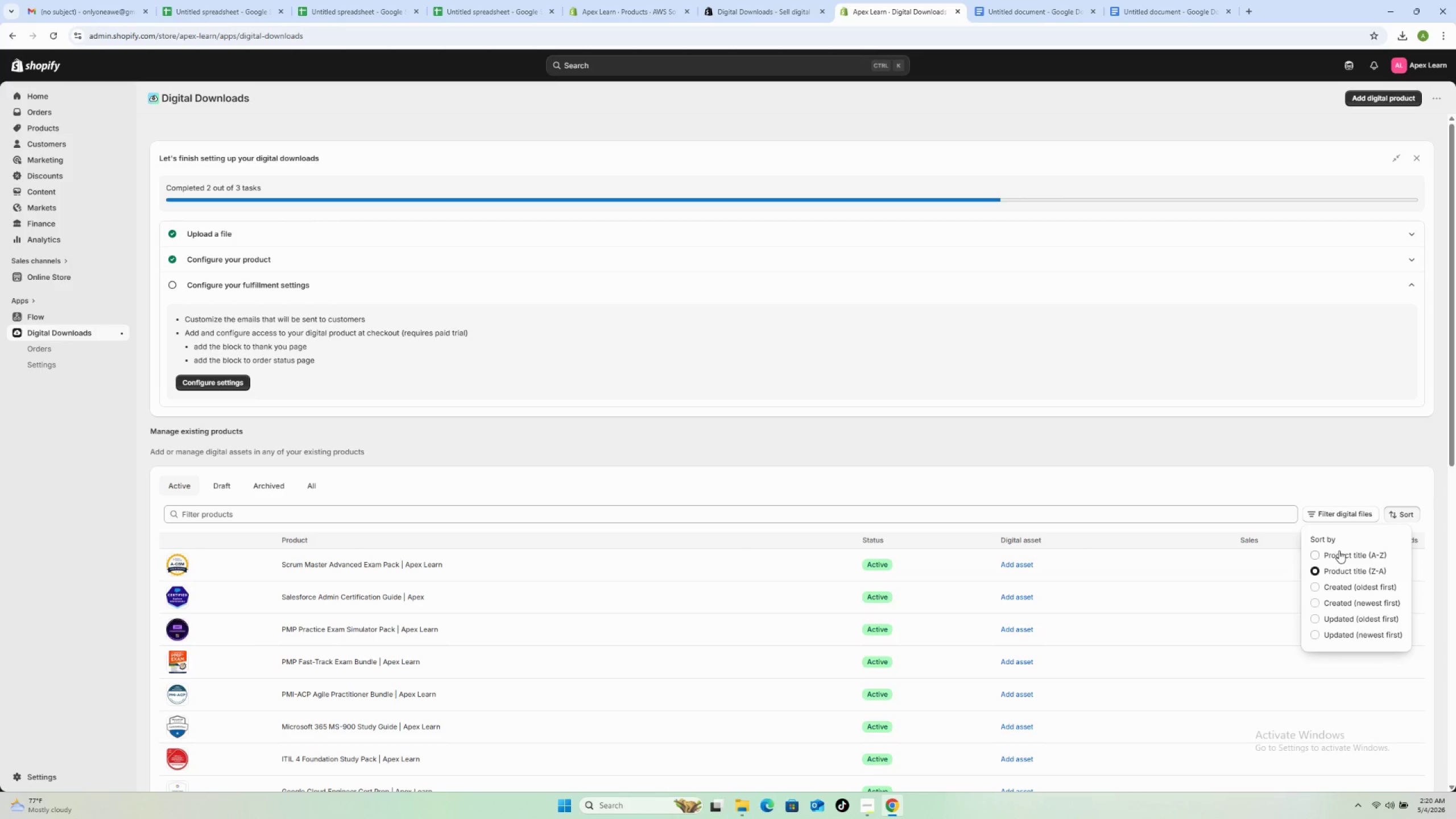 
left_click([1354, 594])
 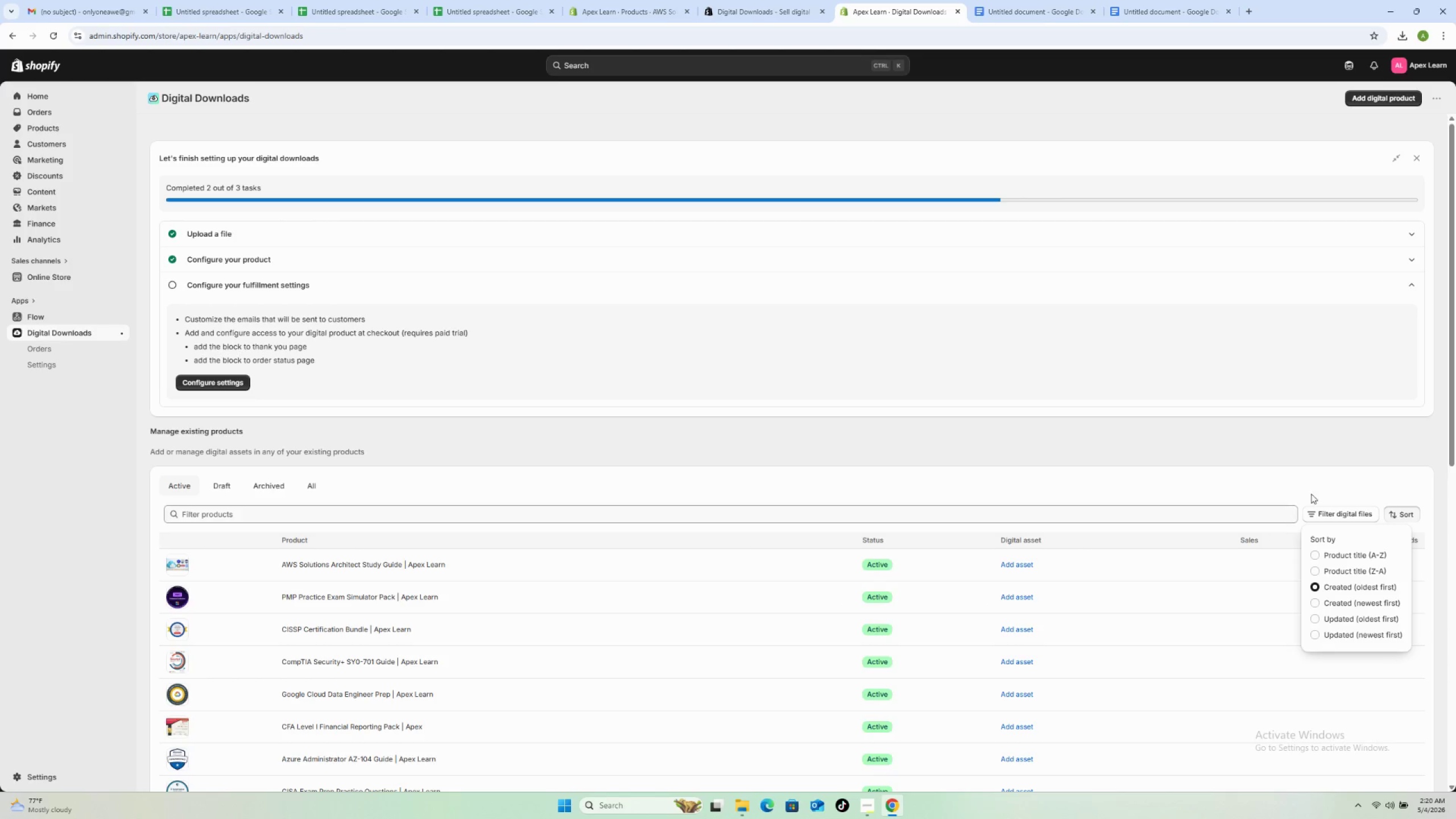 
left_click([1337, 457])
 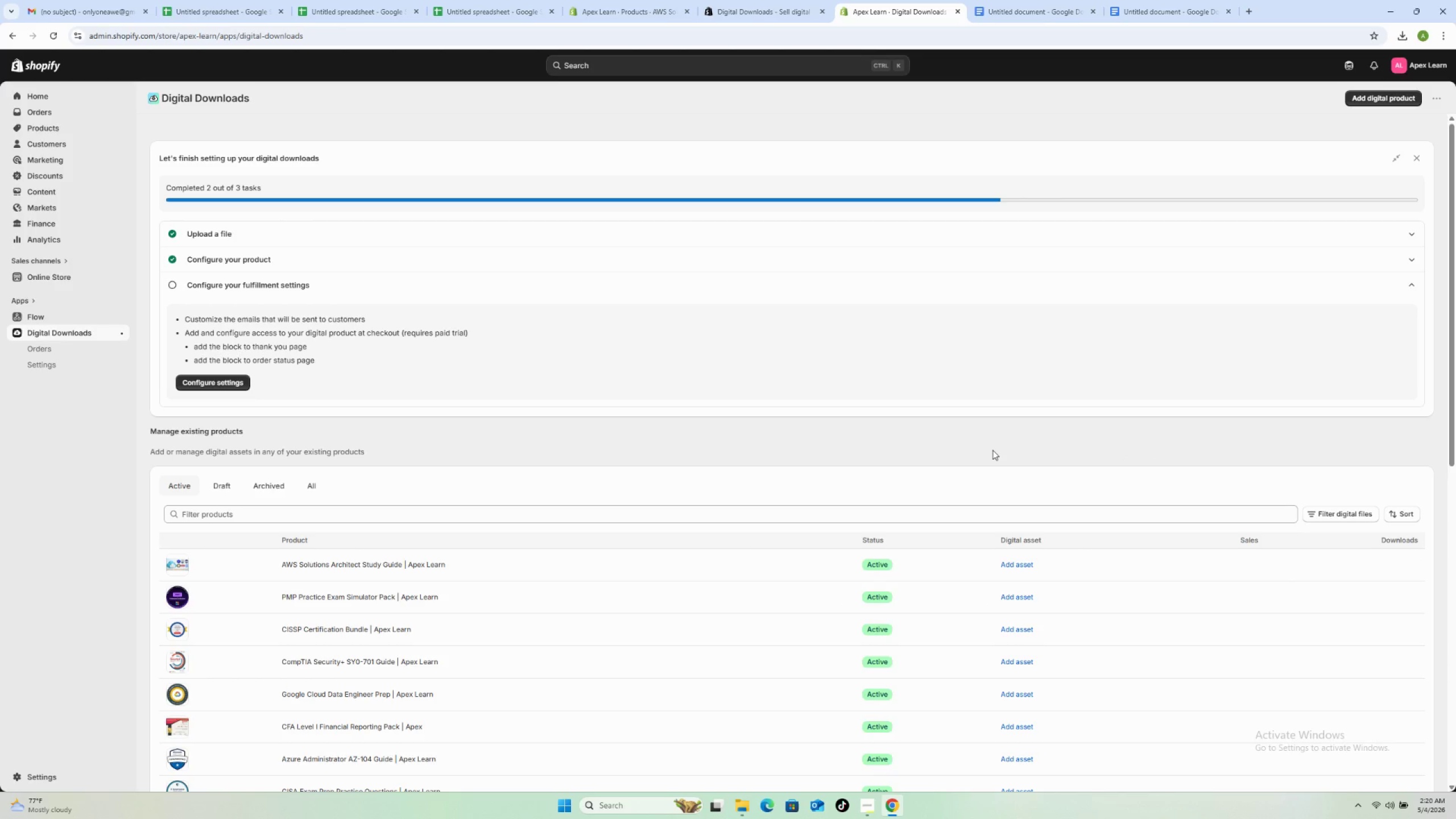 
scroll: coordinate [992, 450], scroll_direction: down, amount: 2.0
 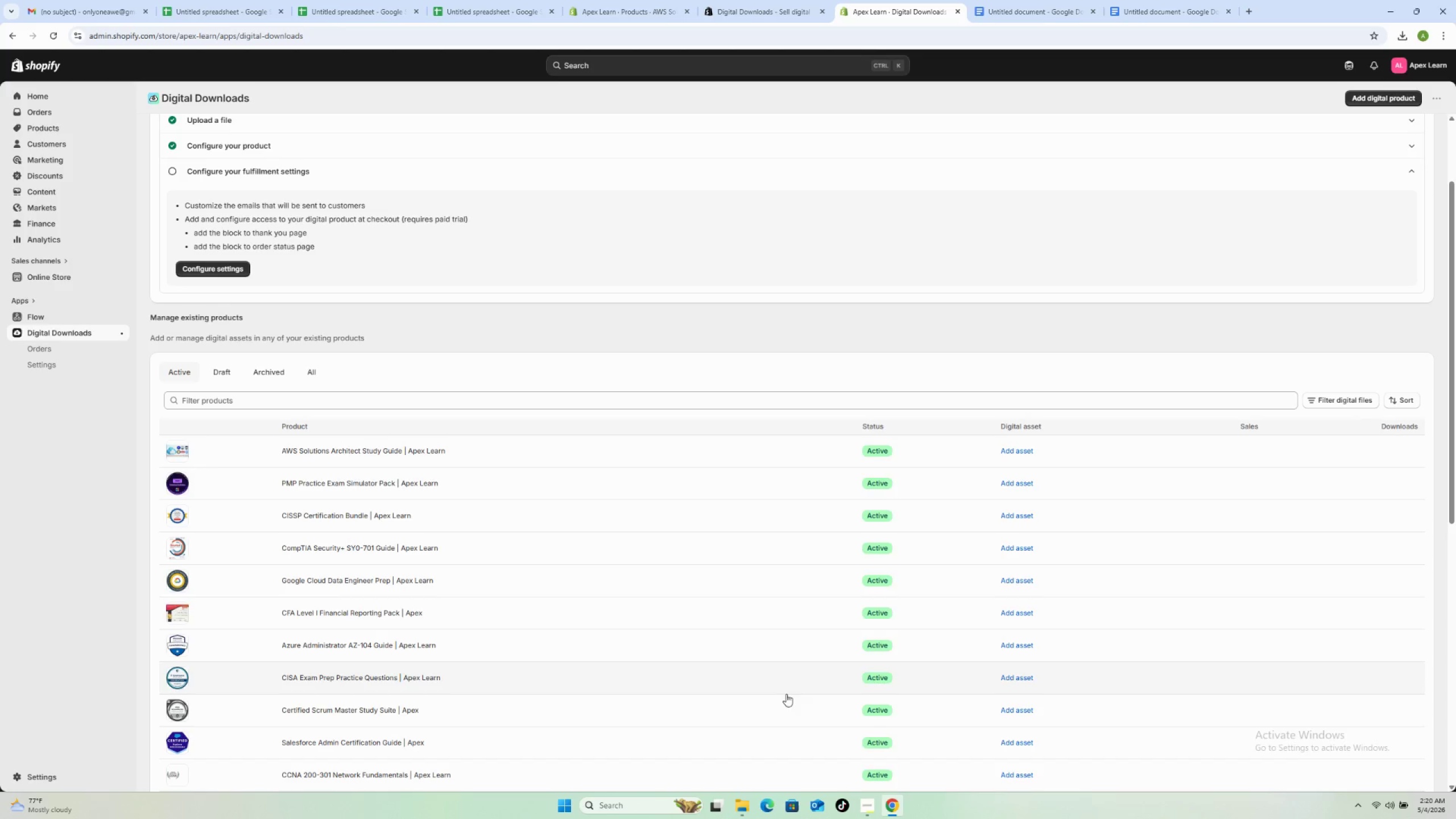 
left_click([750, 797])
 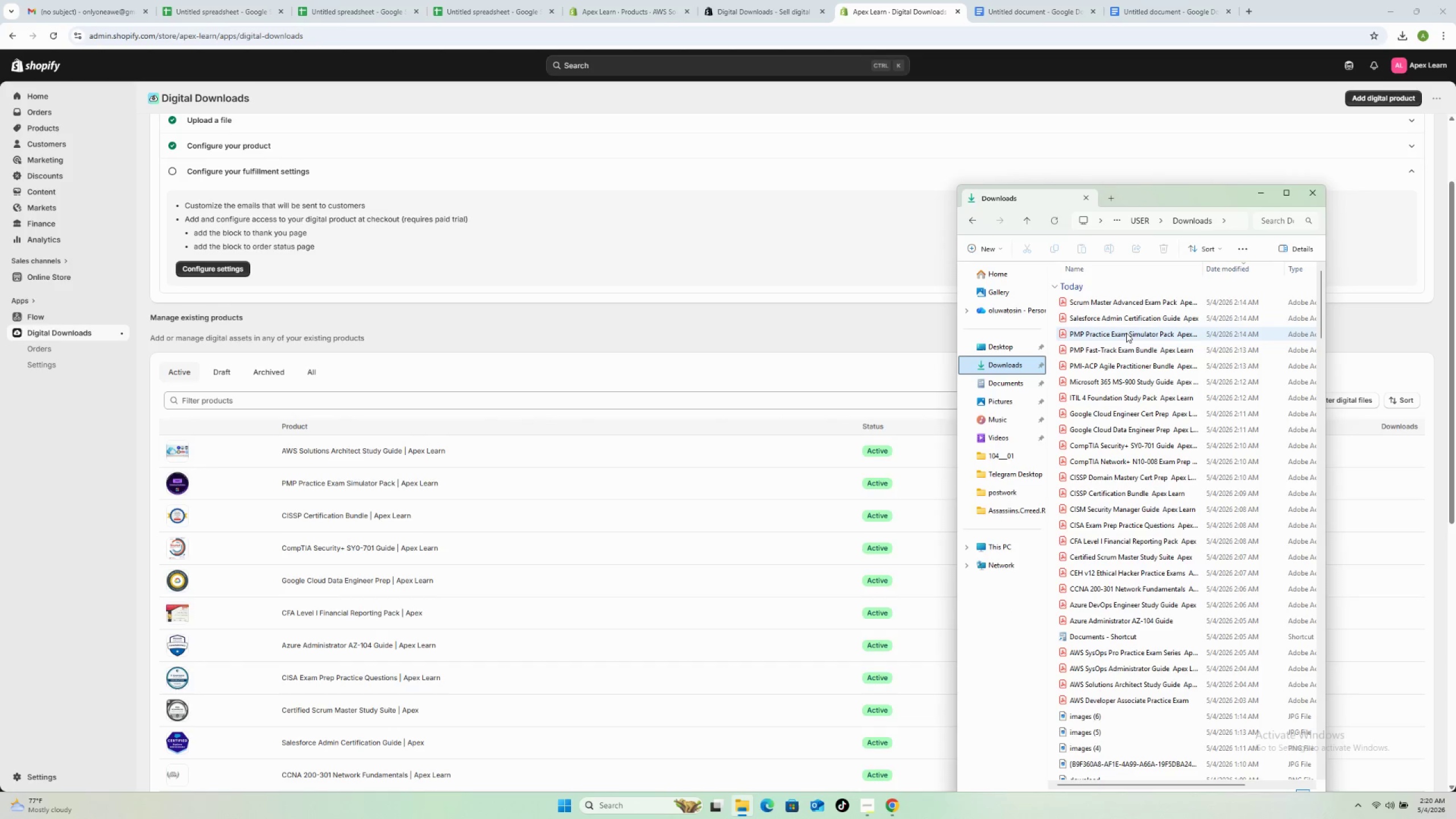 
scroll: coordinate [1127, 332], scroll_direction: down, amount: 1.0
 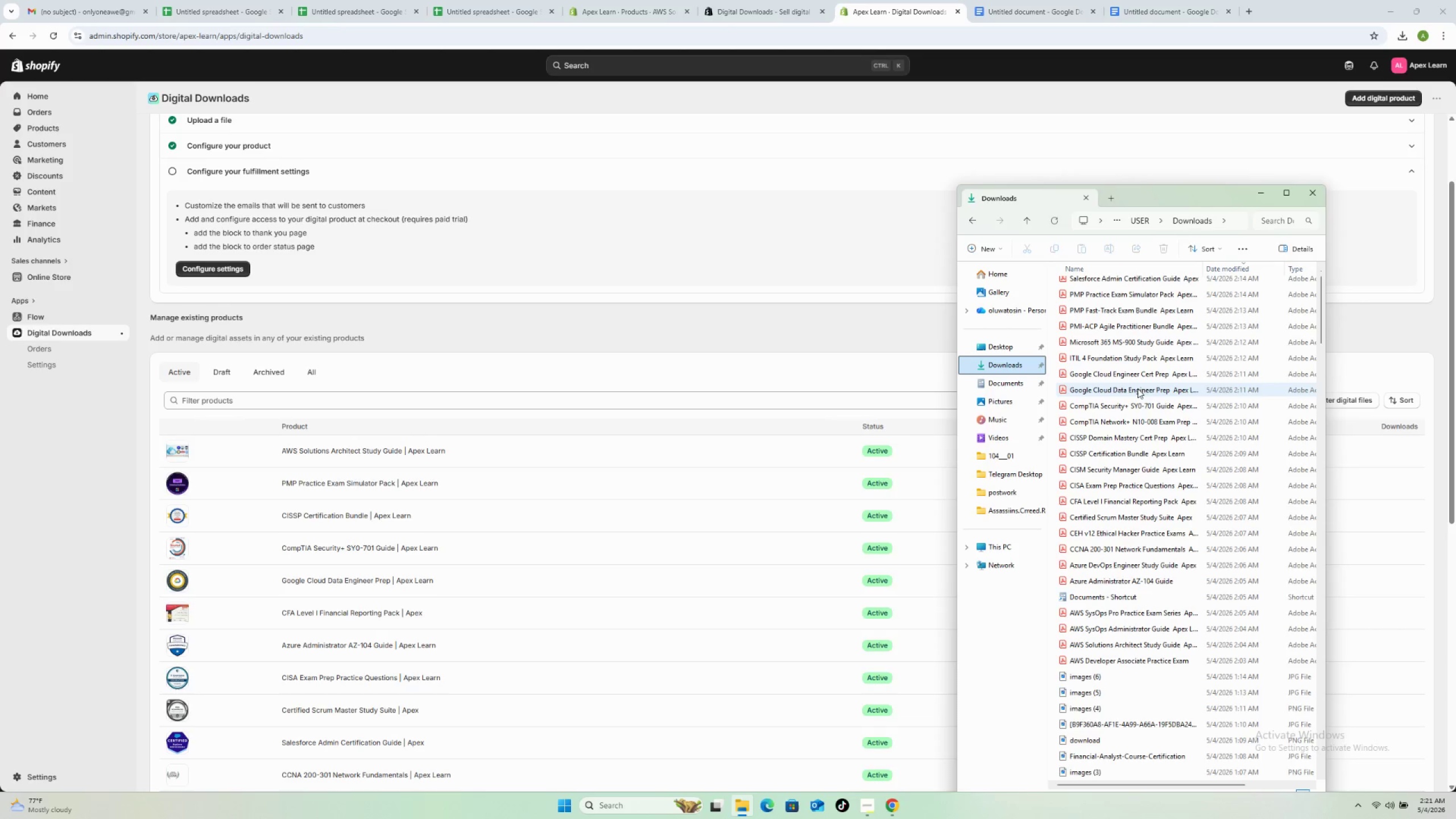 
wait(6.92)
 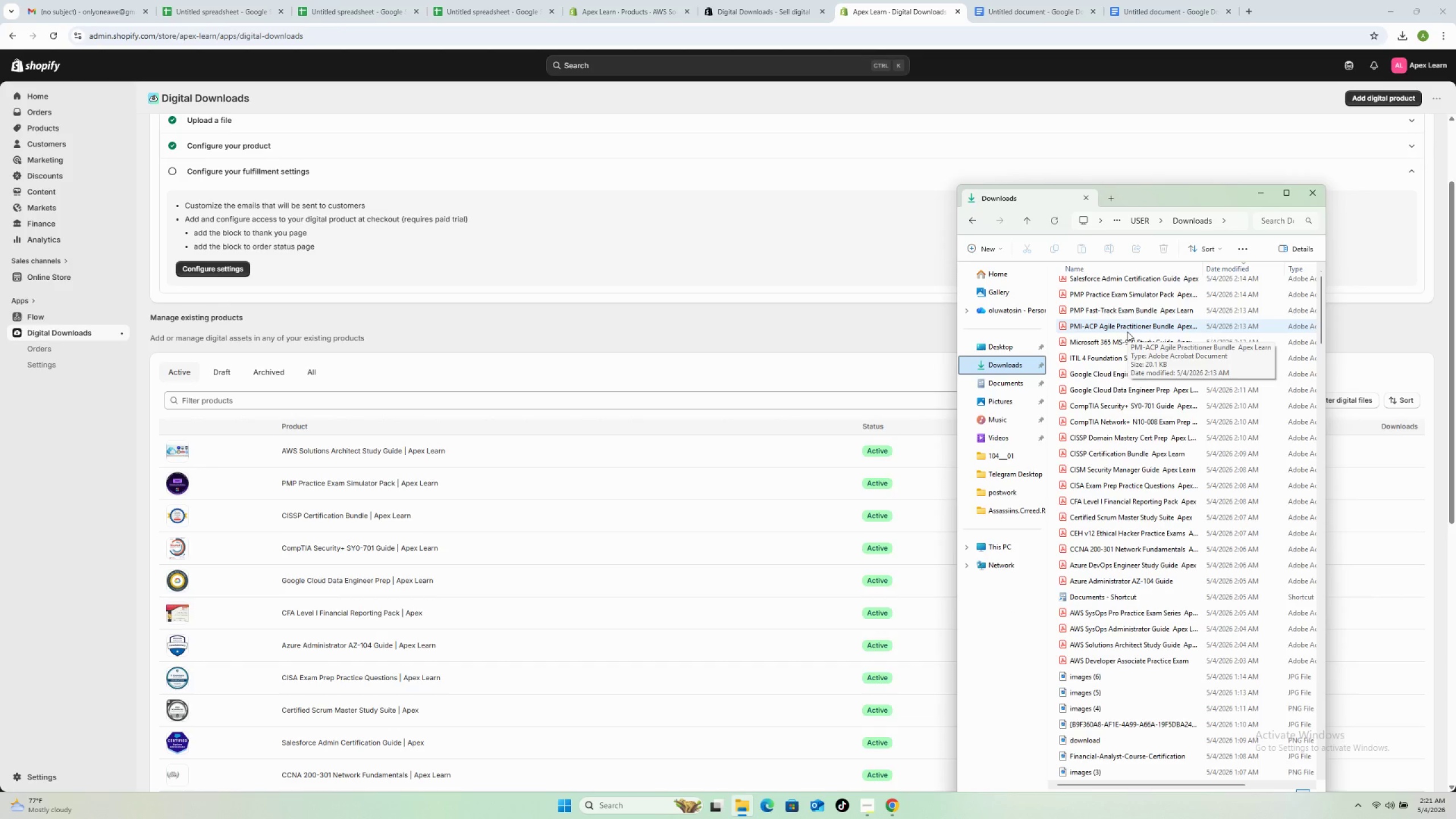 
left_click([1392, 402])
 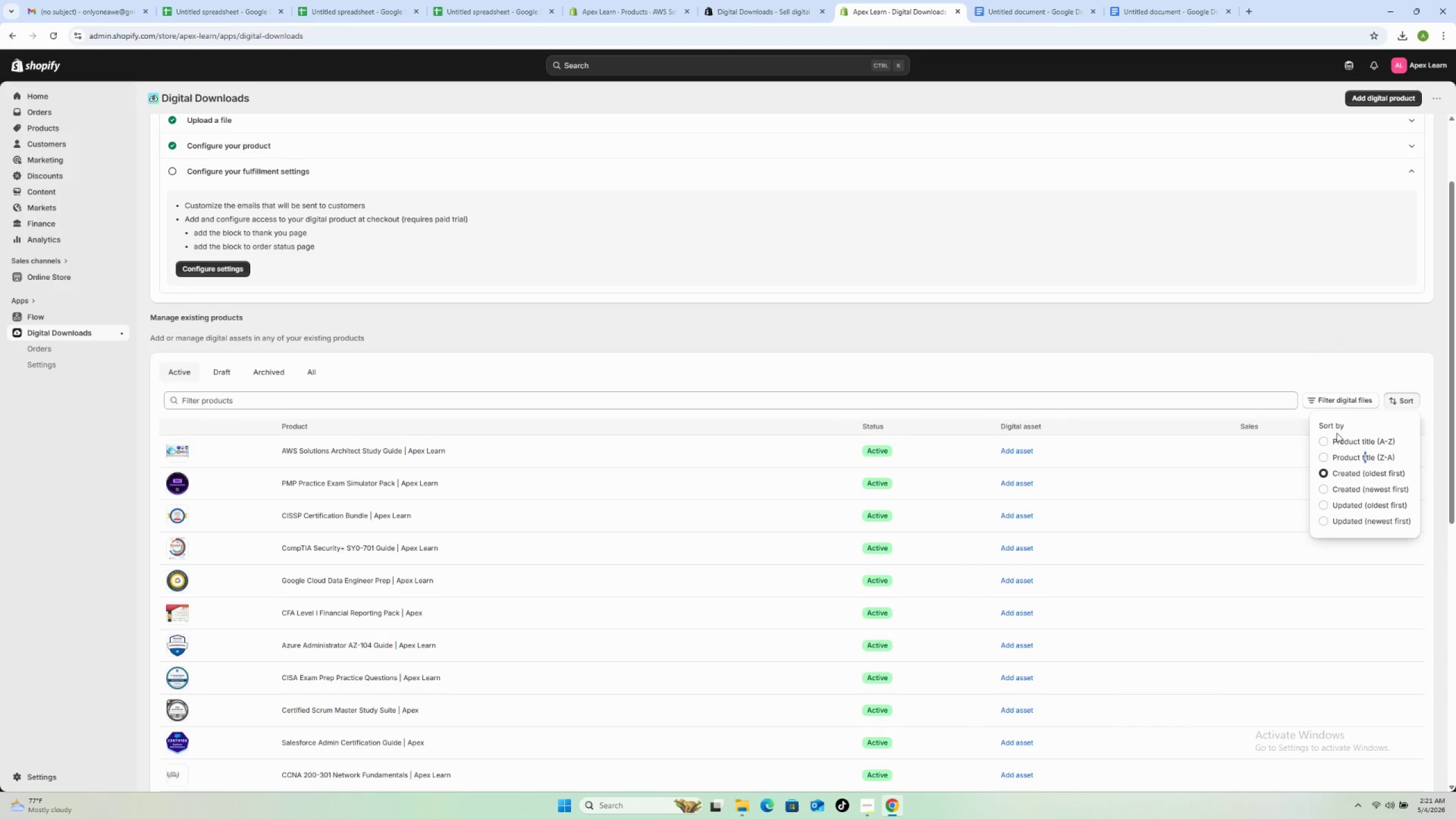 
left_click([1324, 457])
 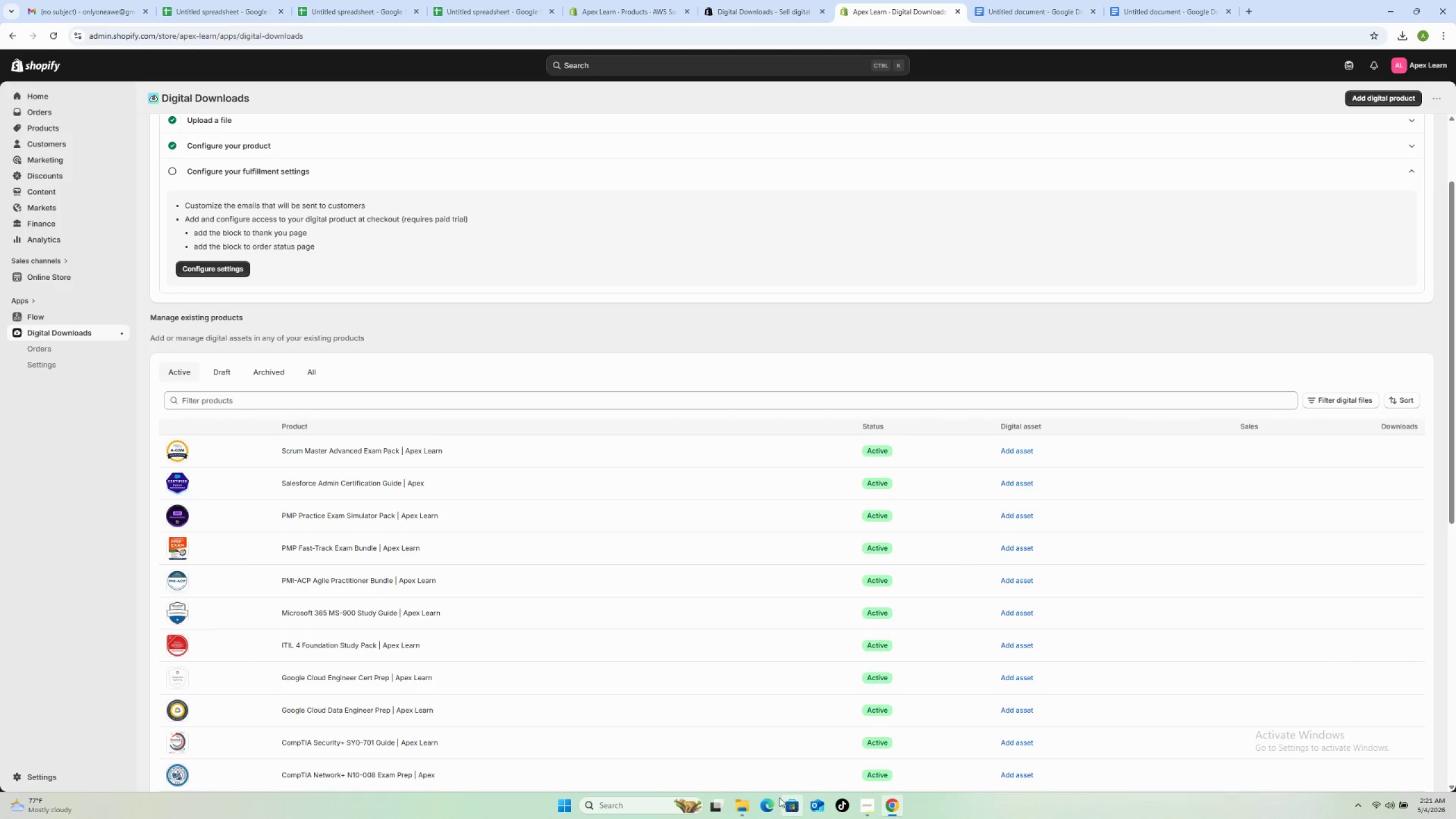 
left_click([730, 808])
 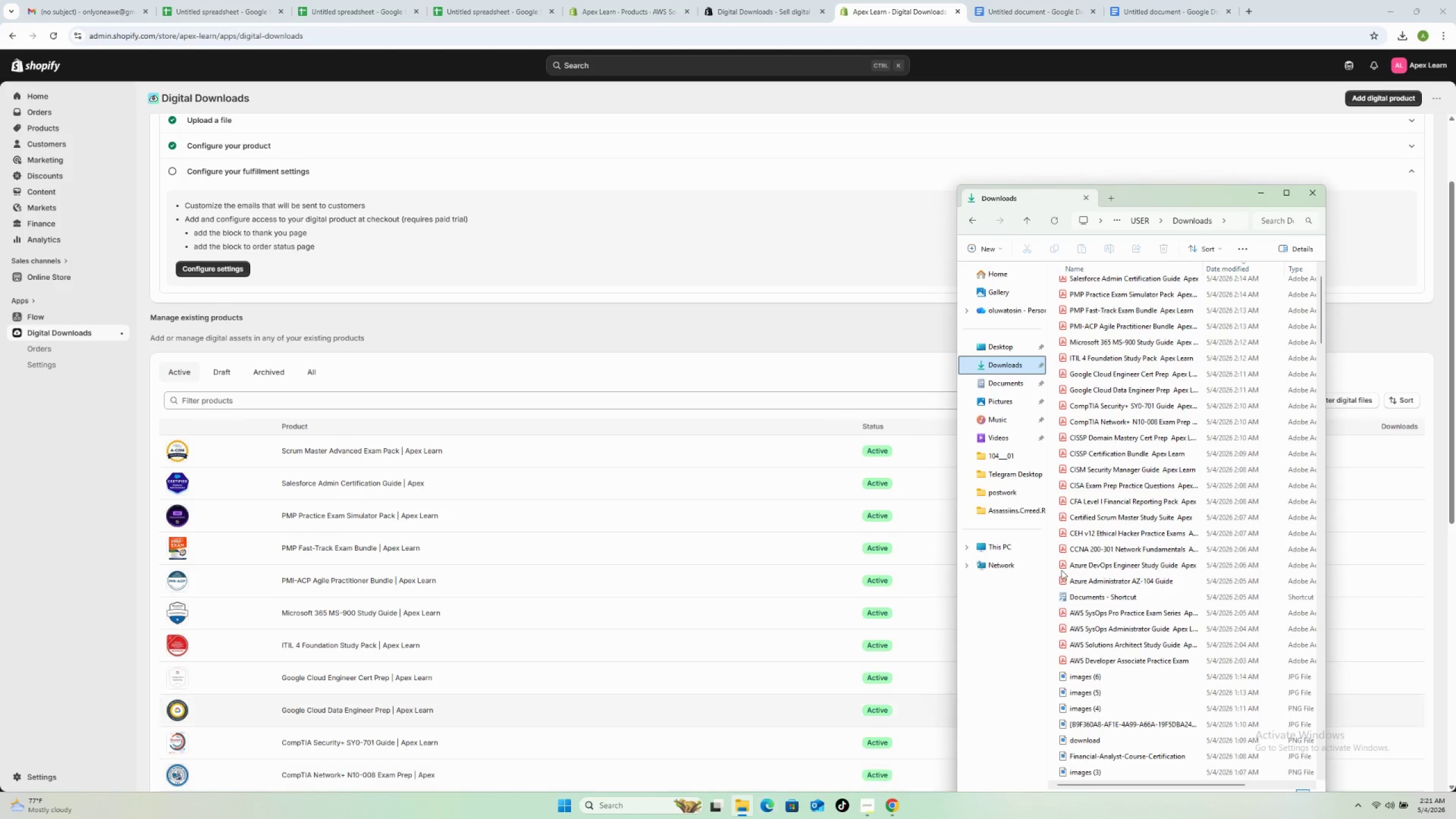 
scroll: coordinate [1143, 500], scroll_direction: up, amount: 6.0
 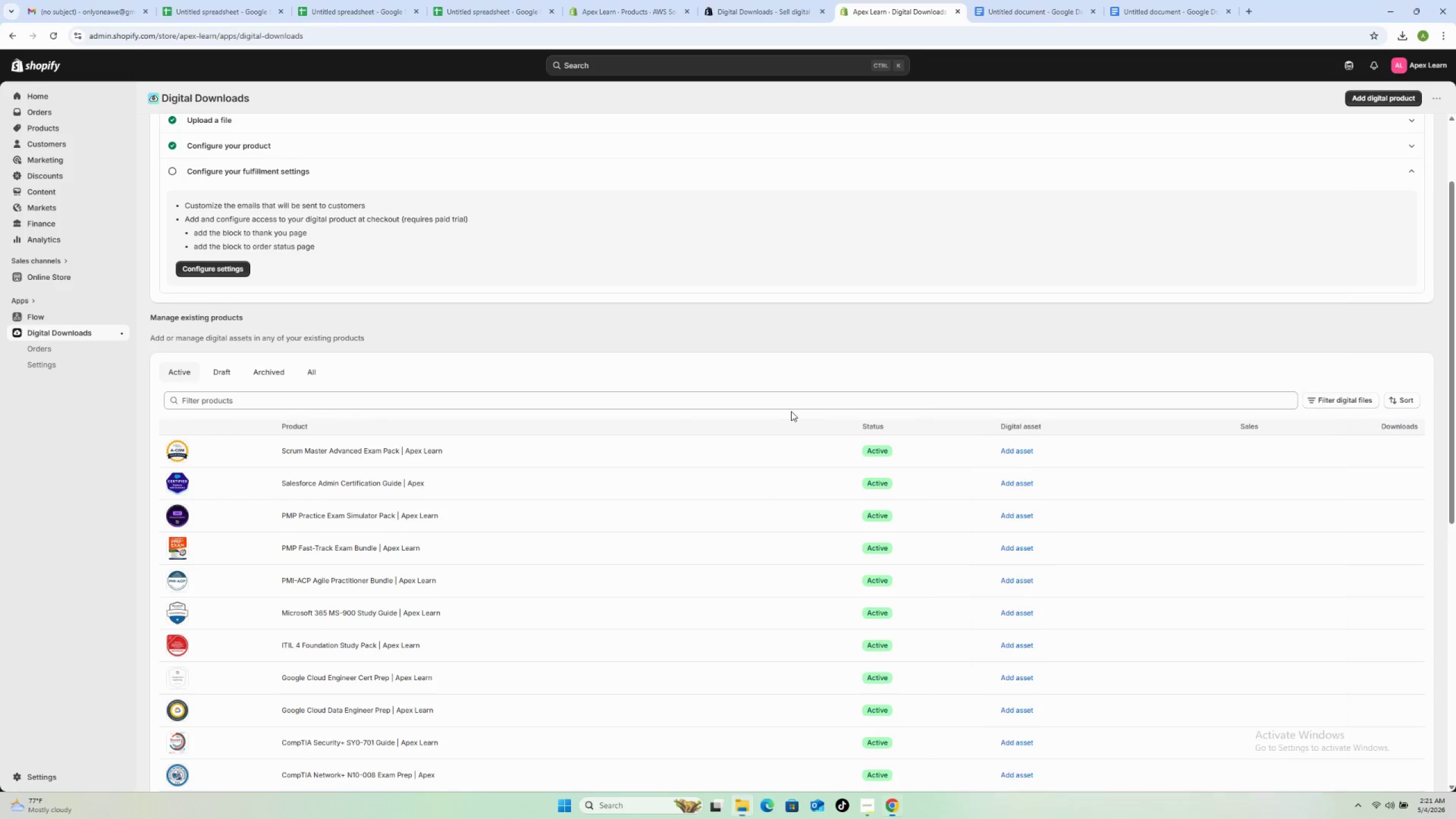 
left_click([1027, 452])
 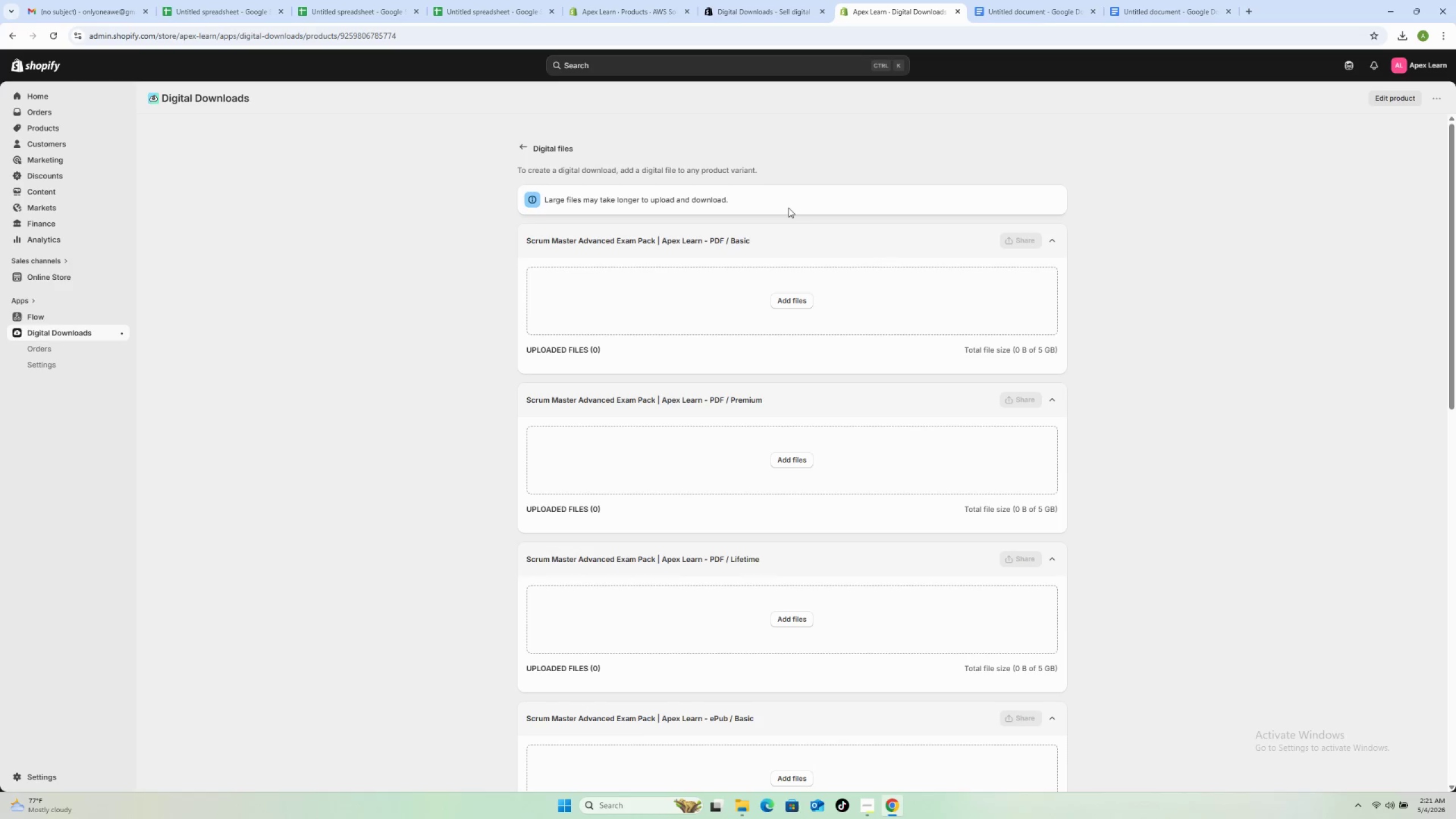 
left_click([776, 300])
 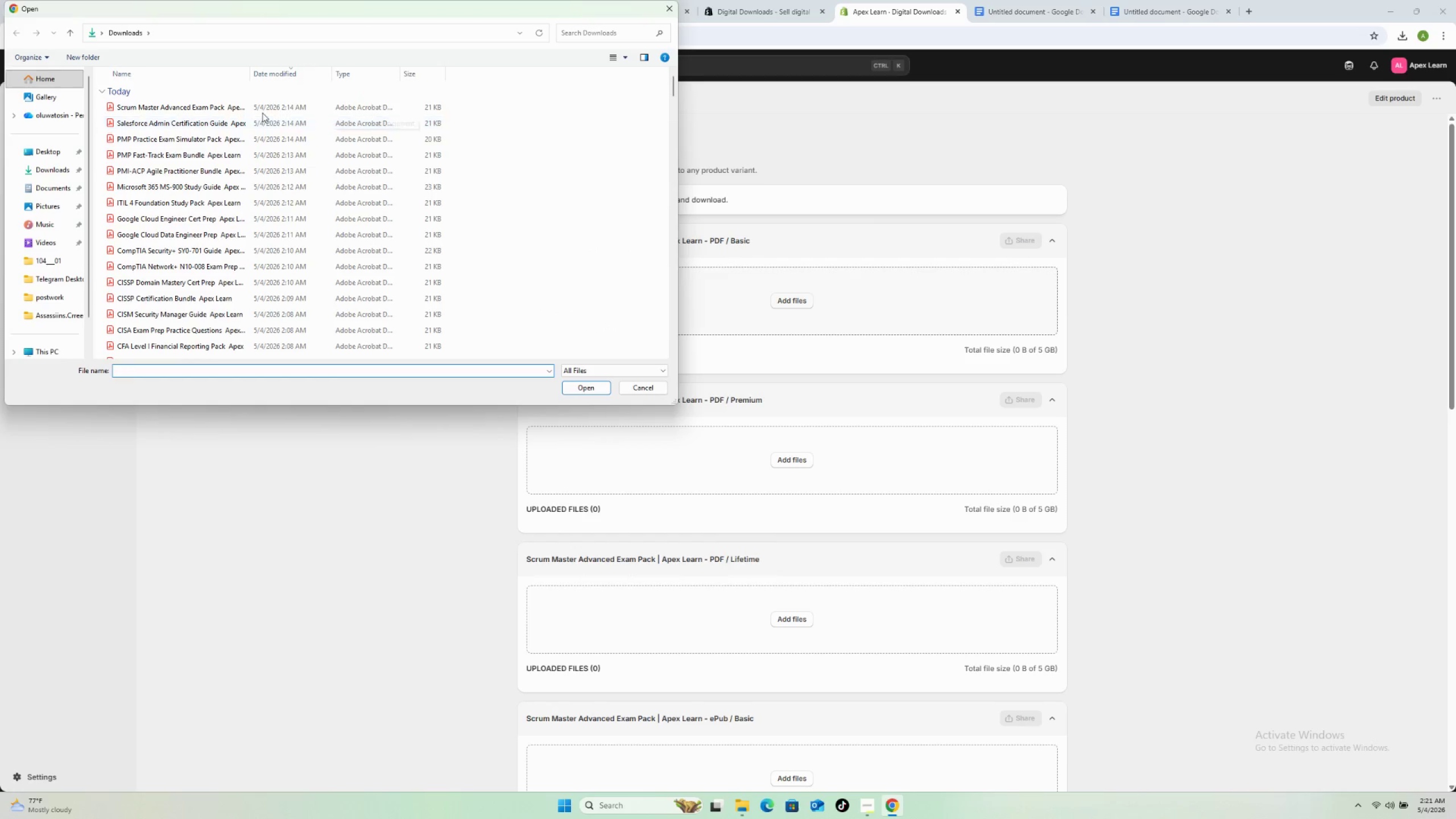 
left_click([260, 111])
 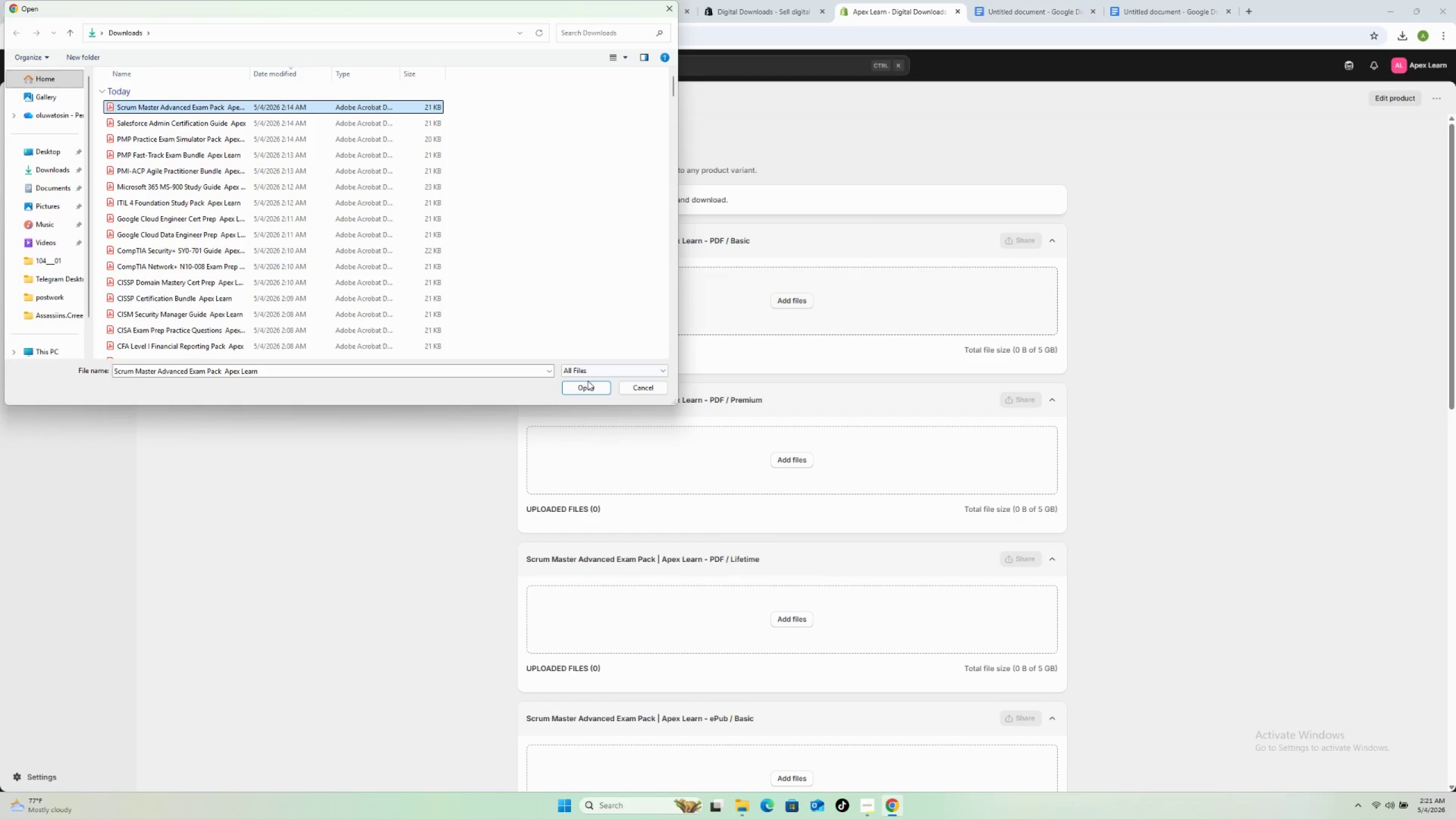 
left_click([594, 390])
 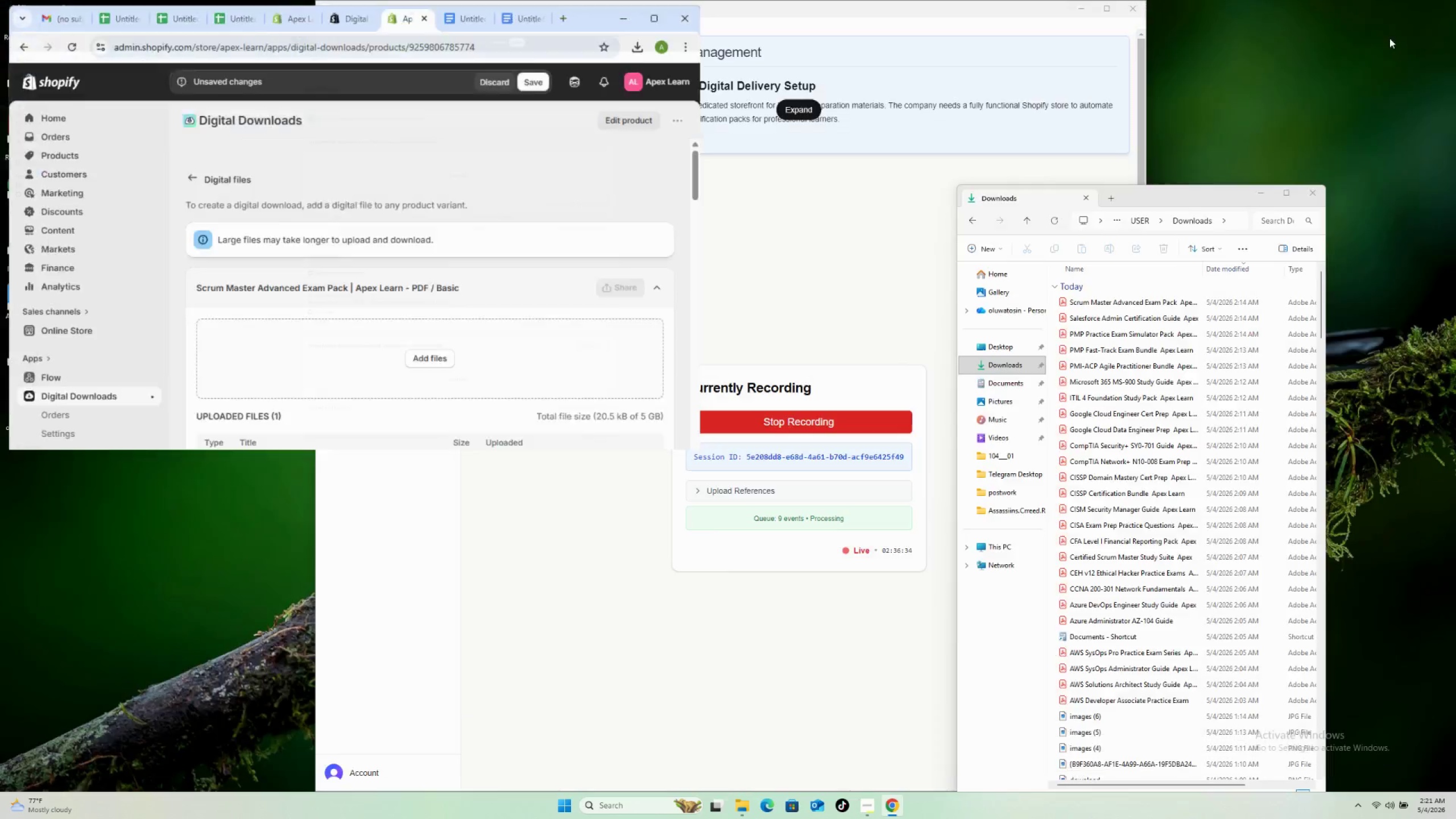 
wait(6.62)
 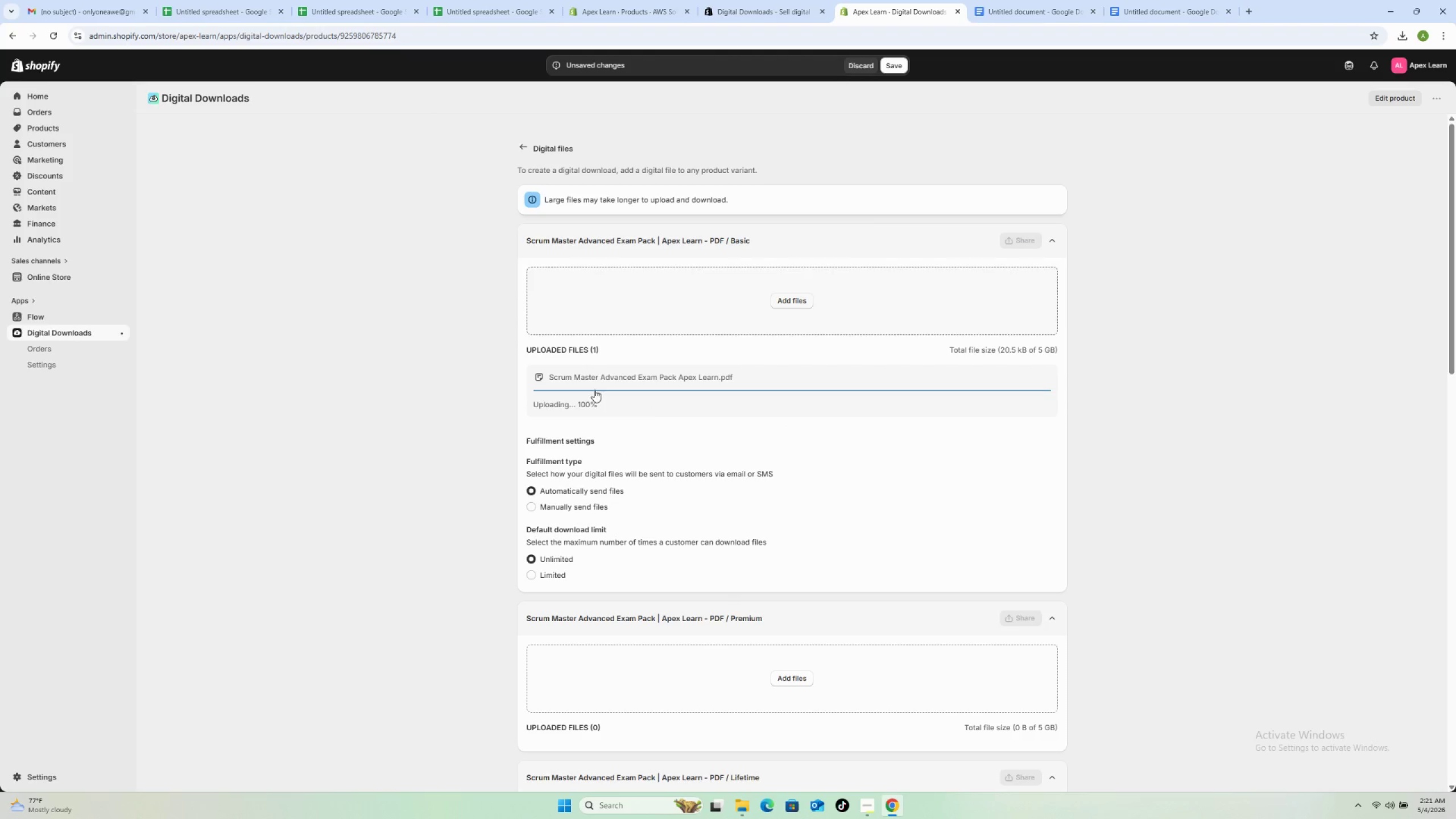 
left_click_drag(start_coordinate=[601, 180], to_coordinate=[906, 269])
 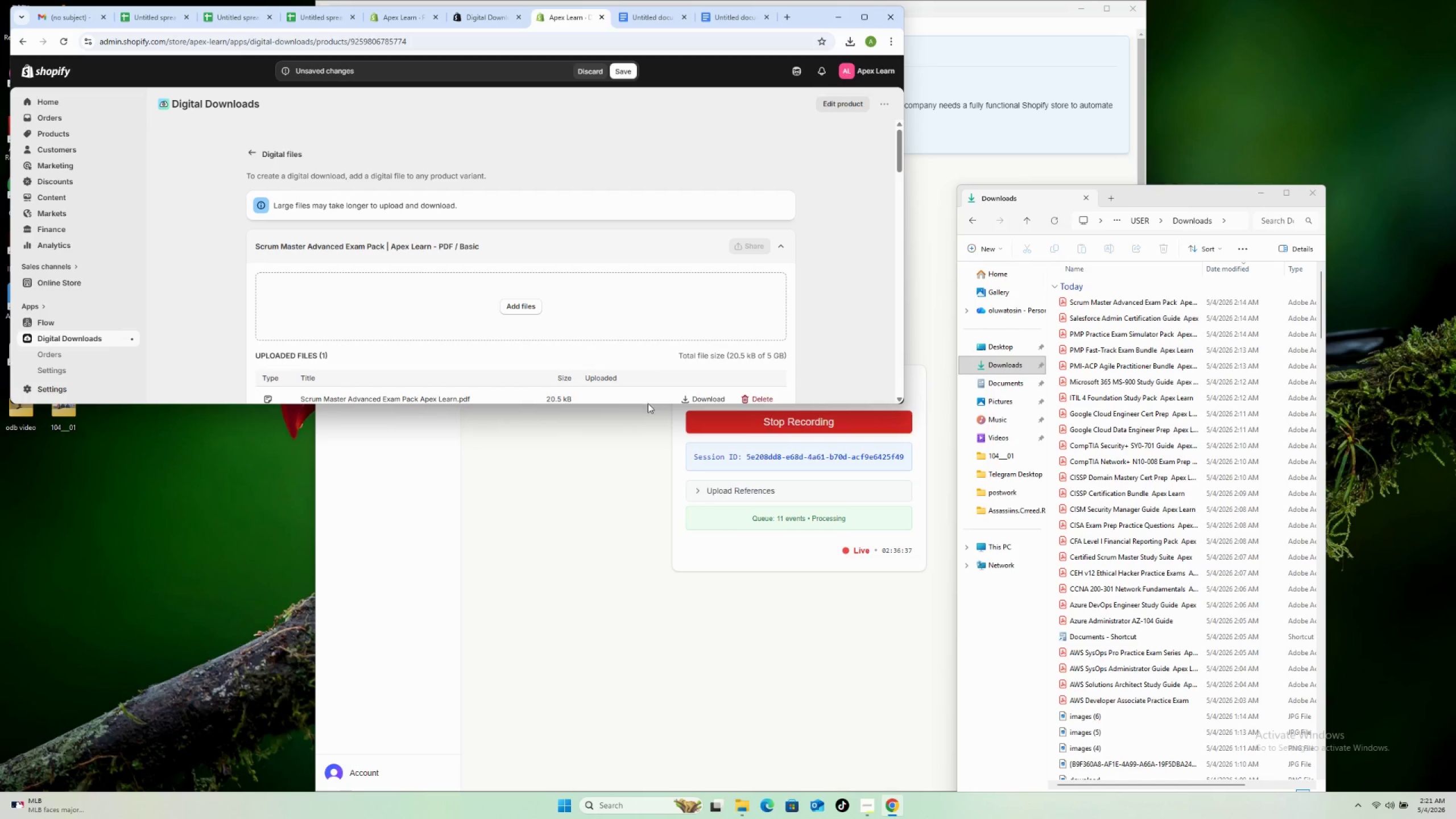 
left_click_drag(start_coordinate=[647, 405], to_coordinate=[650, 716])
 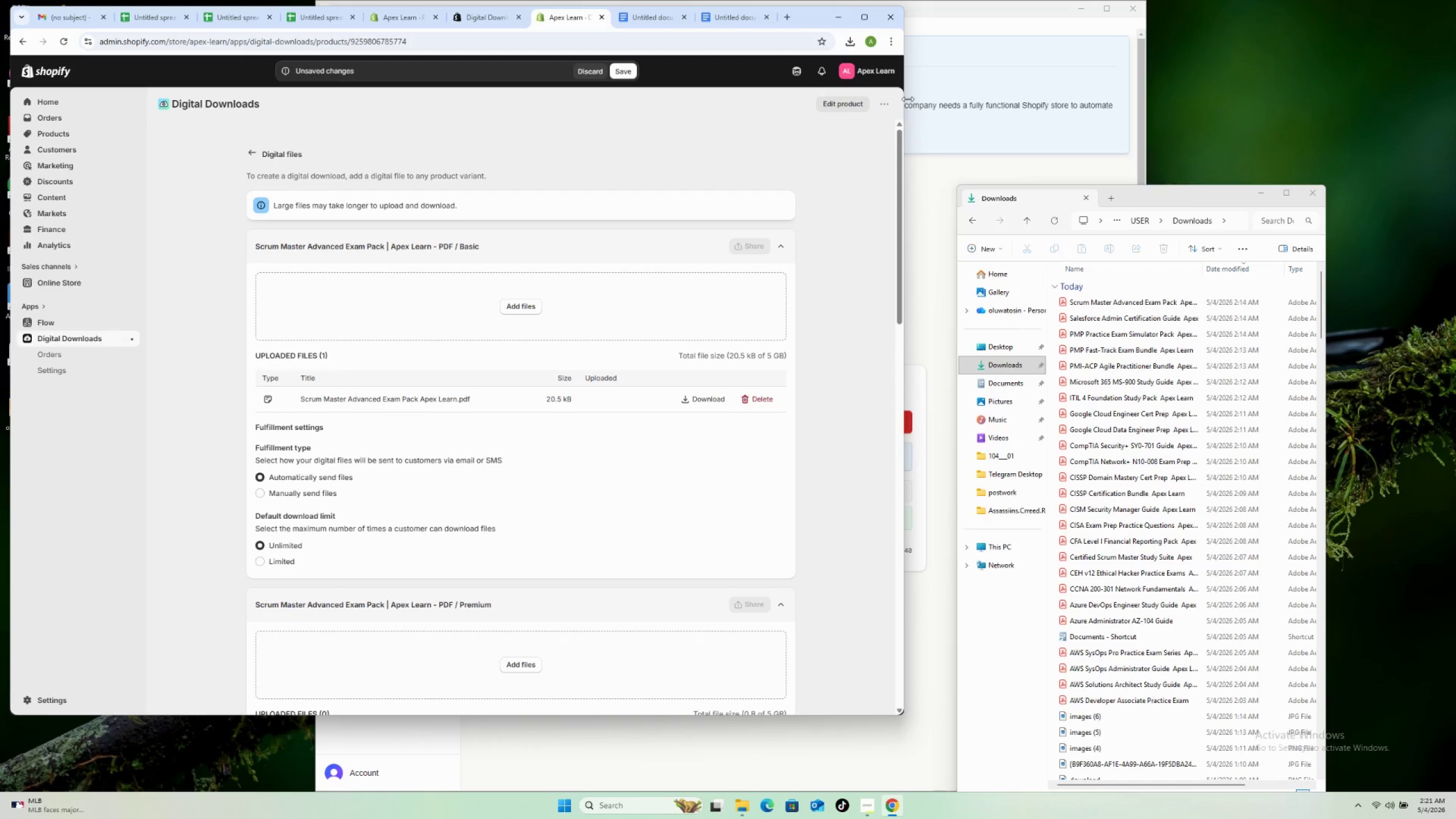 
left_click_drag(start_coordinate=[908, 98], to_coordinate=[956, 97])
 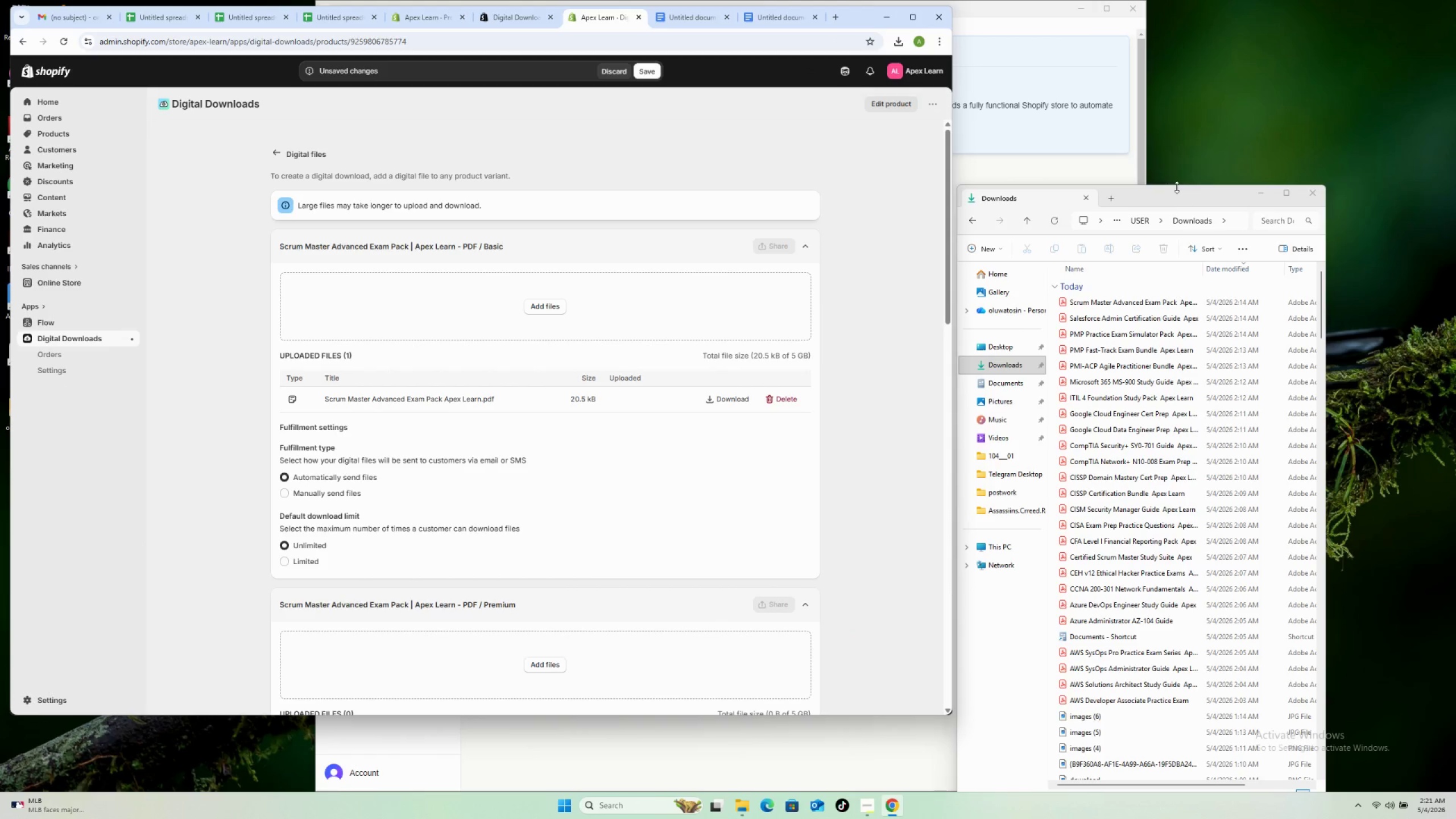 
left_click_drag(start_coordinate=[1177, 187], to_coordinate=[1186, 91])
 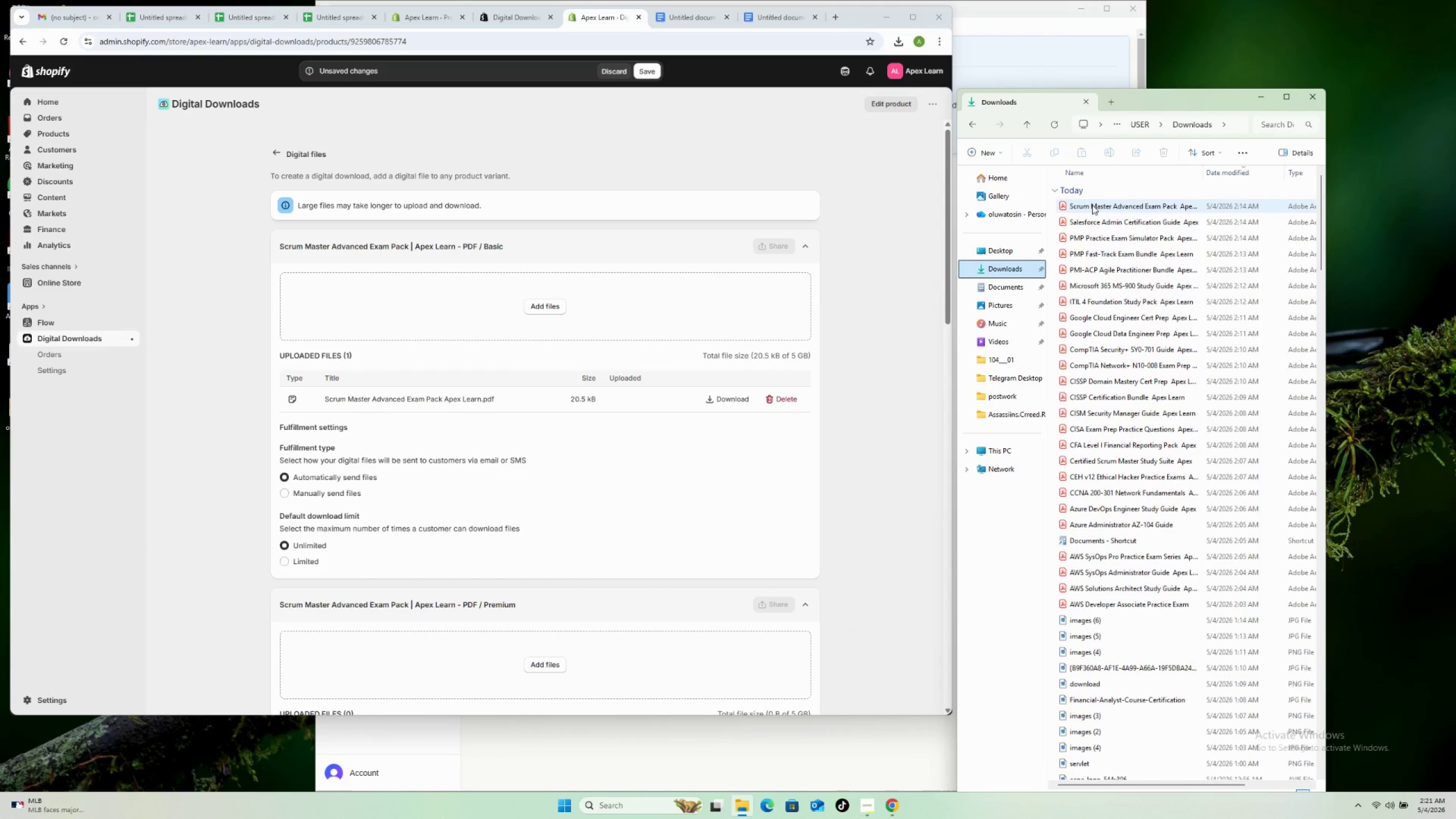 
left_click([1092, 205])
 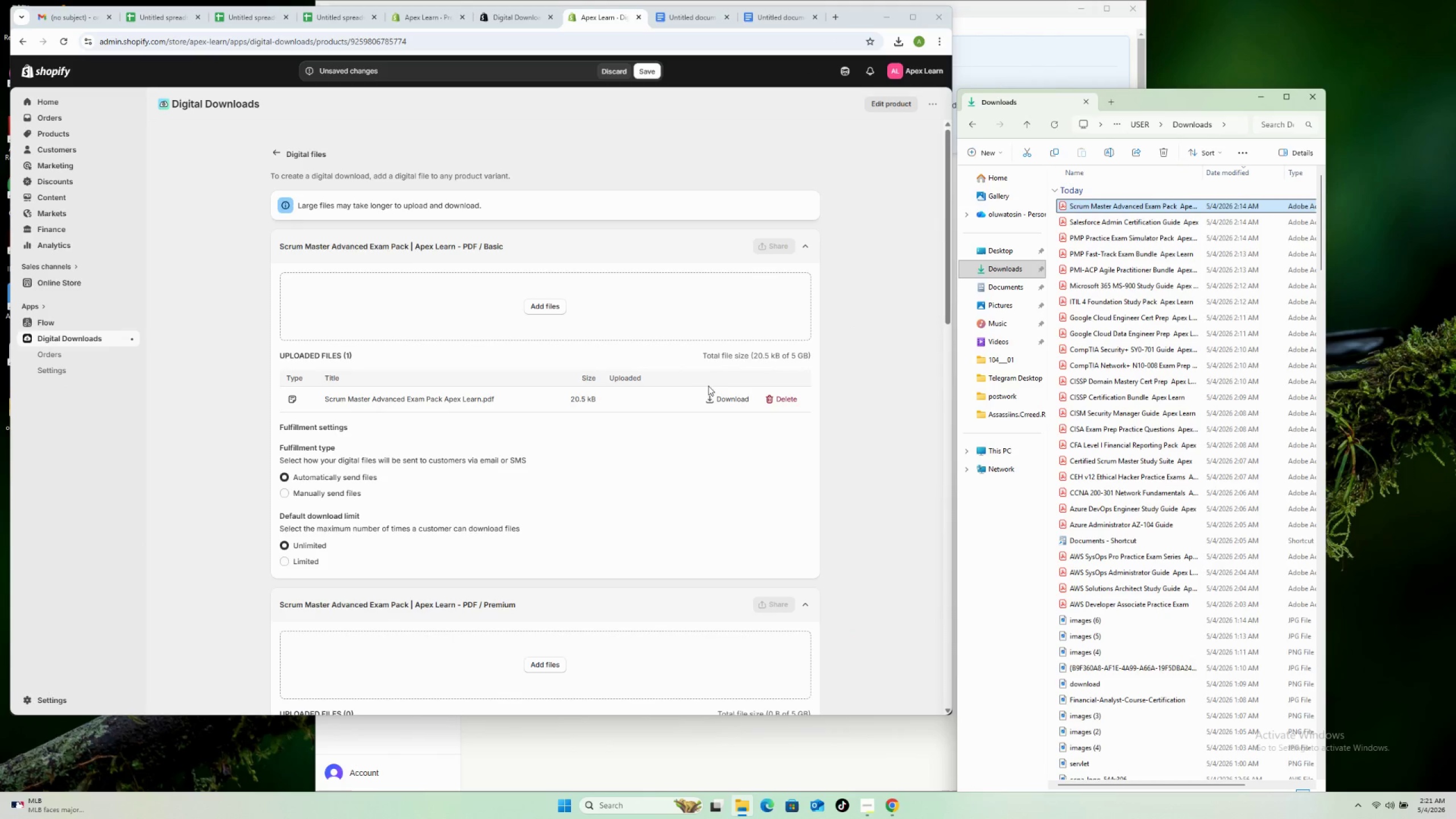 
scroll: coordinate [701, 388], scroll_direction: down, amount: 1.0
 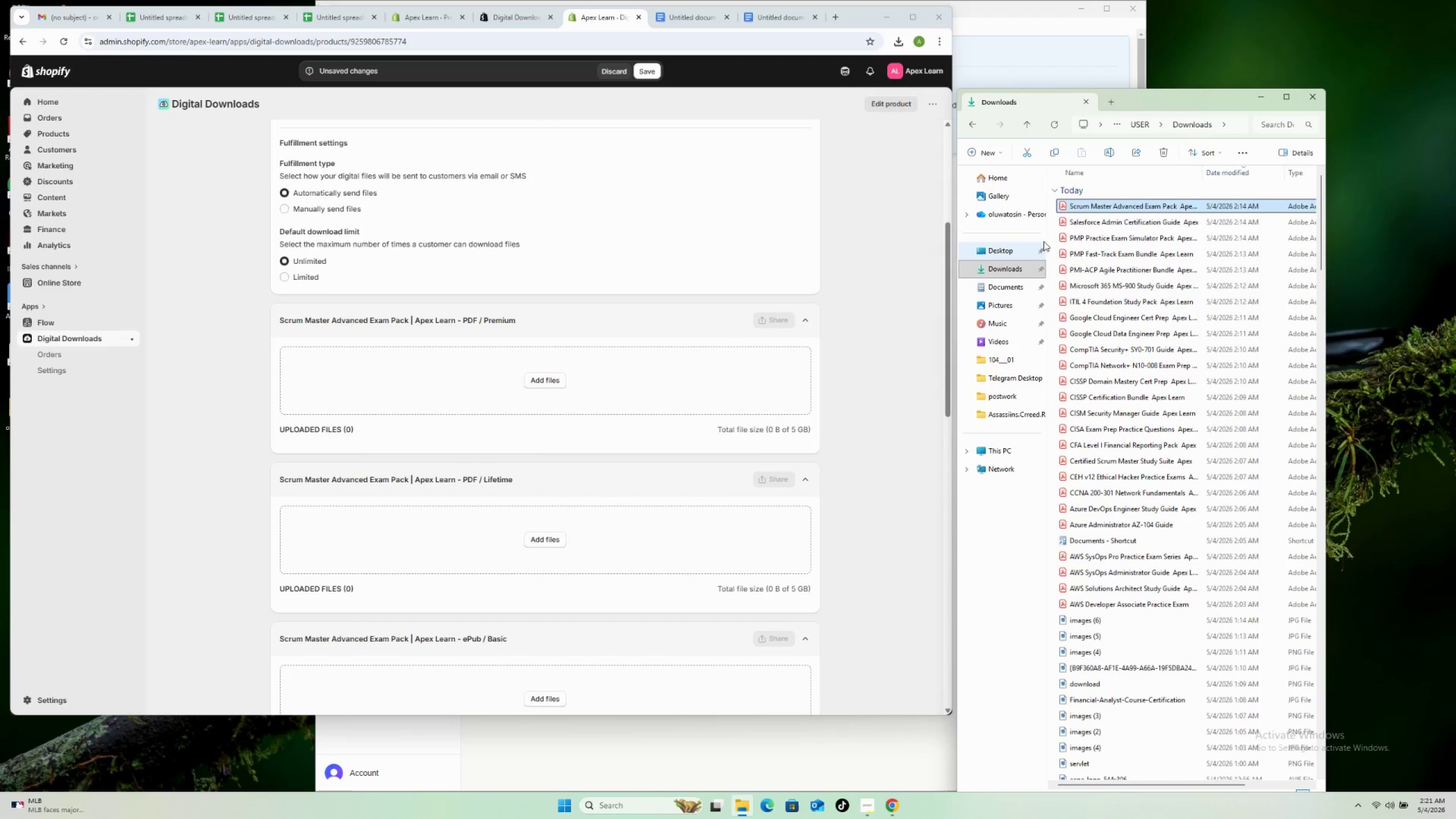 
left_click_drag(start_coordinate=[1095, 204], to_coordinate=[567, 383])
 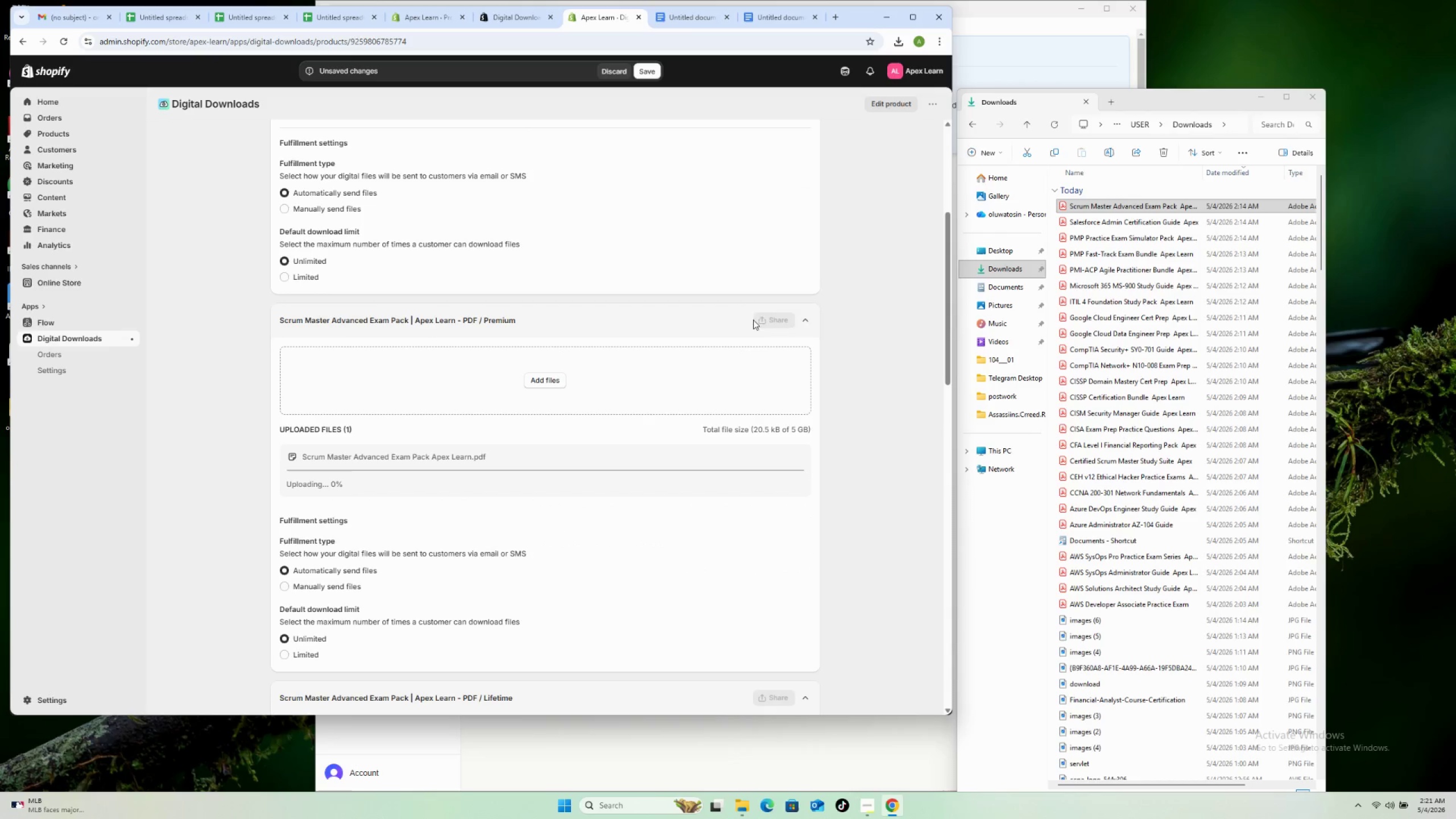 
scroll: coordinate [661, 340], scroll_direction: down, amount: 6.0
 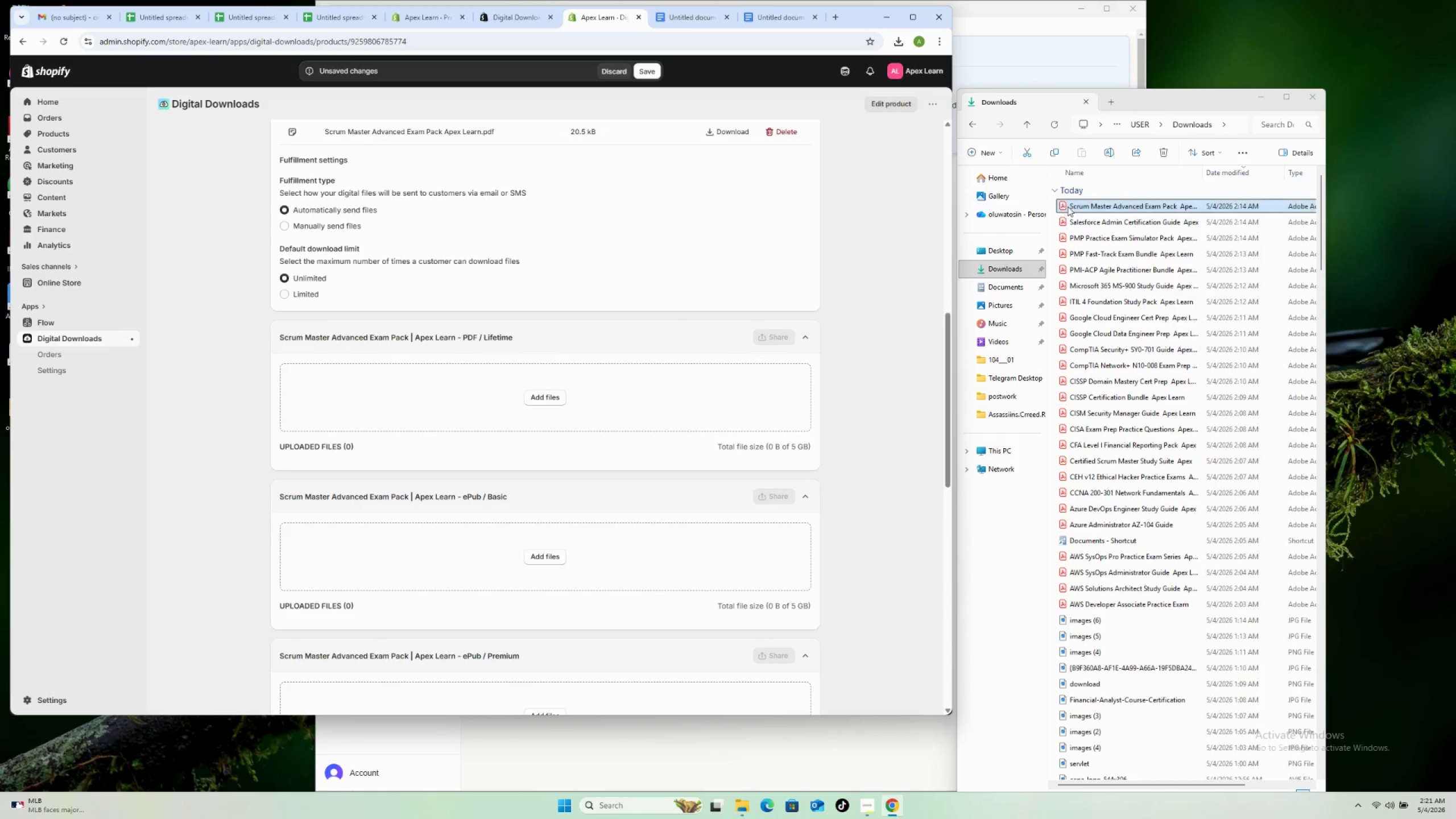 
left_click_drag(start_coordinate=[1079, 205], to_coordinate=[611, 394])
 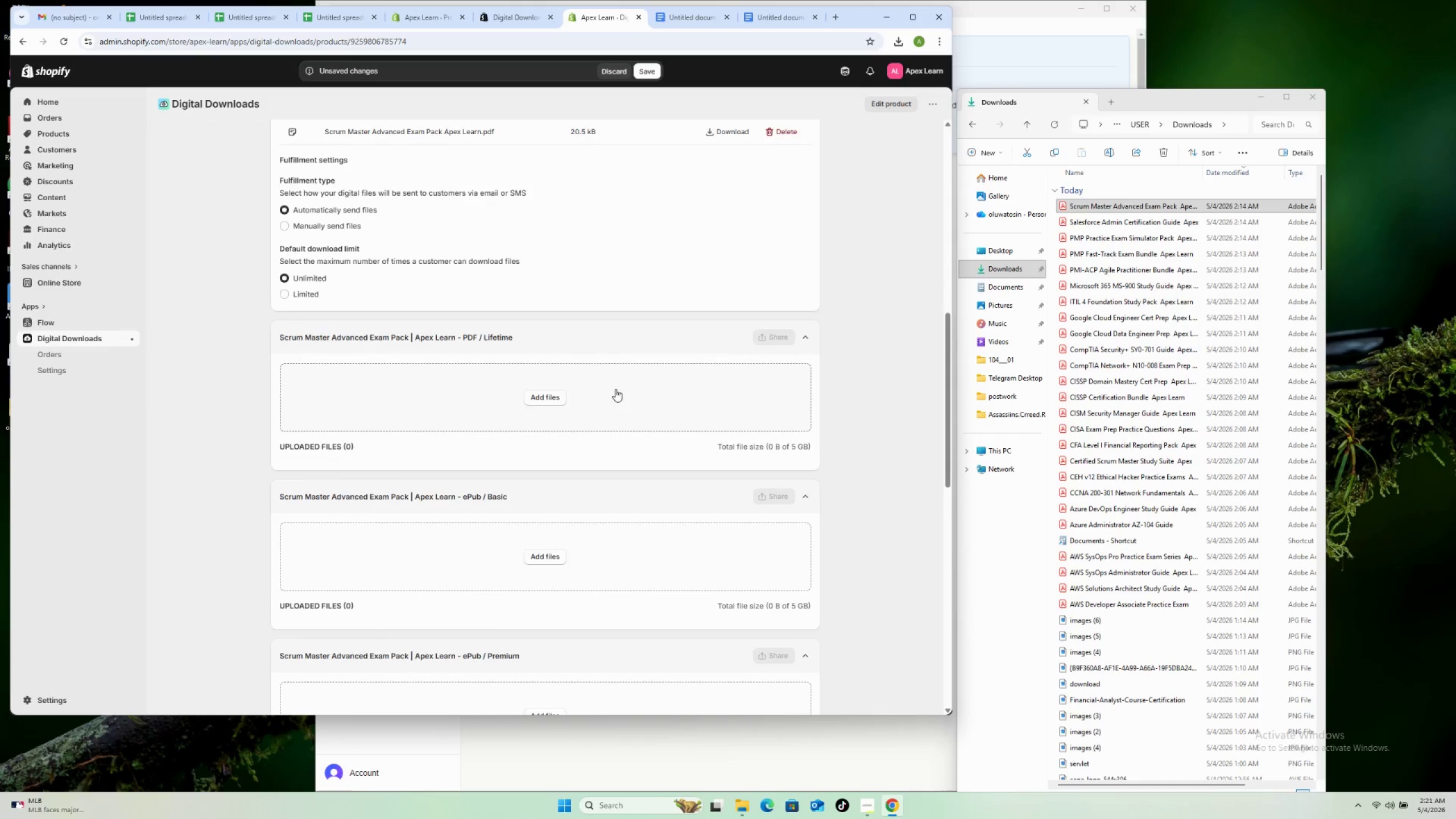 
scroll: coordinate [640, 369], scroll_direction: down, amount: 10.0
 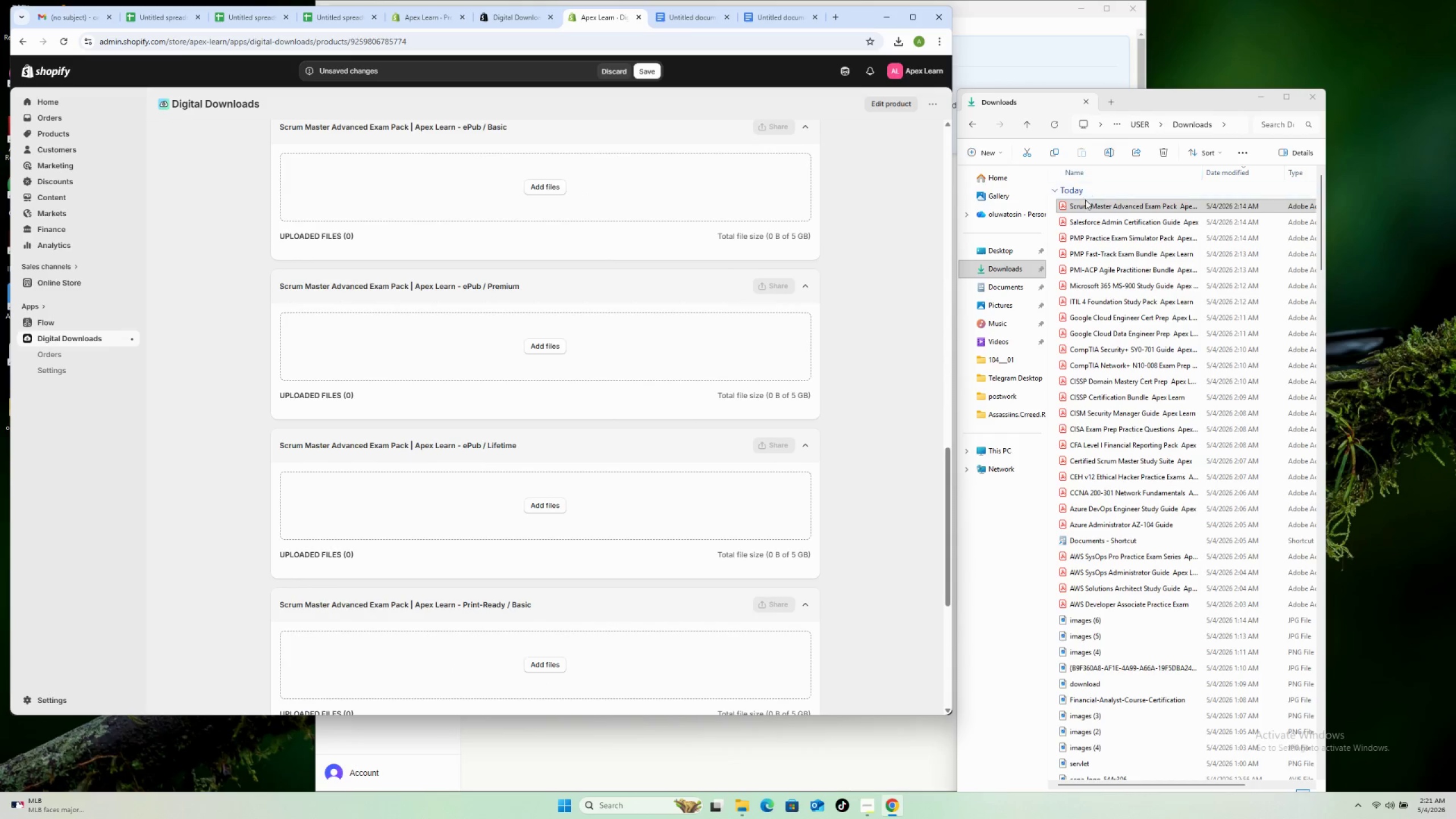 
left_click_drag(start_coordinate=[1088, 206], to_coordinate=[666, 185])
 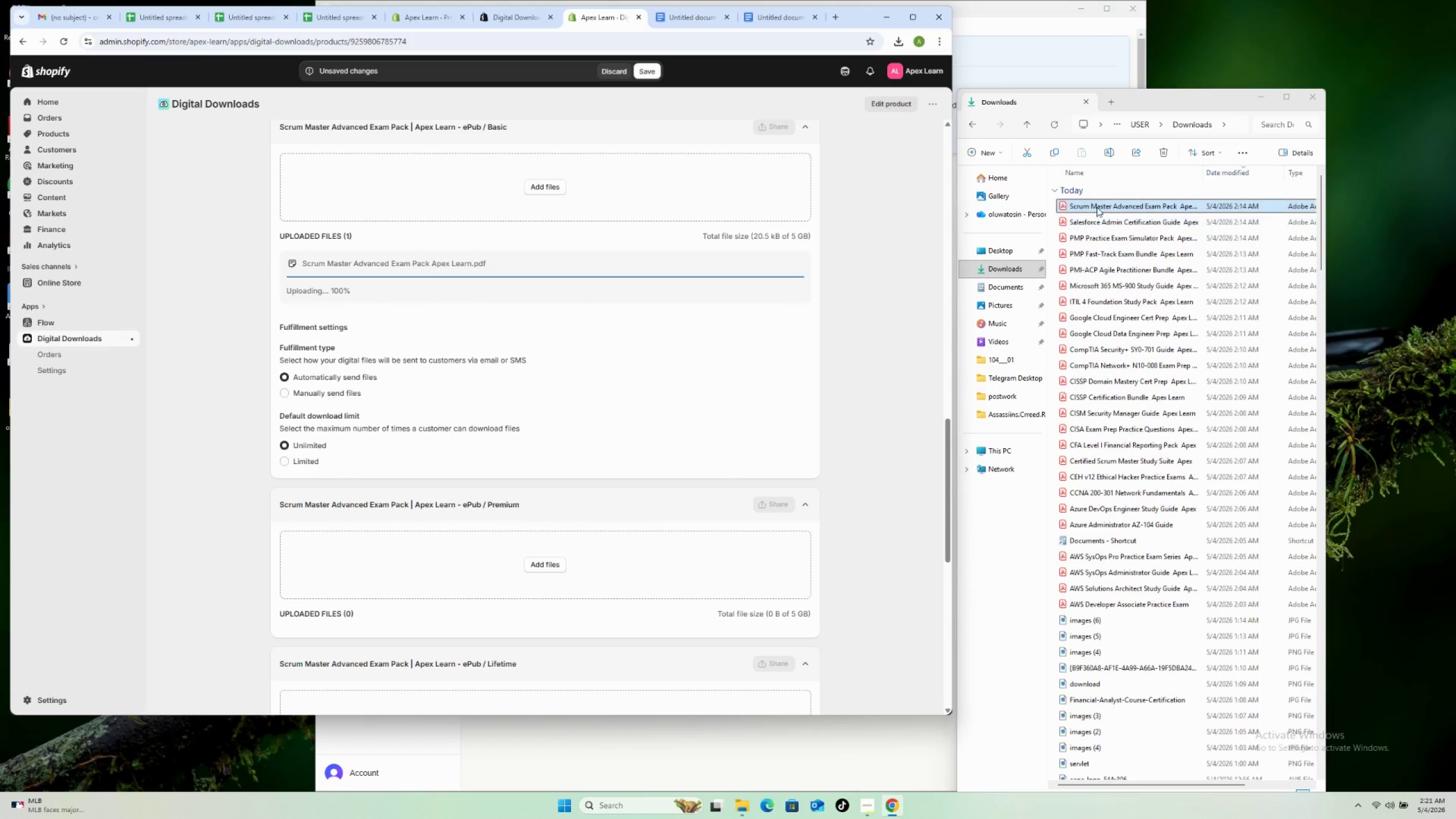 
left_click_drag(start_coordinate=[1097, 206], to_coordinate=[614, 541])
 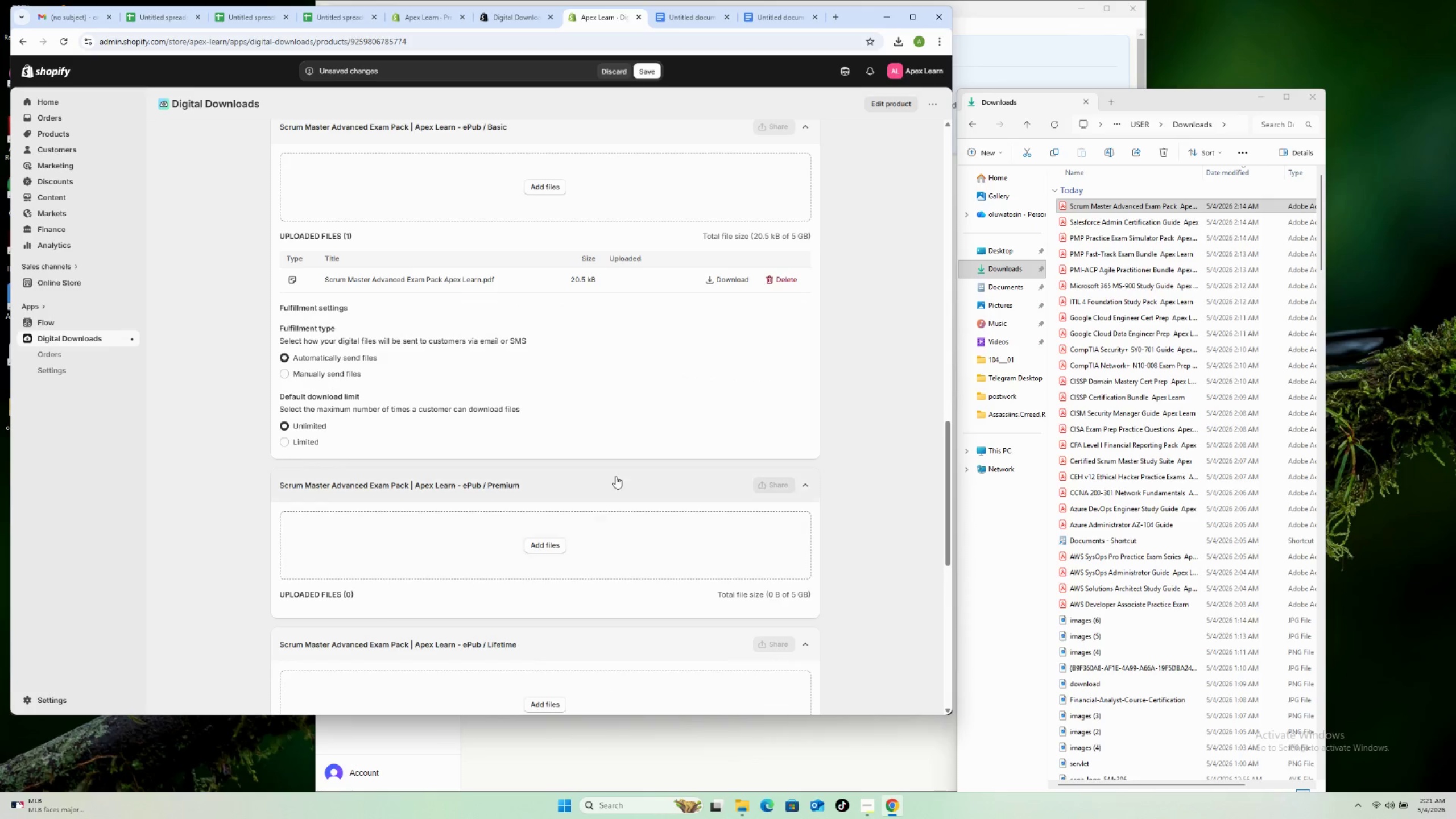 
scroll: coordinate [615, 470], scroll_direction: down, amount: 13.0
 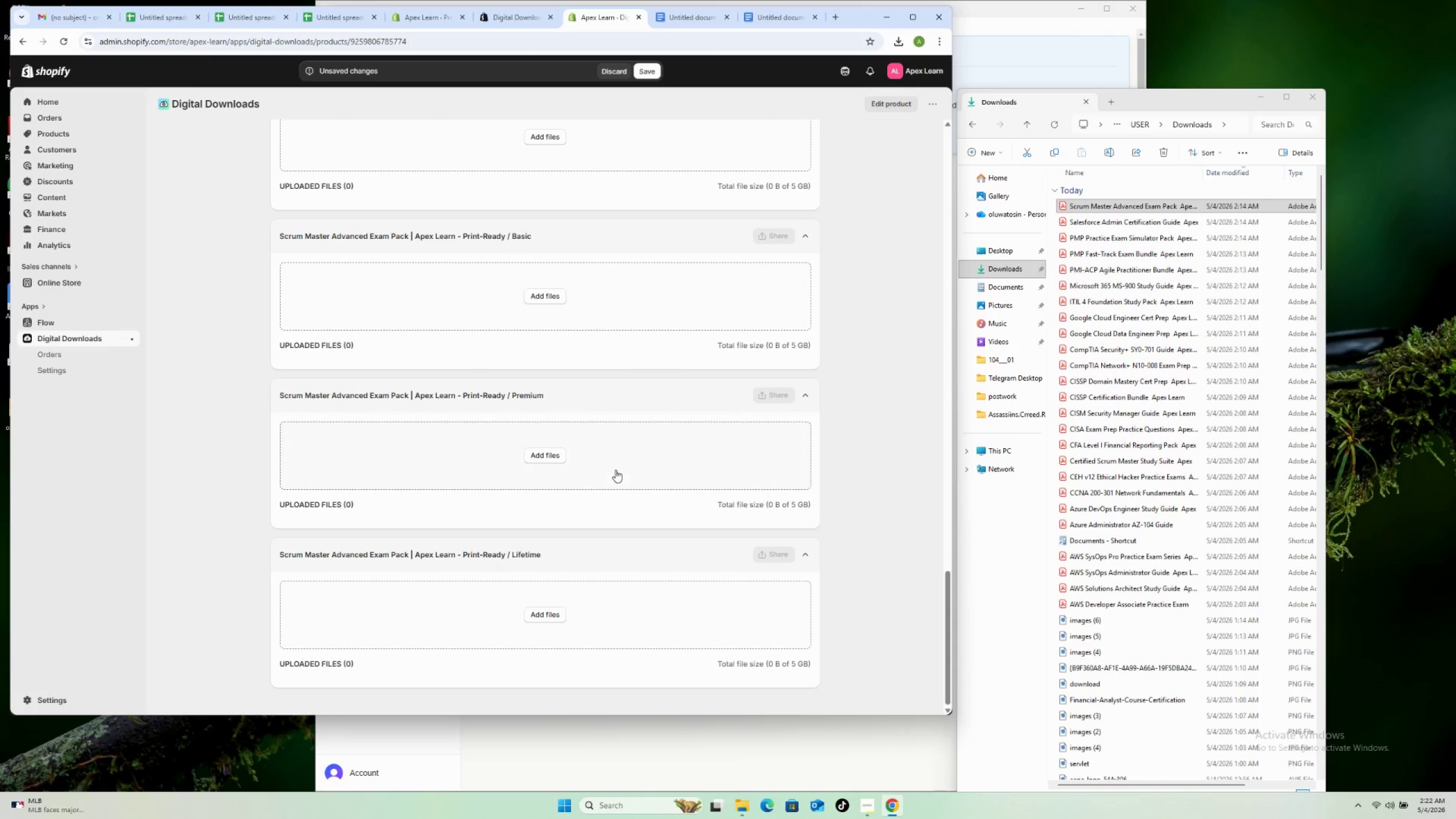 
scroll: coordinate [613, 446], scroll_direction: up, amount: 6.0
 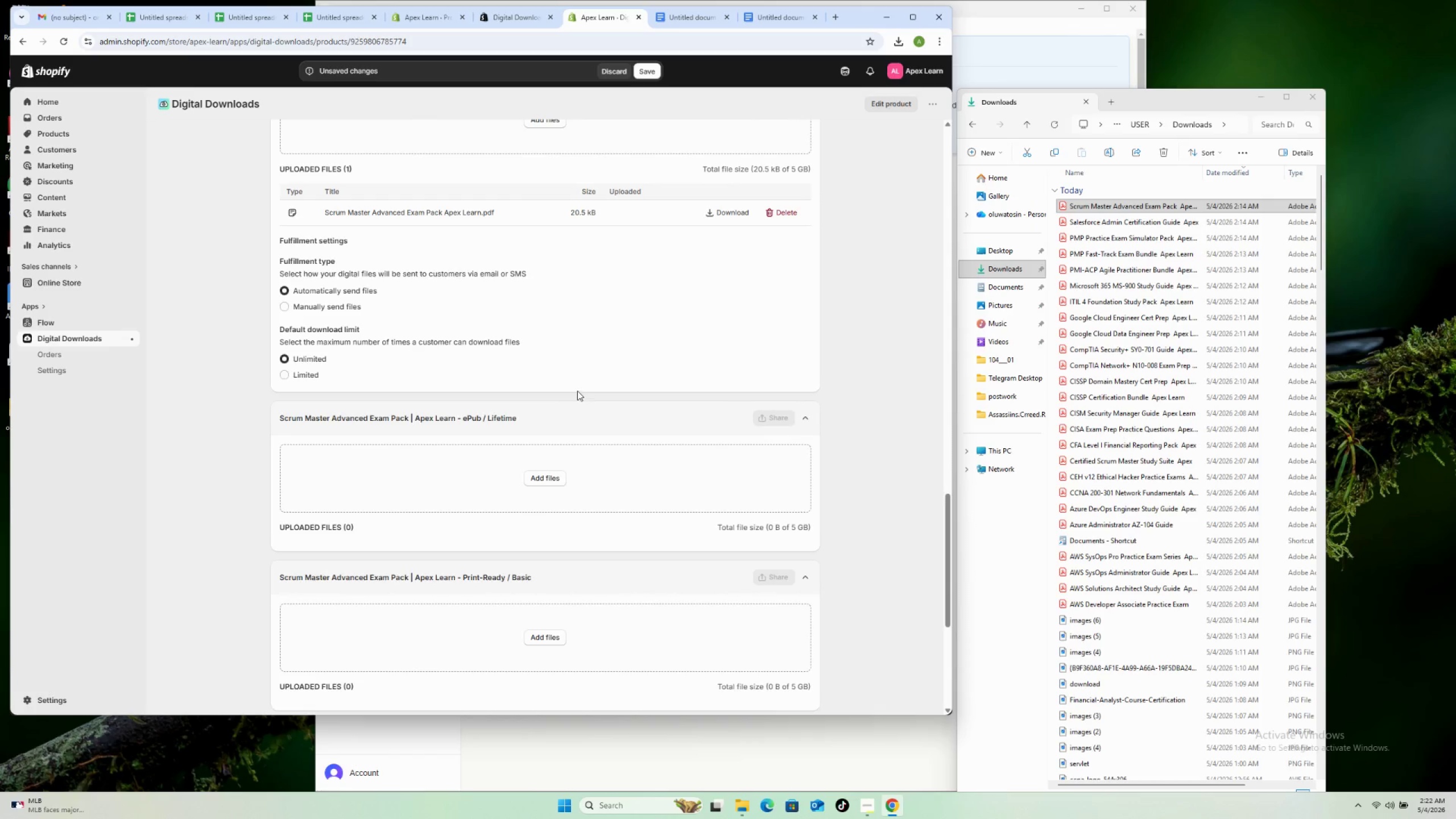 
scroll: coordinate [577, 391], scroll_direction: down, amount: 5.0
 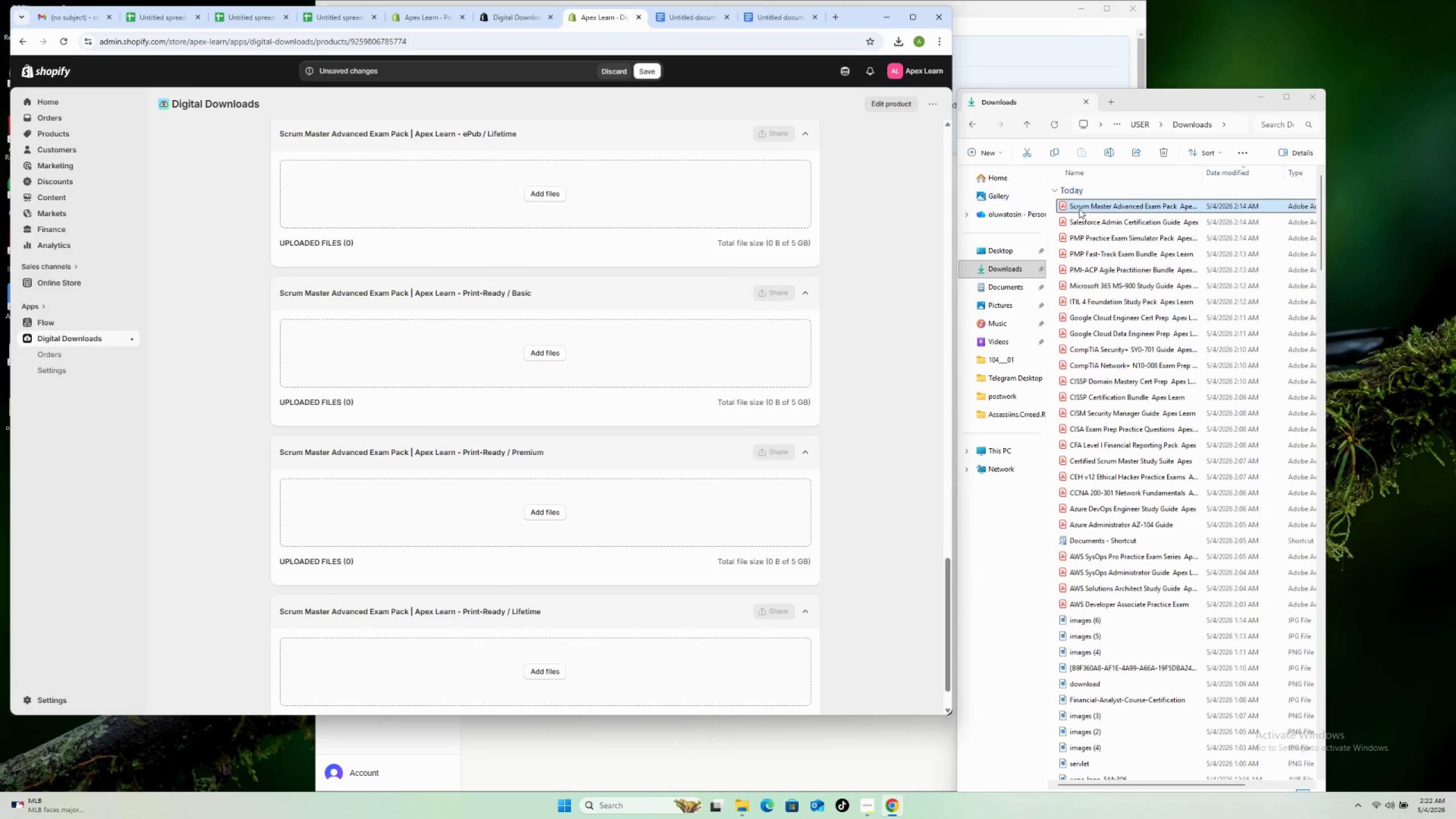 
left_click_drag(start_coordinate=[1090, 206], to_coordinate=[673, 201])
 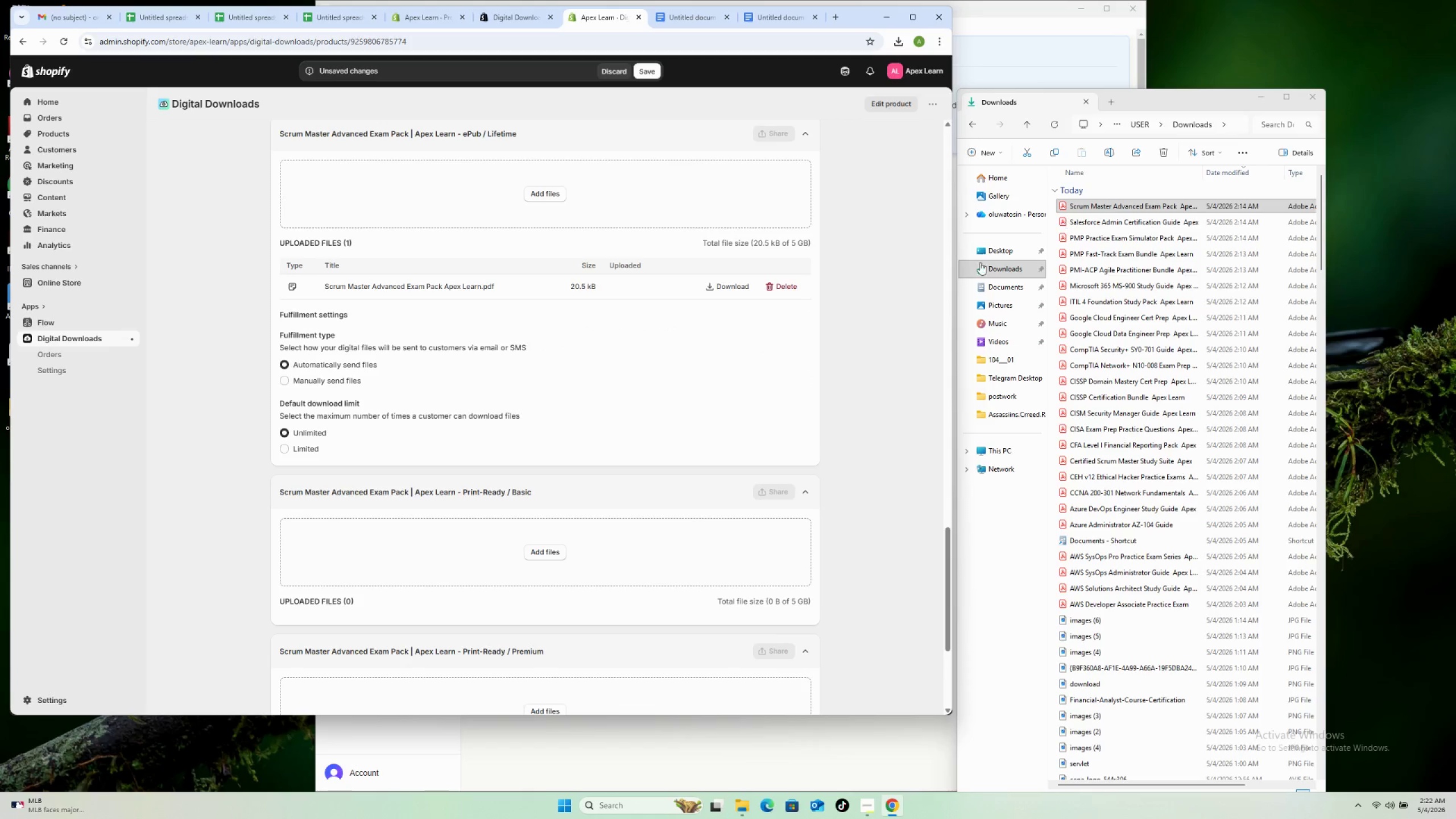 
scroll: coordinate [775, 333], scroll_direction: down, amount: 8.0
 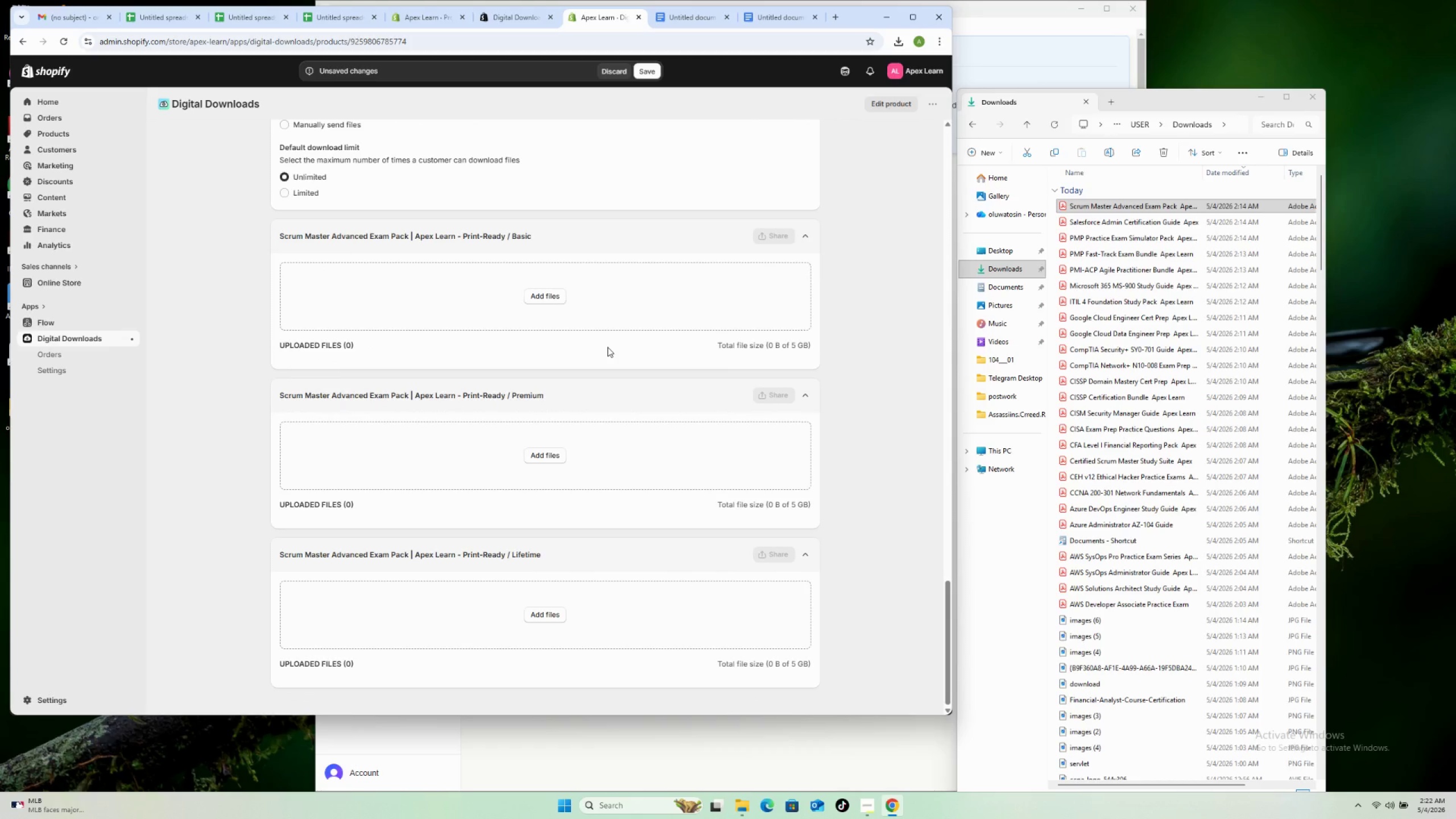 
scroll: coordinate [599, 318], scroll_direction: up, amount: 45.0
 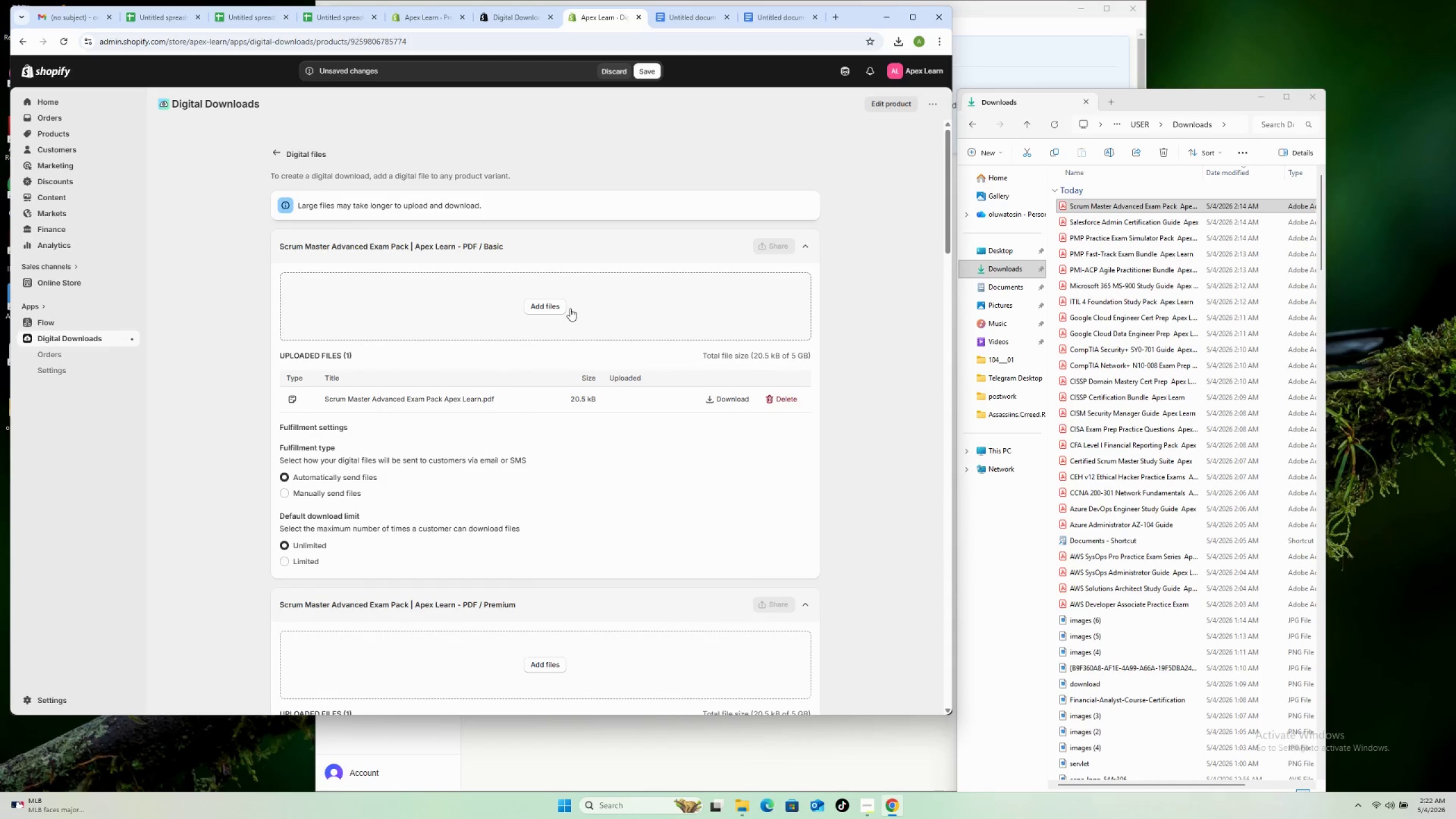 
scroll: coordinate [470, 359], scroll_direction: down, amount: 28.0
 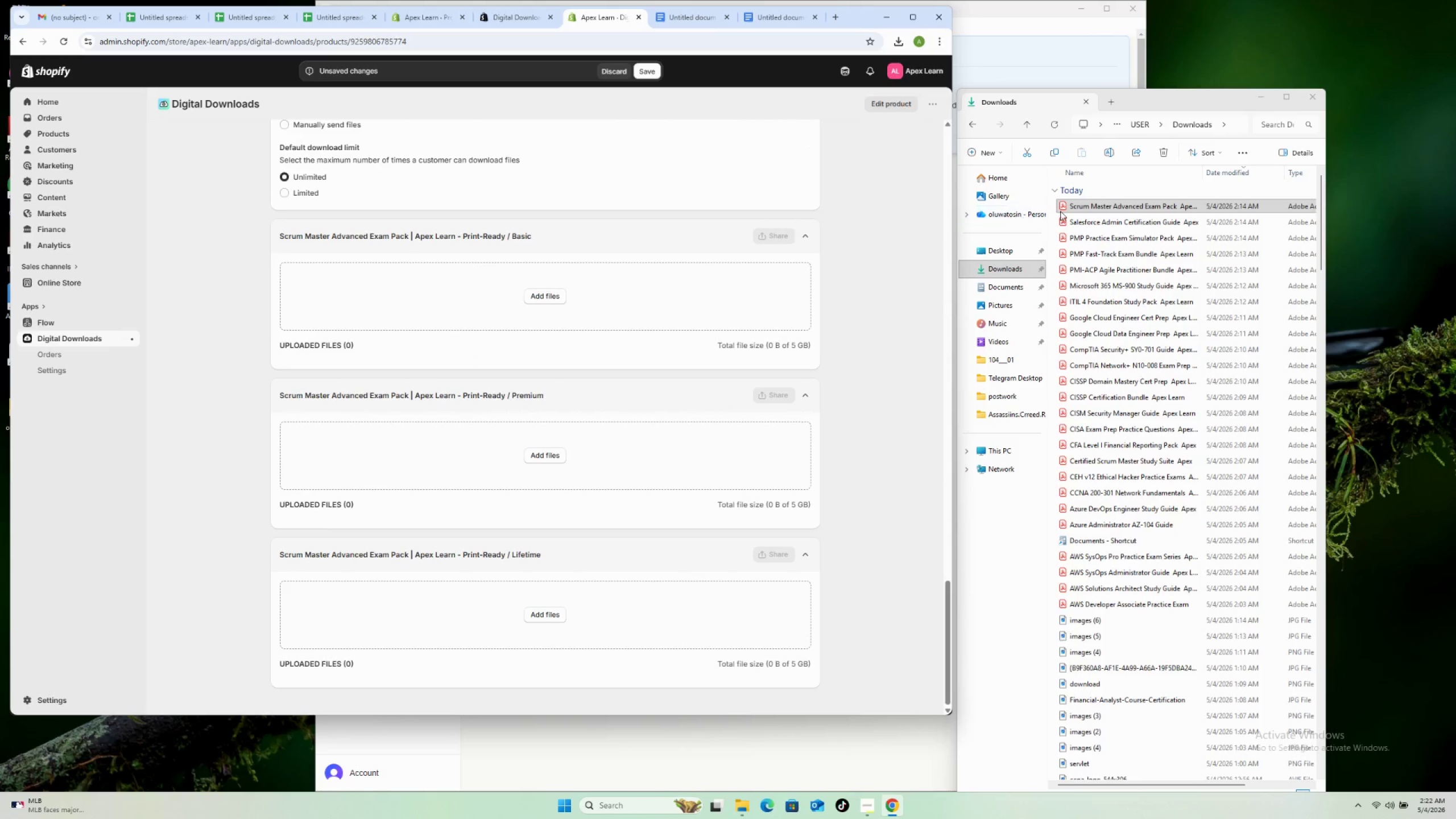 
left_click_drag(start_coordinate=[1090, 205], to_coordinate=[623, 291])
 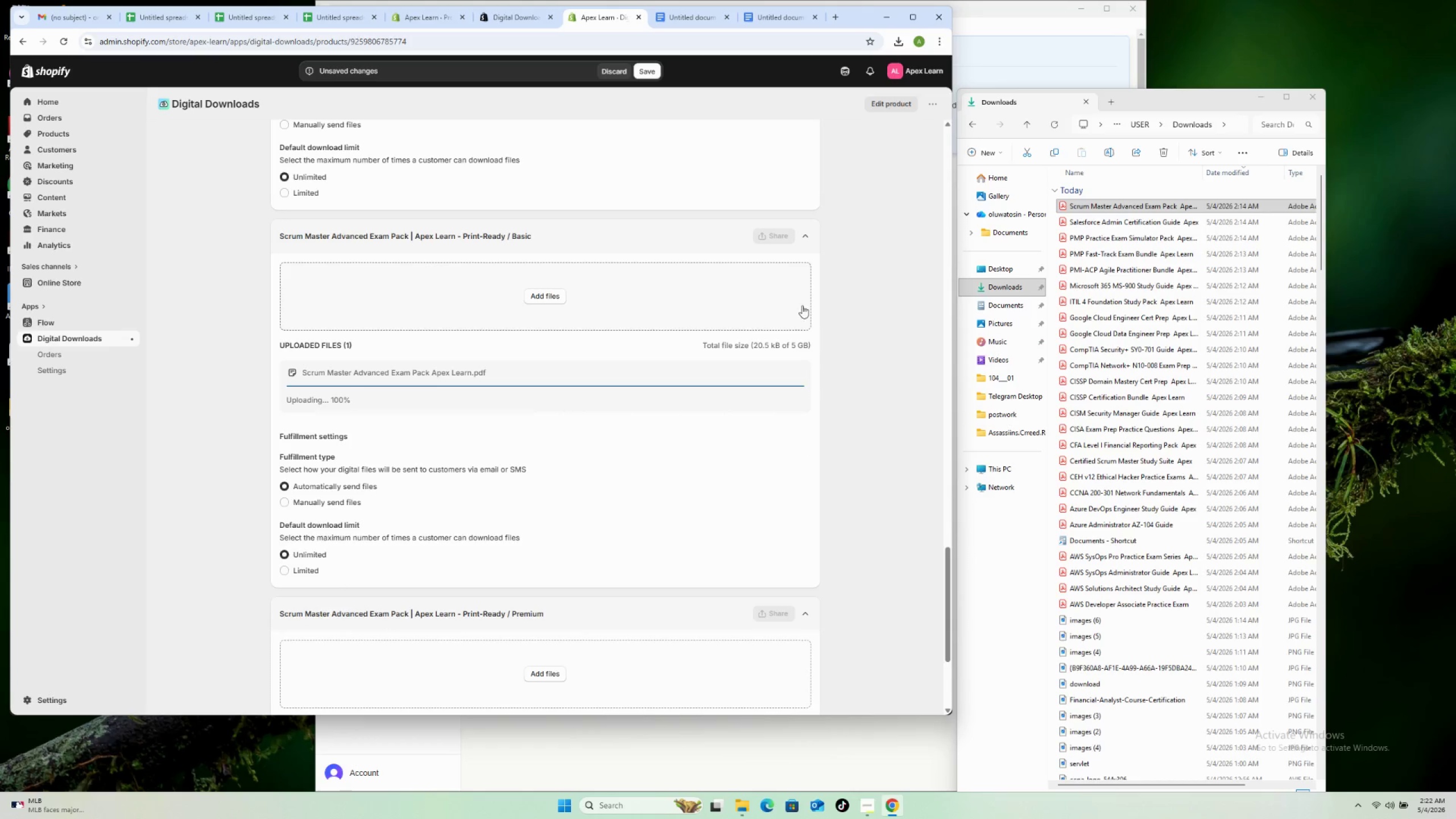 
scroll: coordinate [714, 377], scroll_direction: down, amount: 10.0
 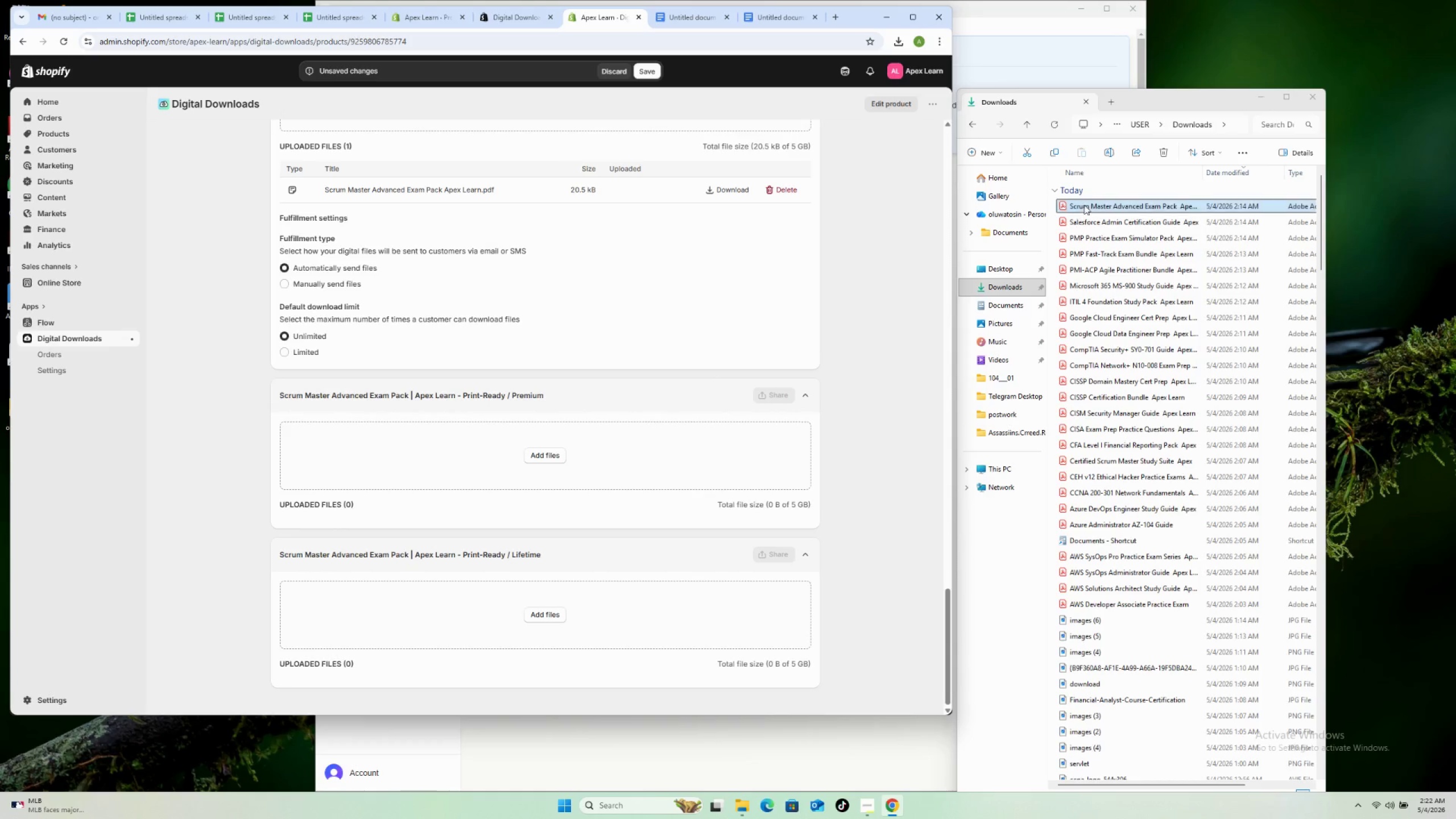 
left_click_drag(start_coordinate=[1090, 205], to_coordinate=[578, 440])
 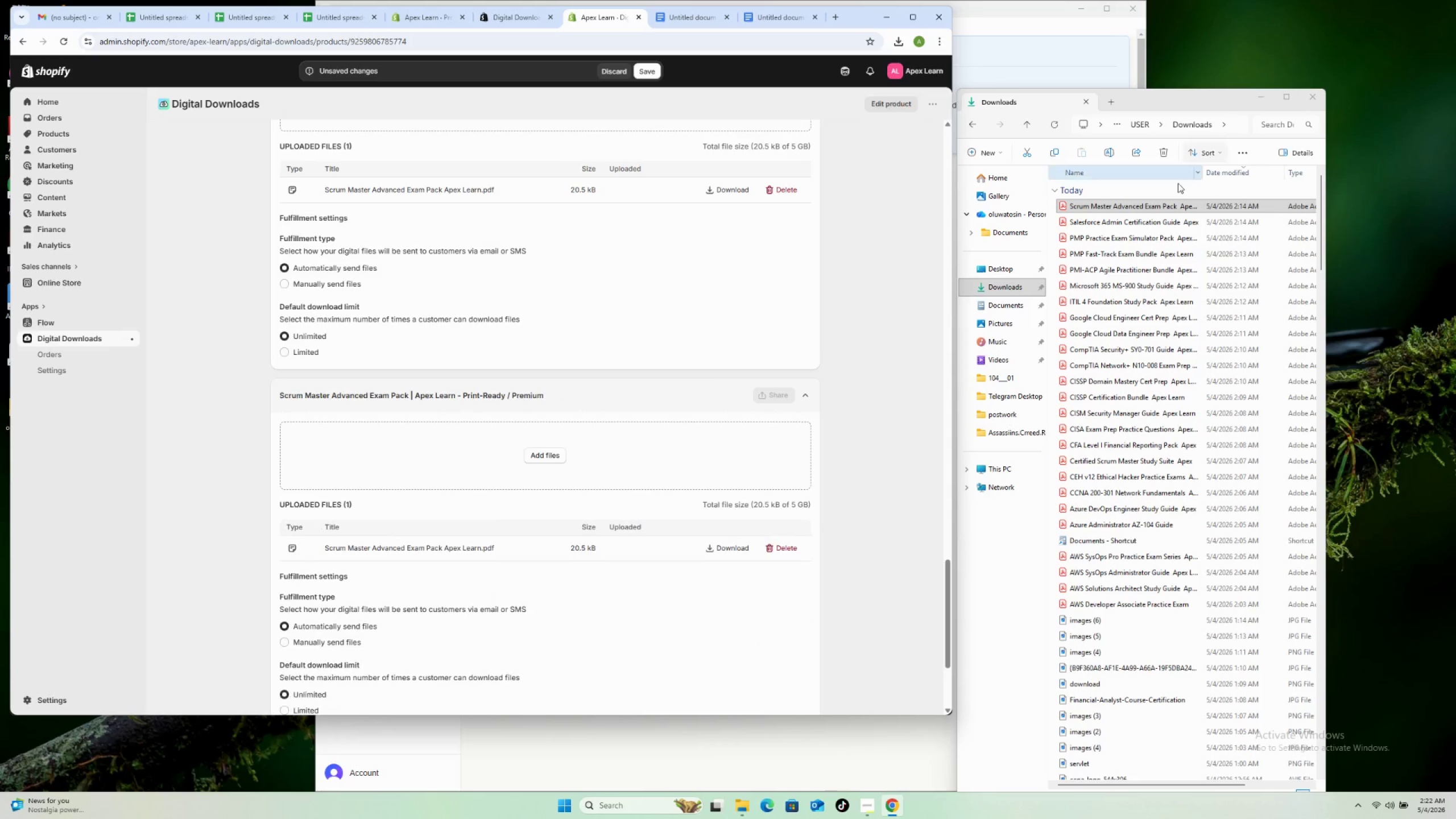 
scroll: coordinate [756, 338], scroll_direction: down, amount: 10.0
 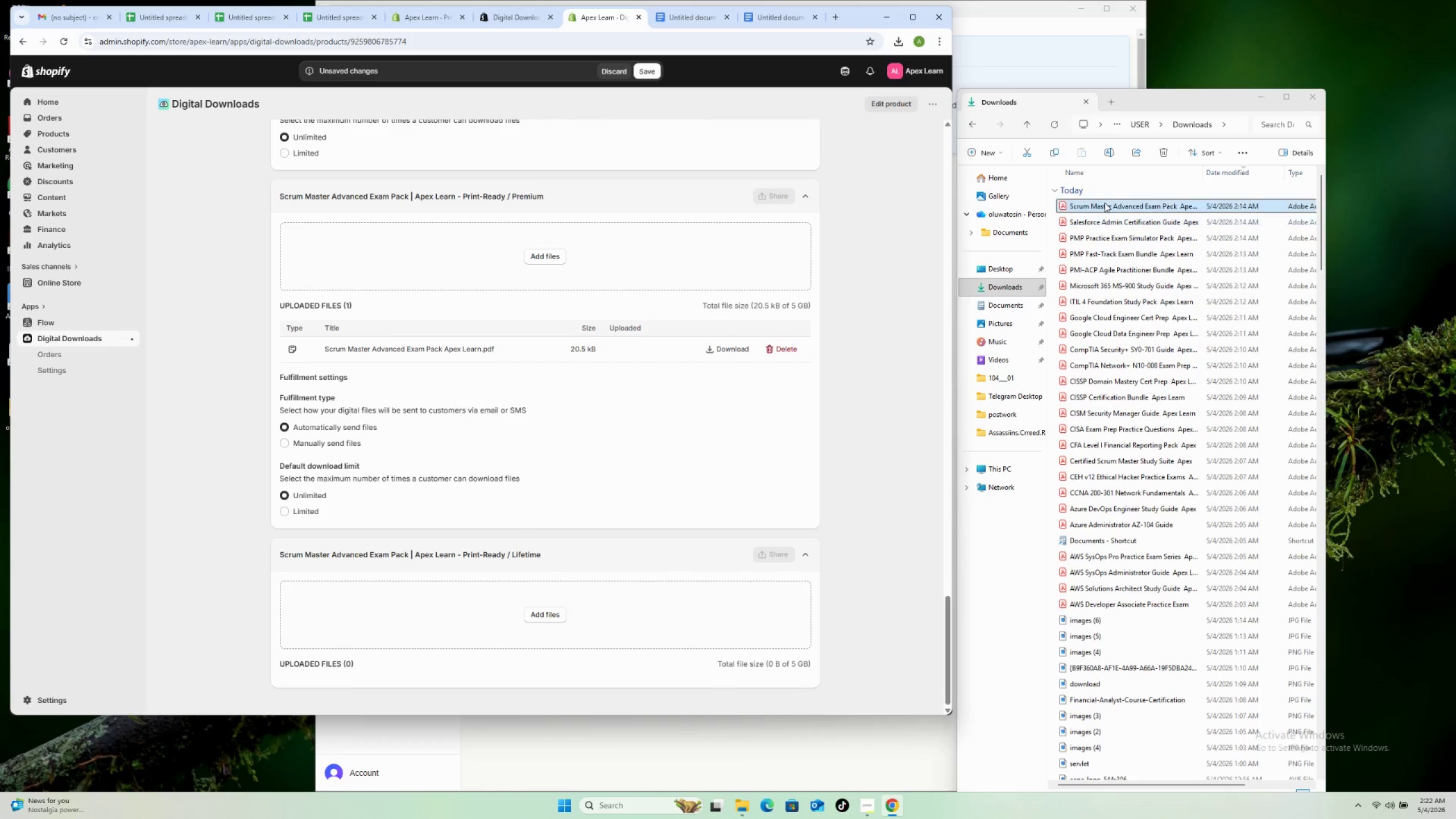 
left_click_drag(start_coordinate=[1105, 202], to_coordinate=[595, 617])
 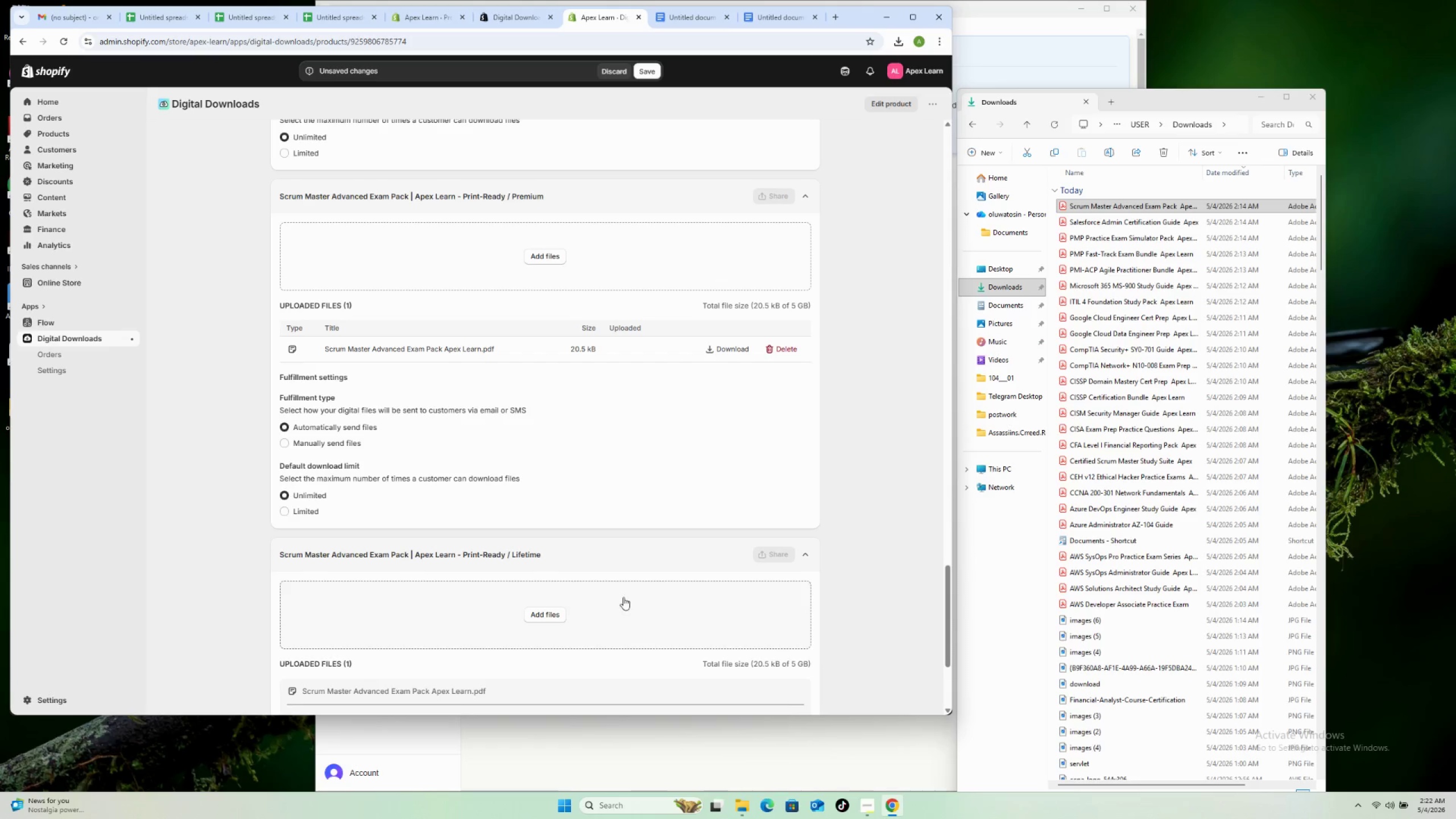 
scroll: coordinate [636, 578], scroll_direction: down, amount: 6.0
 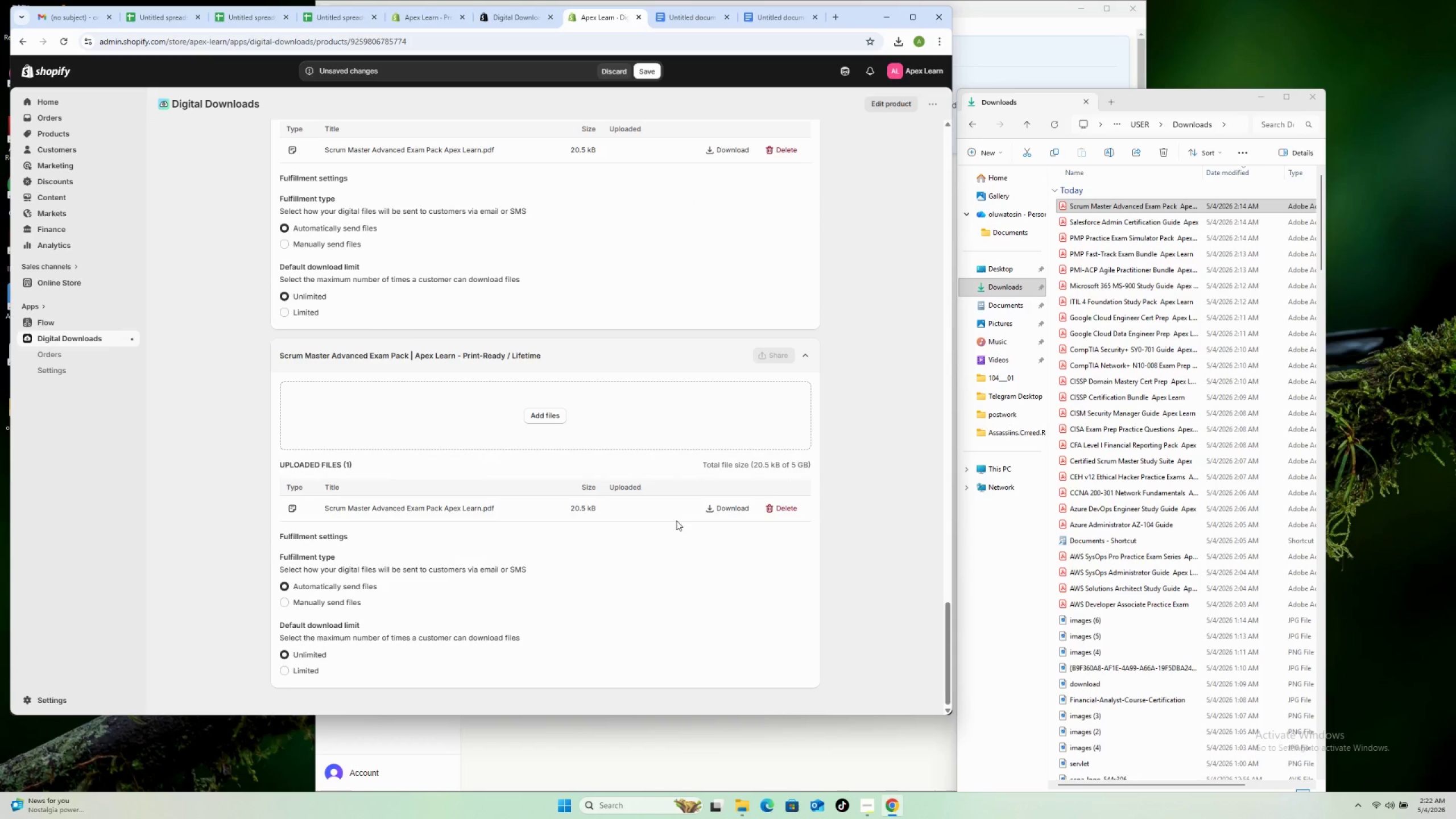 
scroll: coordinate [684, 507], scroll_direction: up, amount: 59.0
 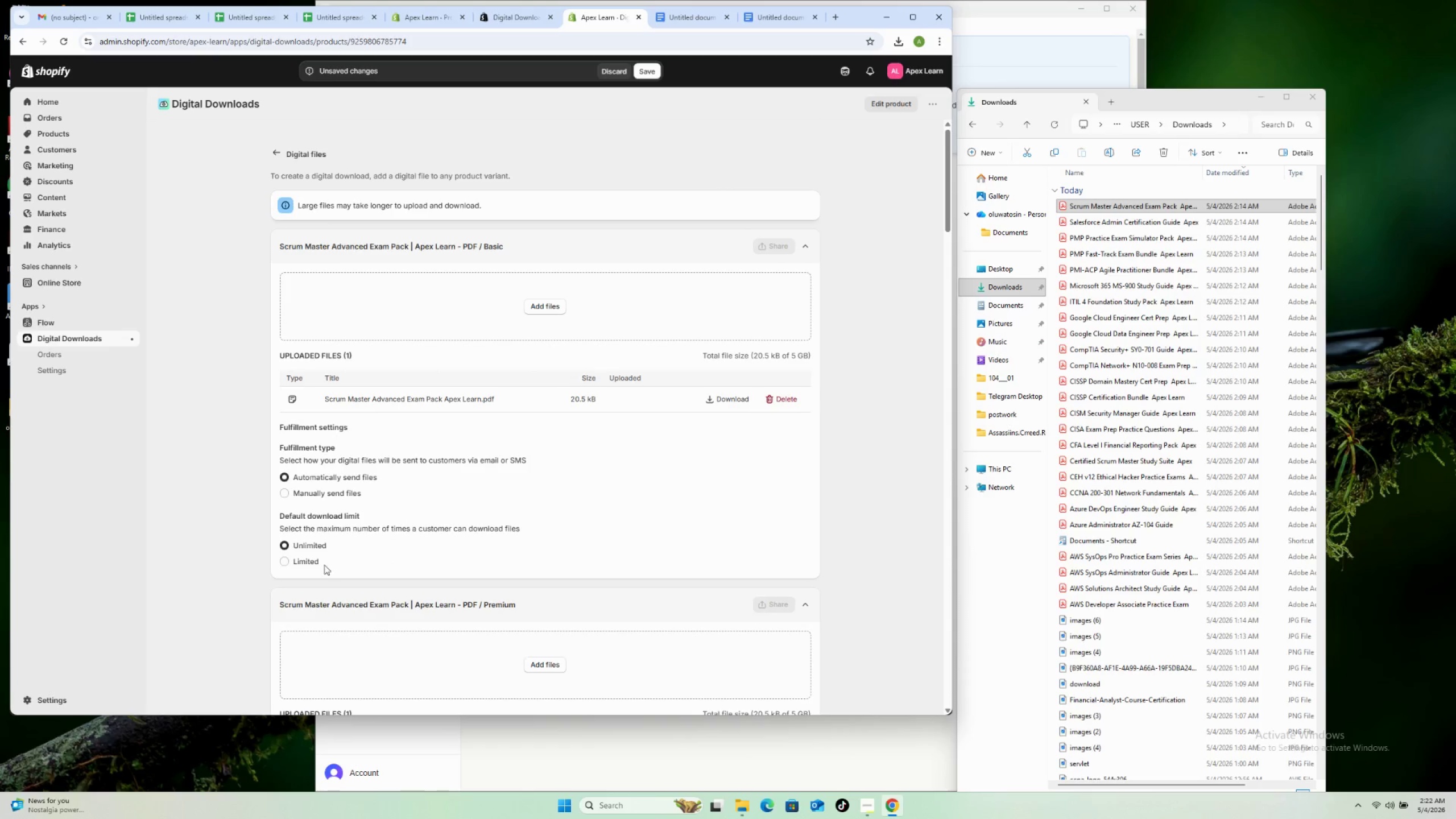 
left_click([307, 557])
 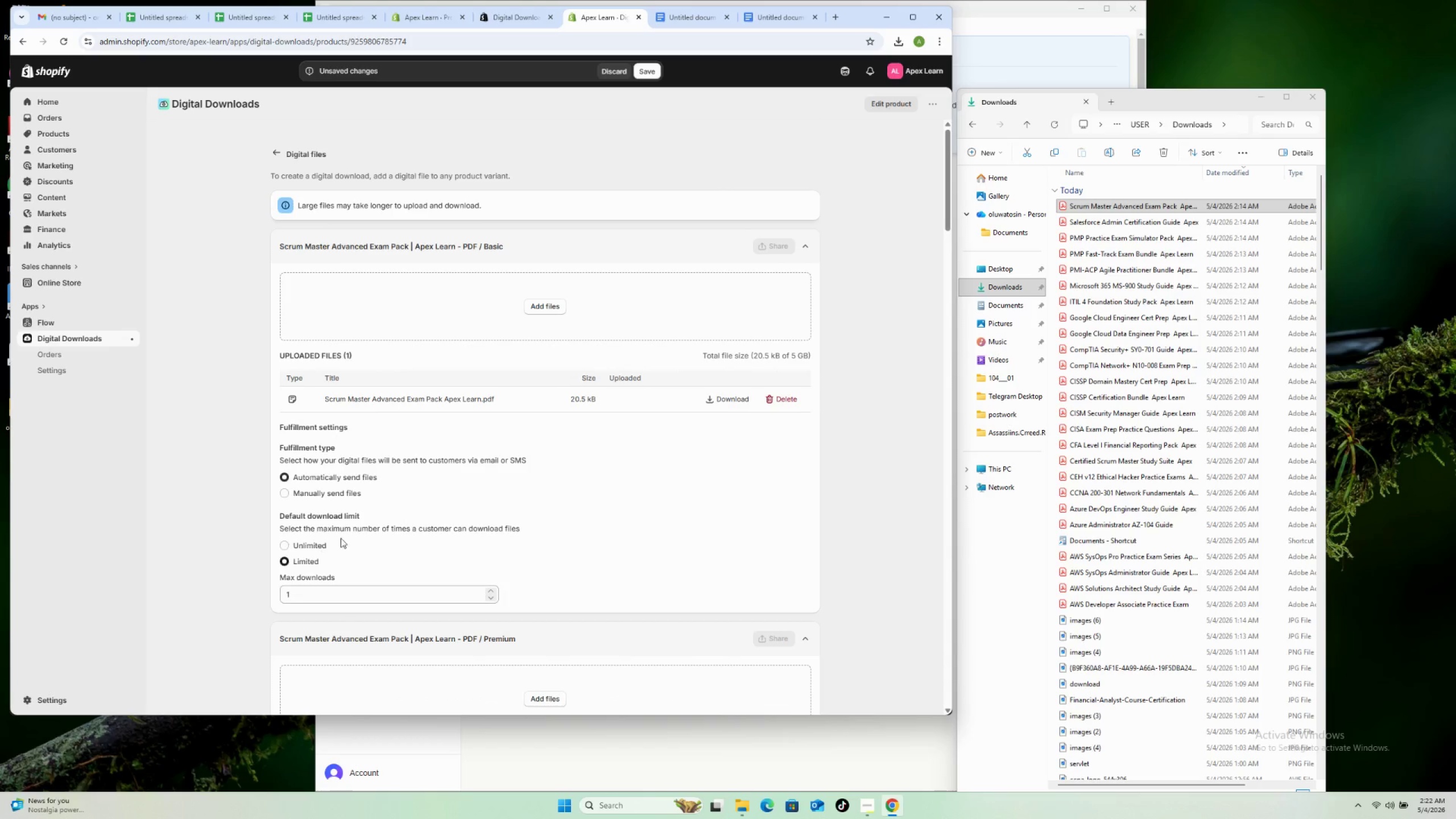 
scroll: coordinate [339, 412], scroll_direction: down, amount: 7.0
 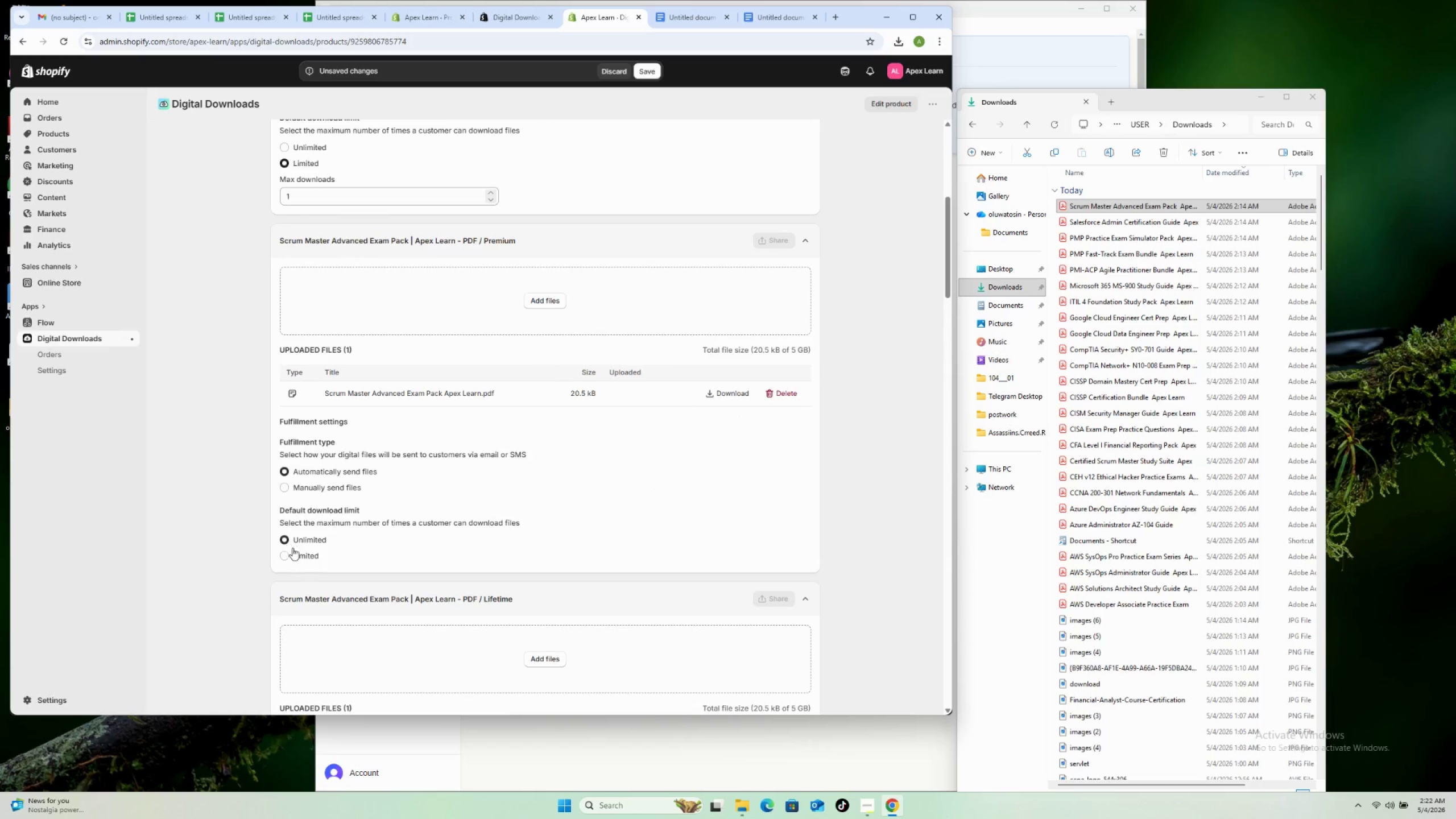 
left_click([293, 550])
 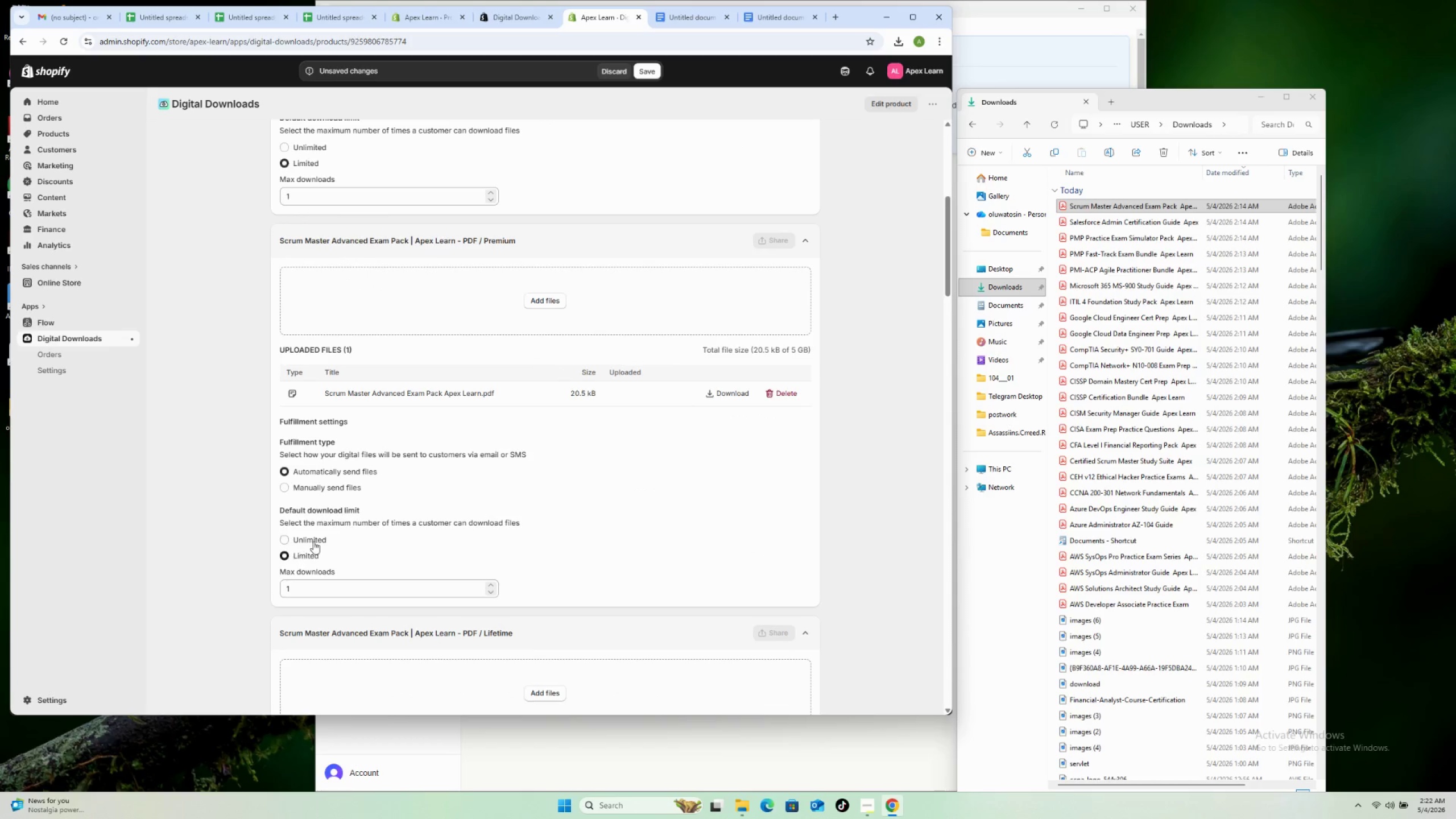 
scroll: coordinate [336, 524], scroll_direction: down, amount: 10.0
 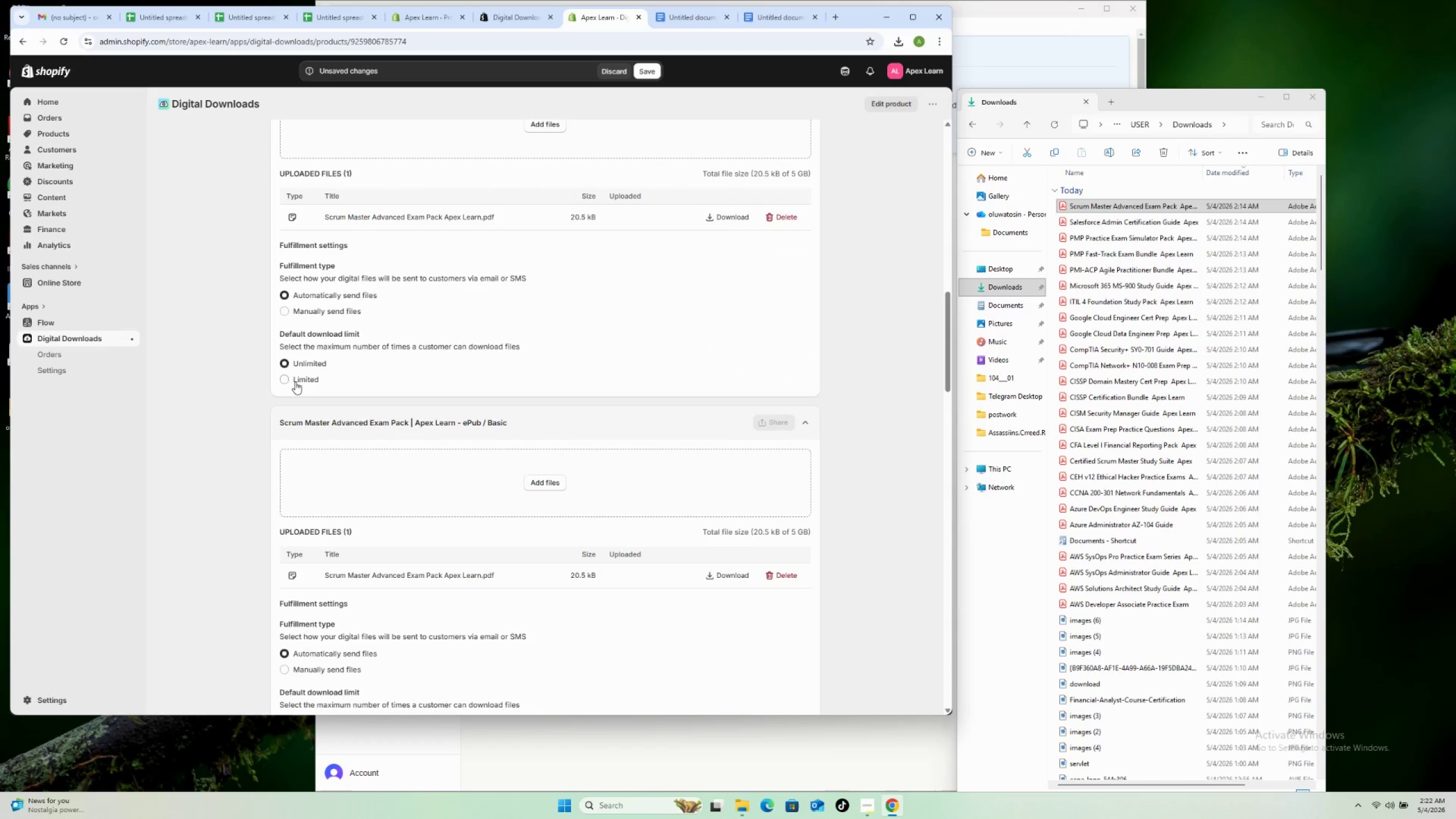 
scroll: coordinate [300, 392], scroll_direction: up, amount: 4.0
 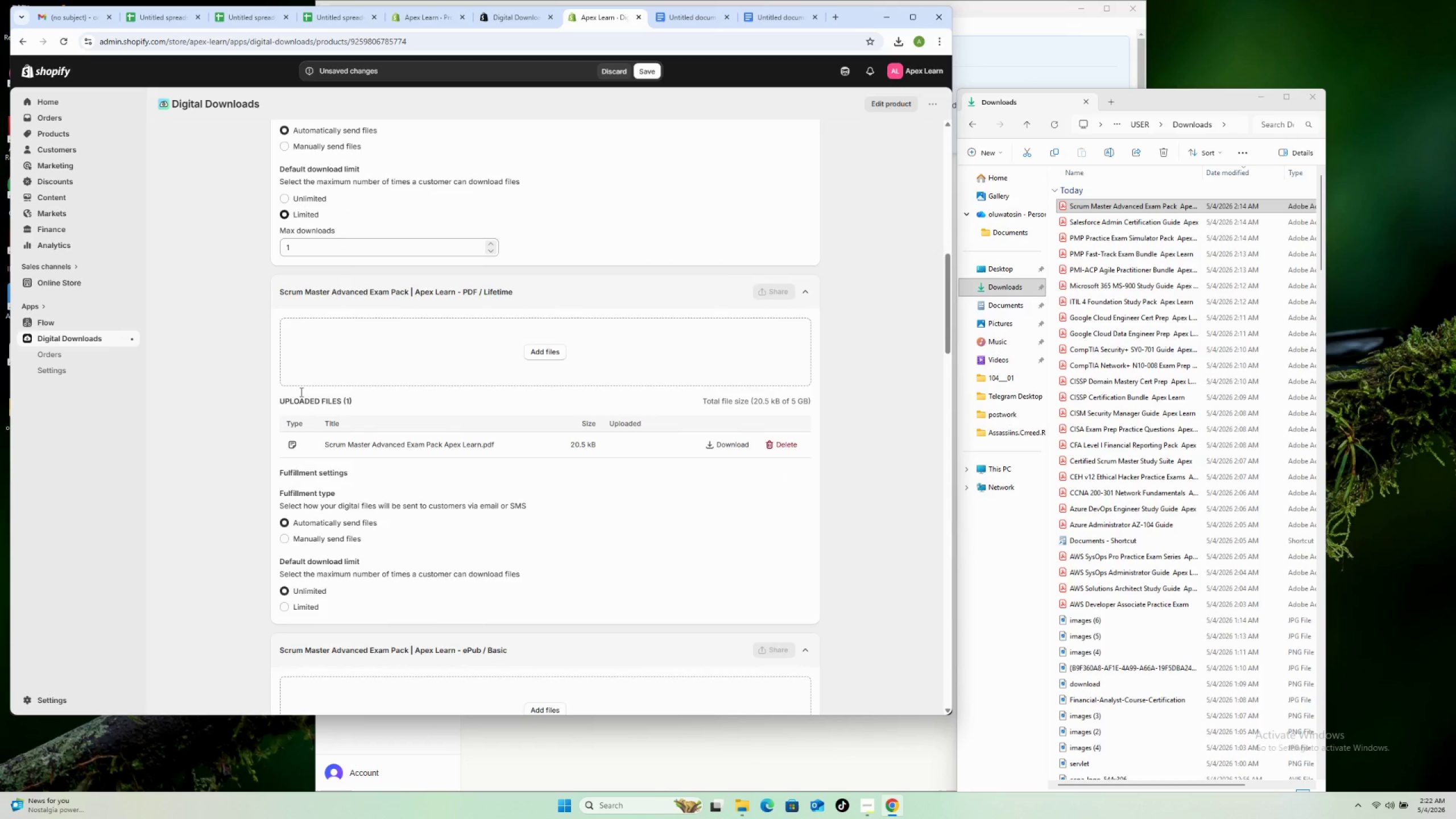 
scroll: coordinate [299, 398], scroll_direction: down, amount: 10.0
 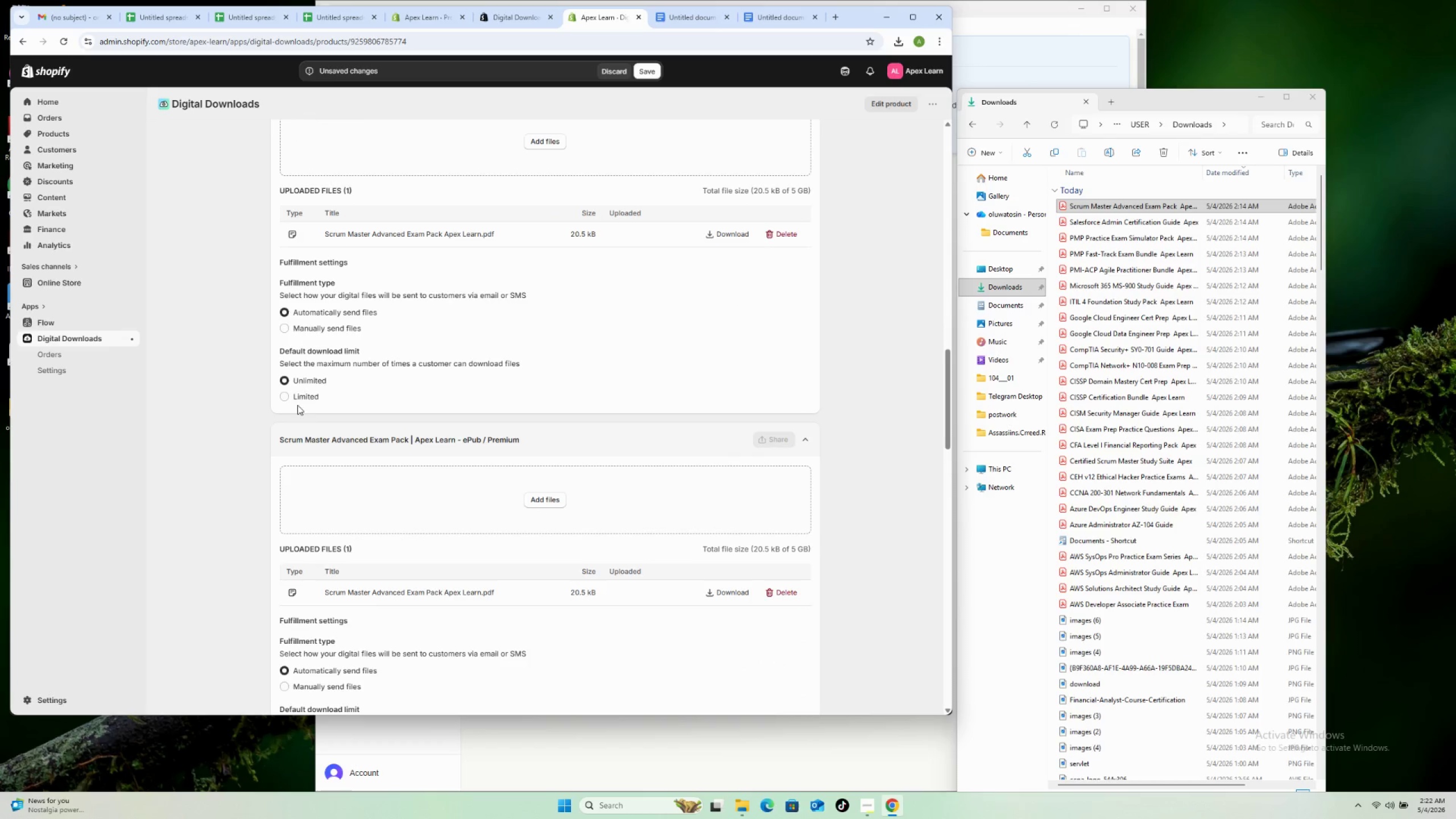 
left_click([299, 398])
 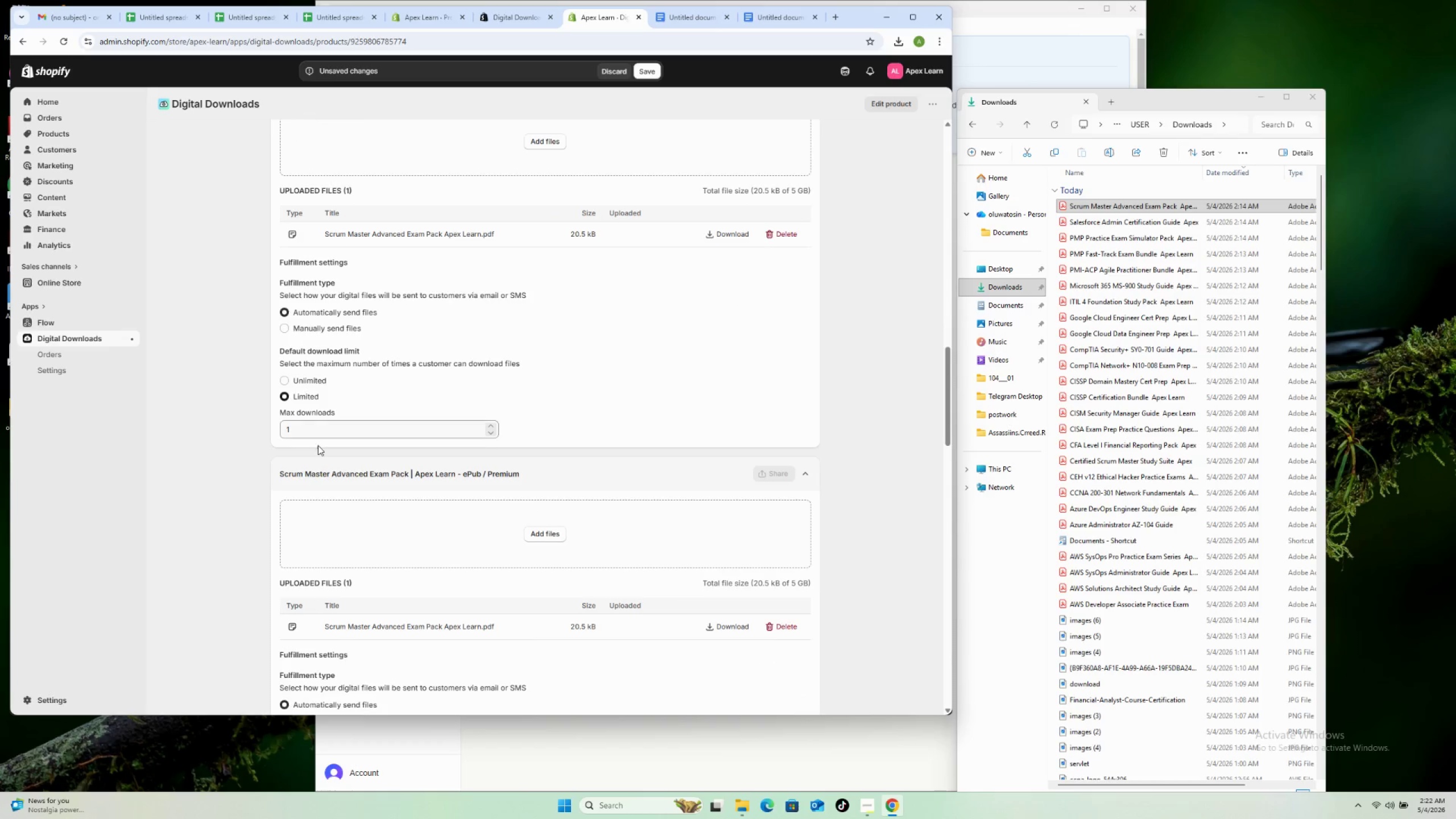 
scroll: coordinate [326, 456], scroll_direction: down, amount: 8.0
 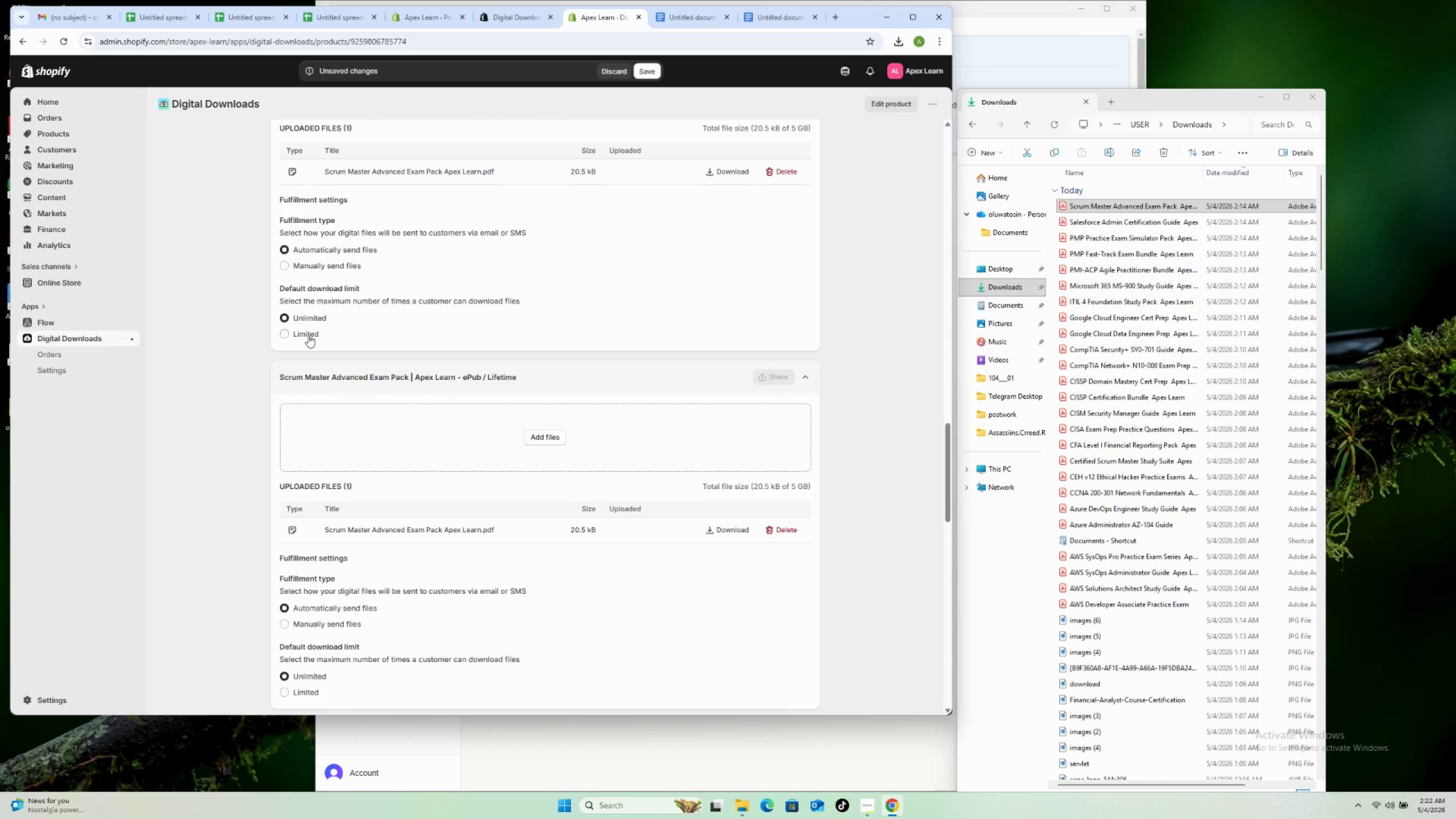 
left_click([308, 335])
 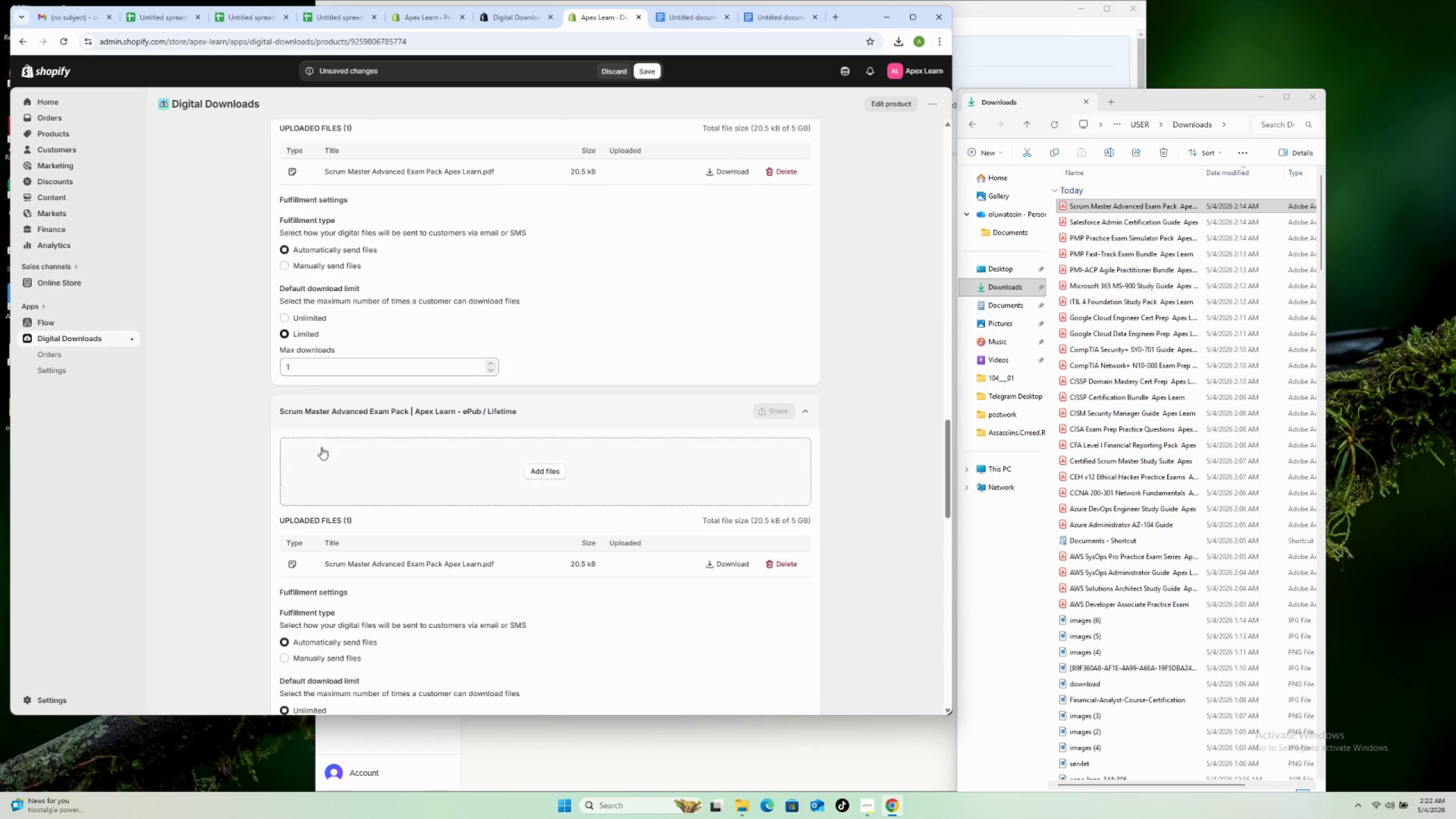 
scroll: coordinate [338, 506], scroll_direction: down, amount: 11.0
 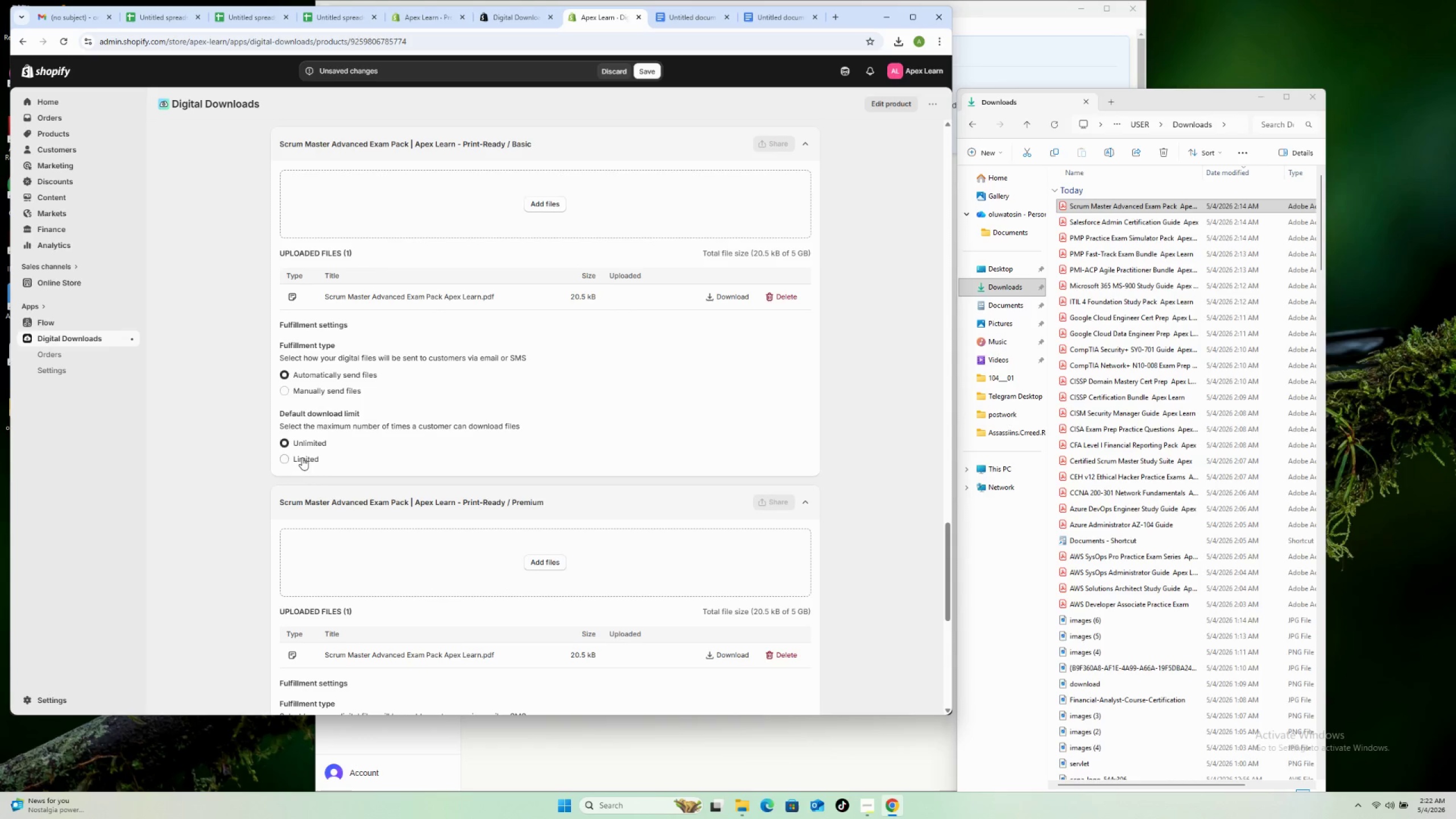 
left_click([300, 460])
 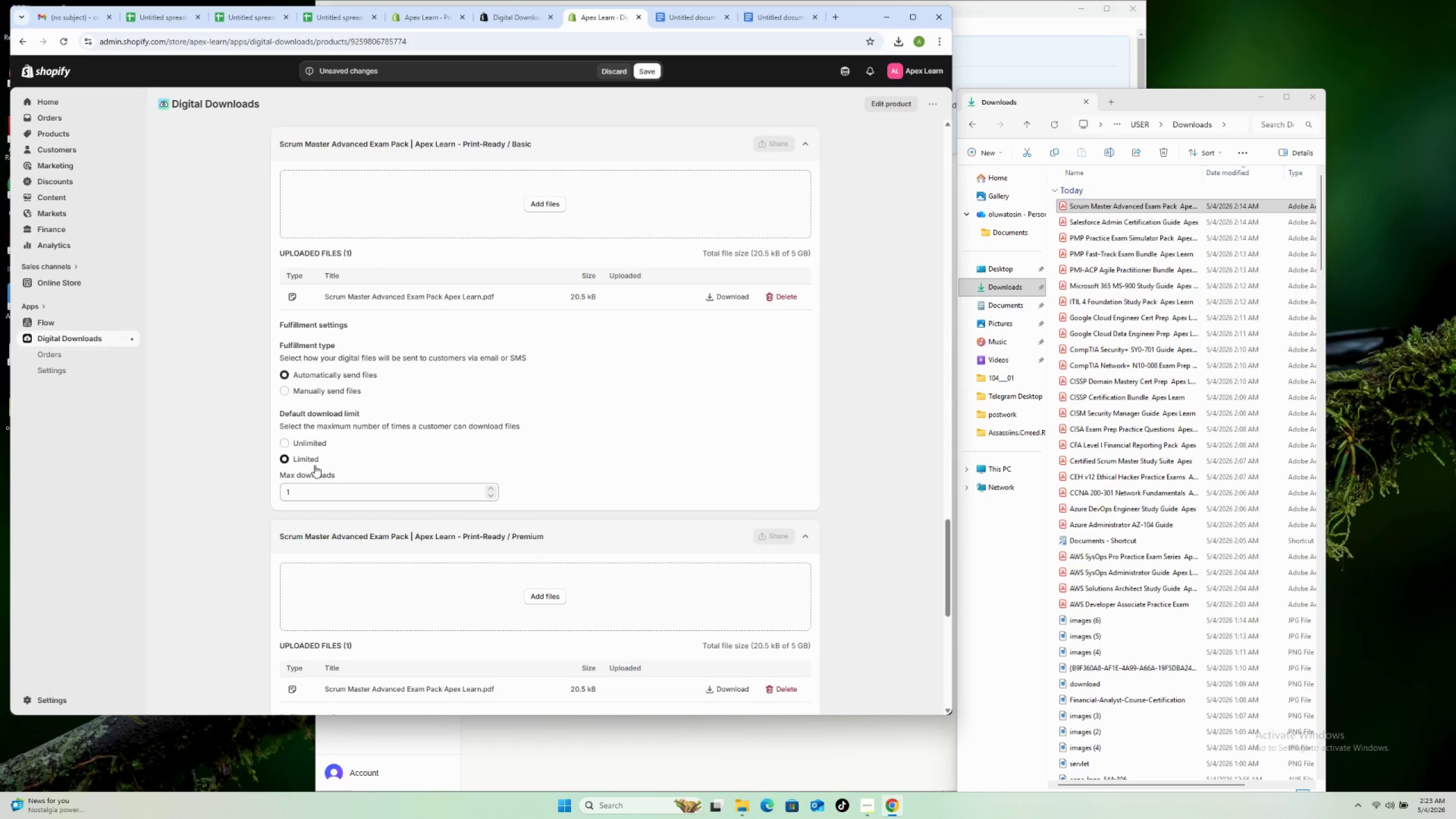 
scroll: coordinate [326, 471], scroll_direction: down, amount: 5.0
 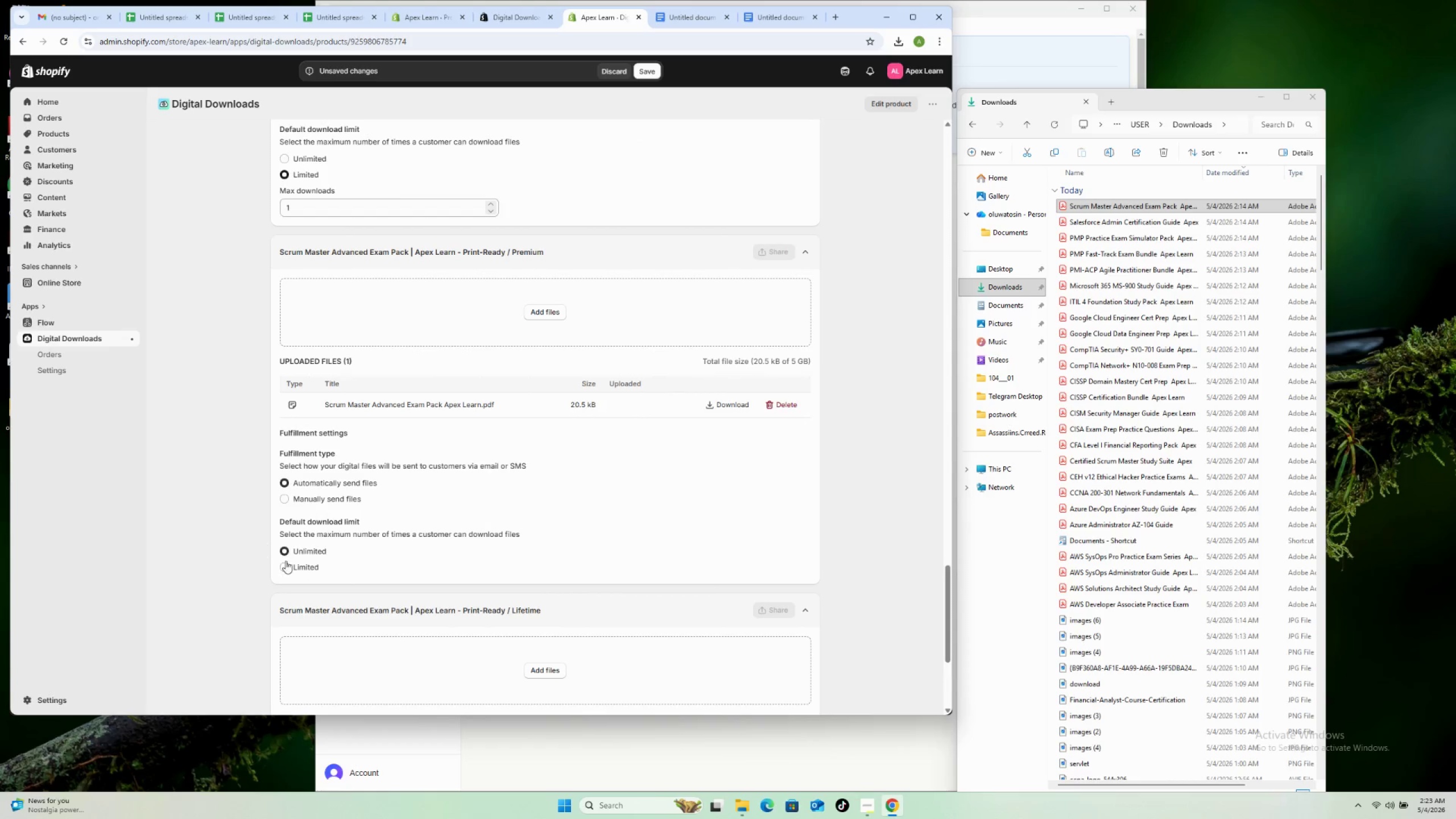 
left_click([296, 565])
 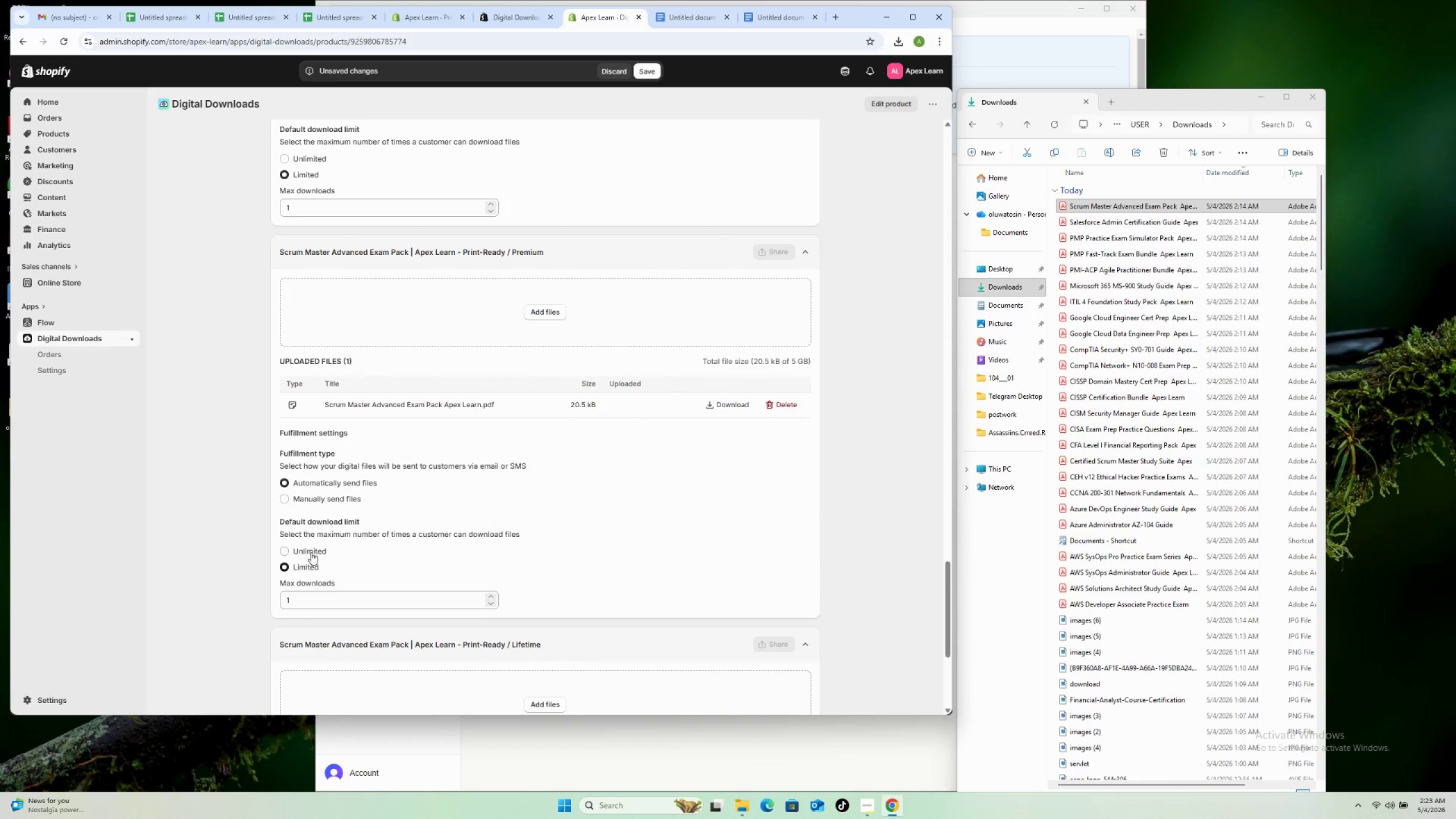 
scroll: coordinate [324, 553], scroll_direction: down, amount: 10.0
 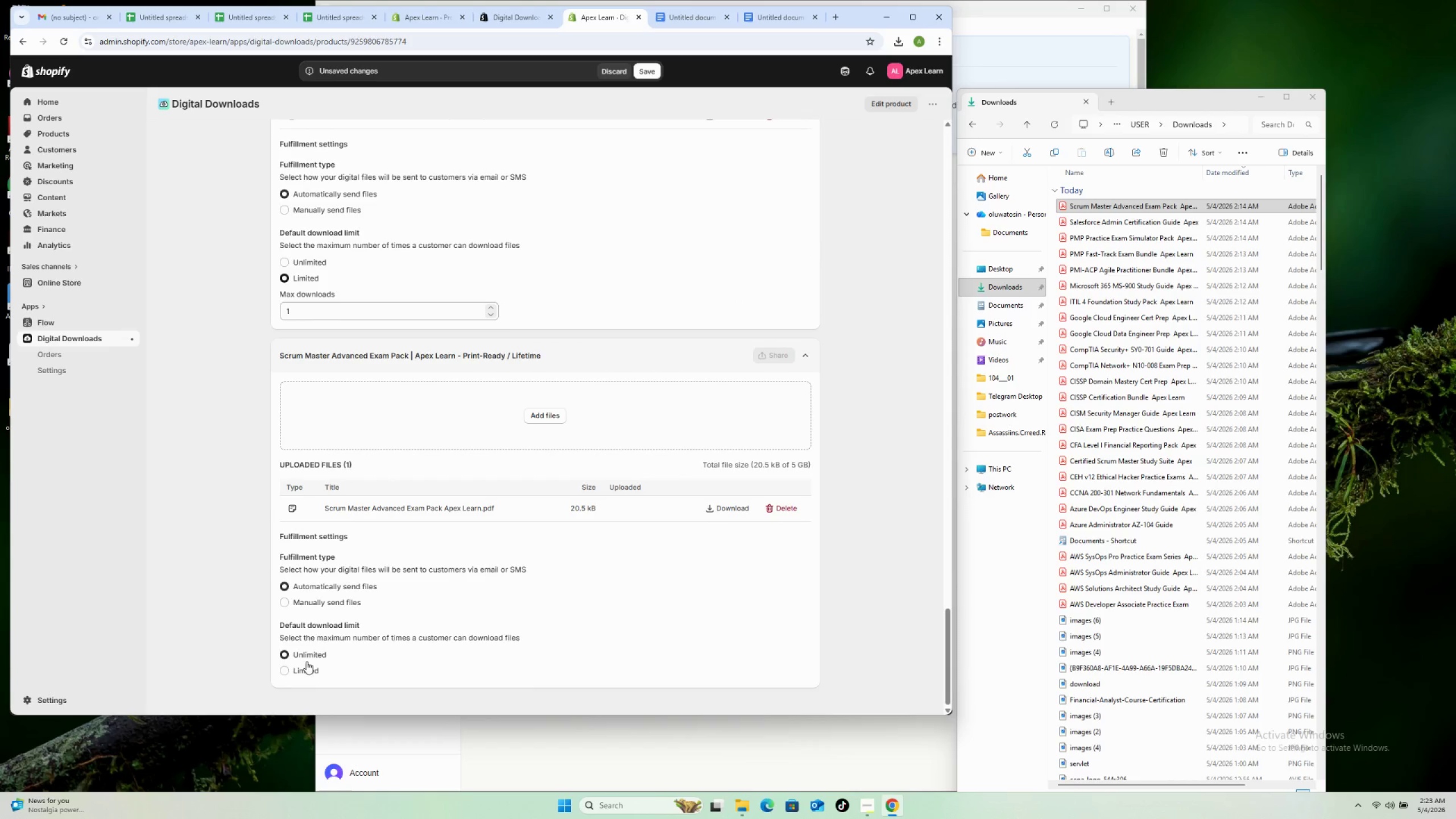 
left_click([307, 668])
 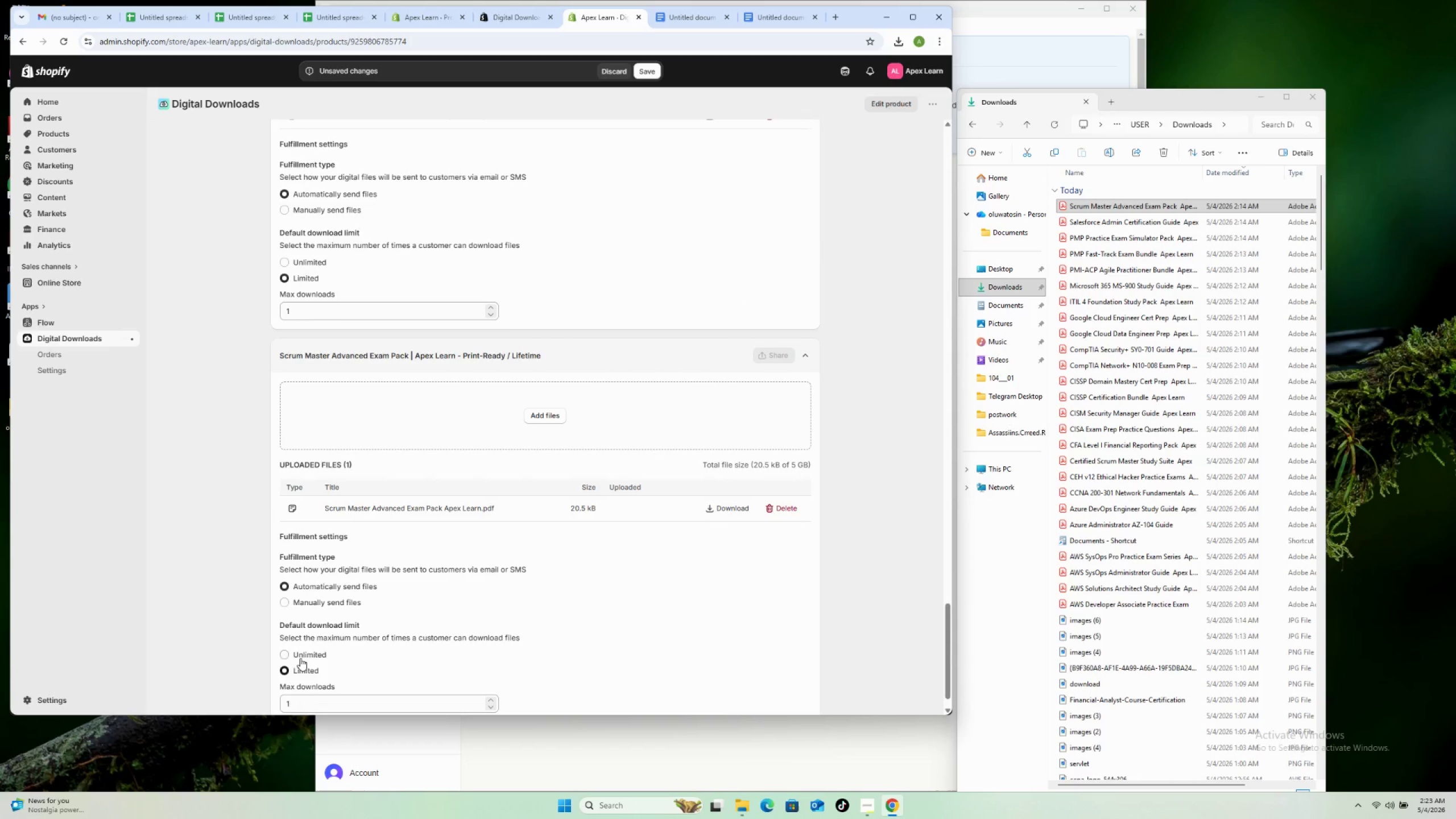 
left_click([300, 653])
 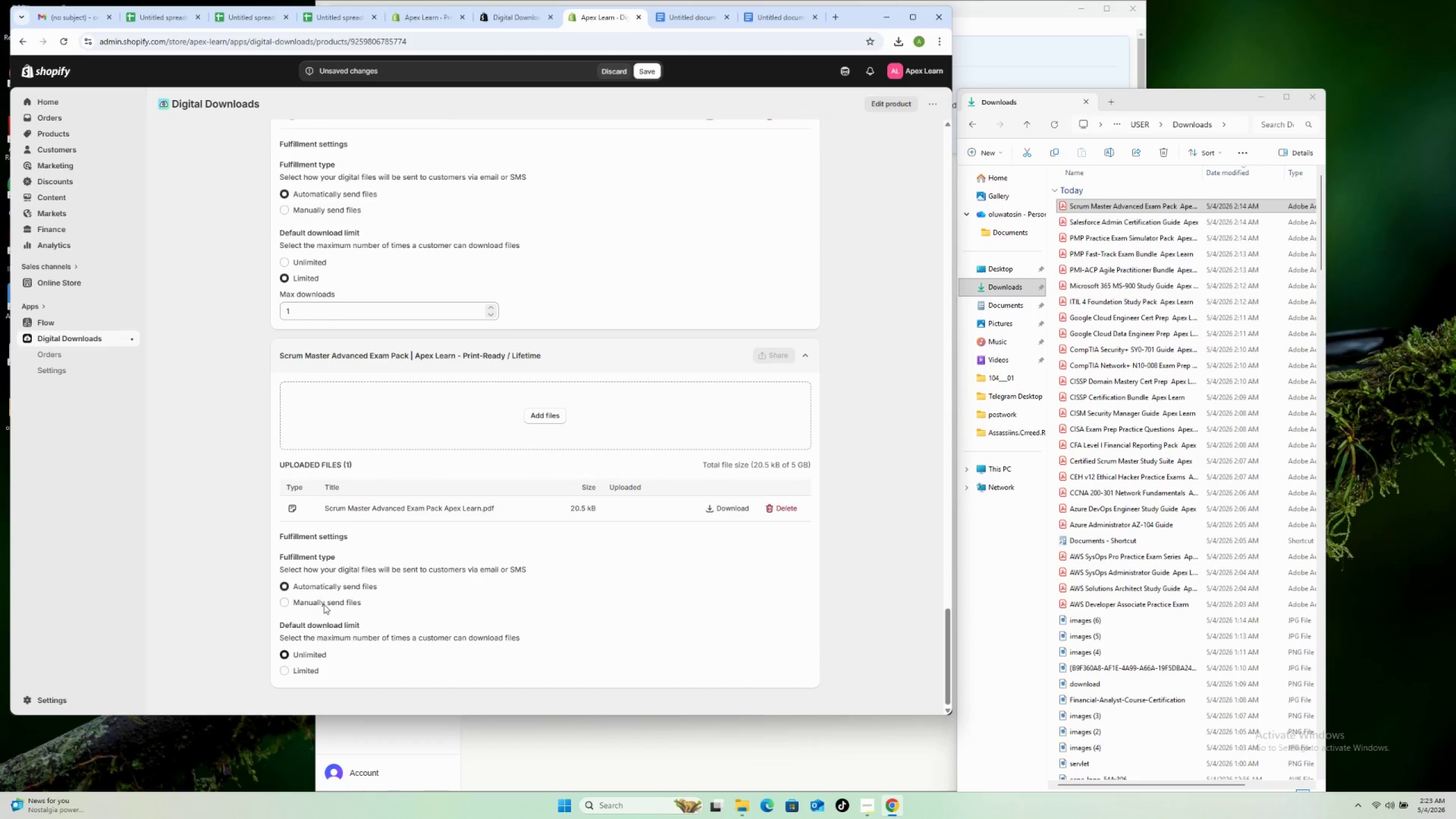 
scroll: coordinate [510, 364], scroll_direction: up, amount: 61.0
 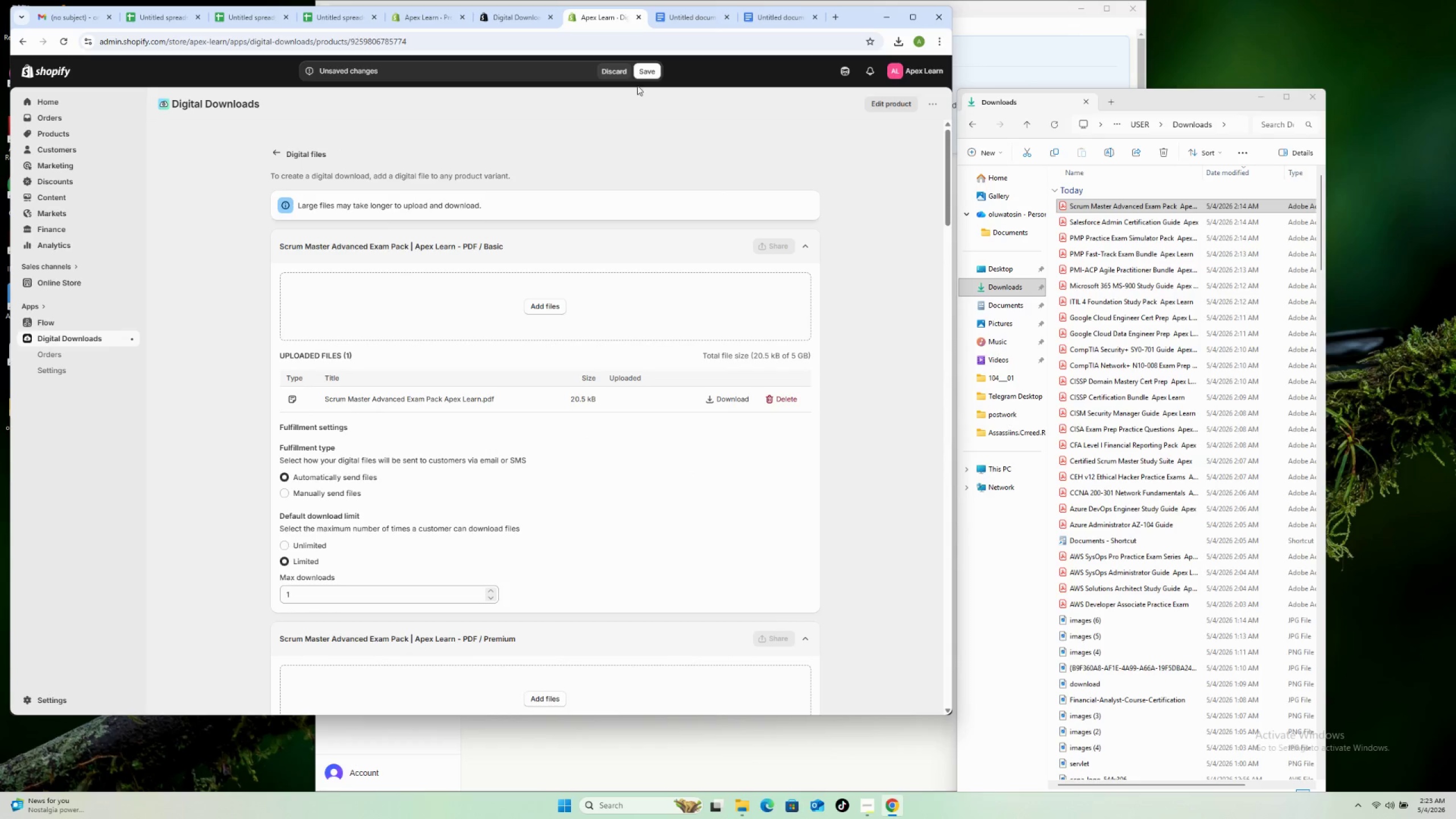 
left_click([648, 69])
 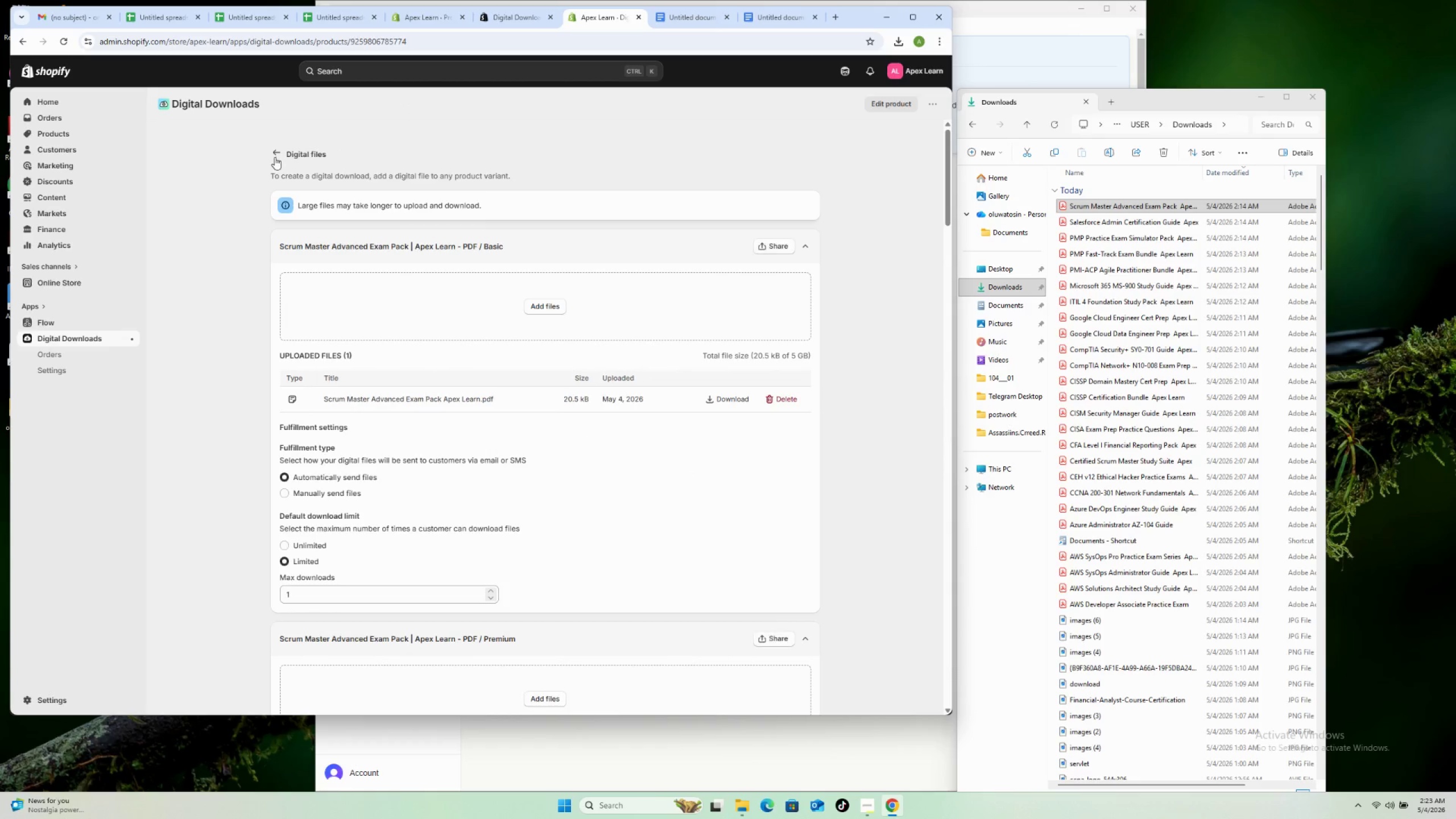 
left_click([275, 157])
 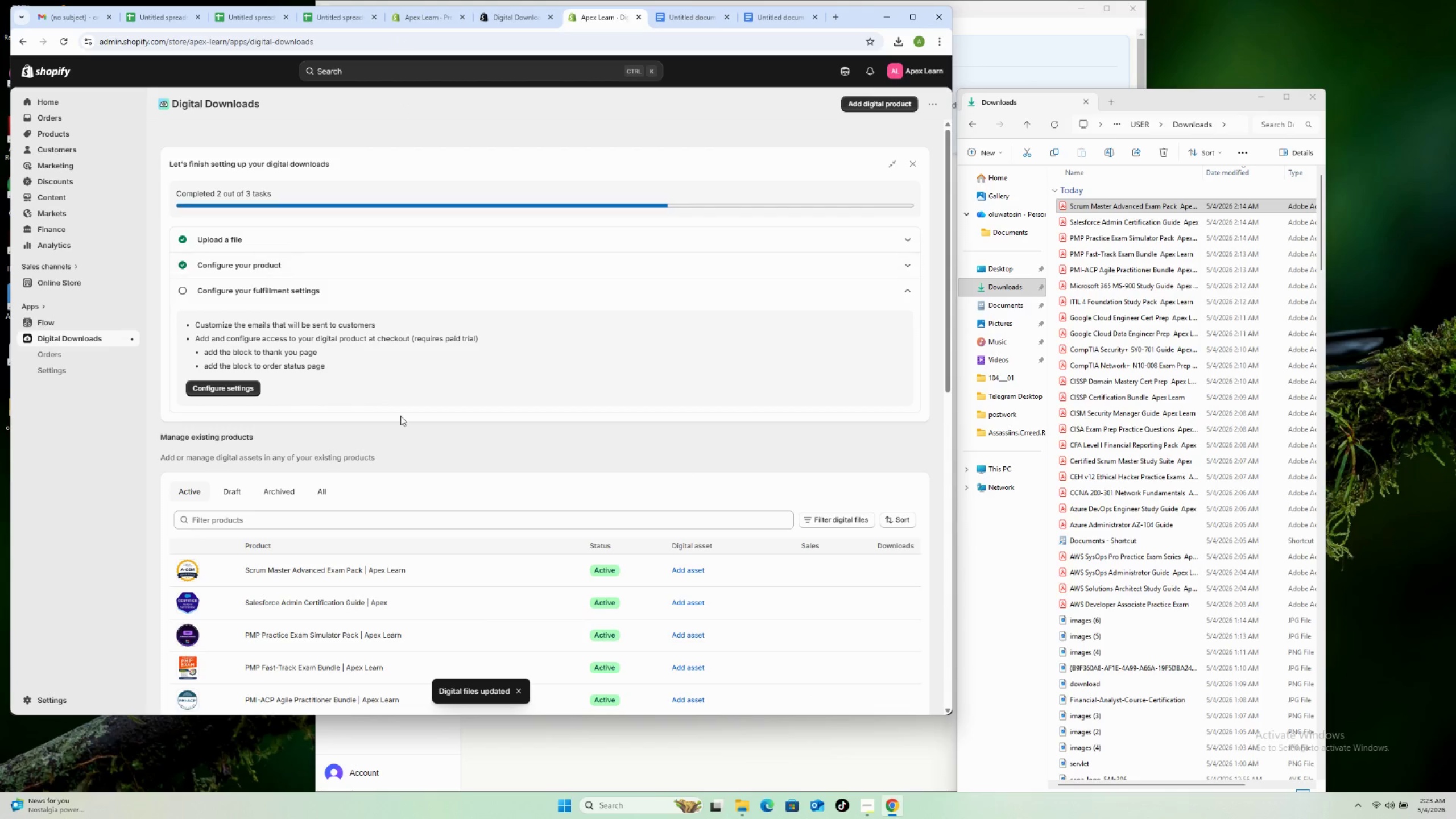 
scroll: coordinate [486, 390], scroll_direction: down, amount: 8.0
 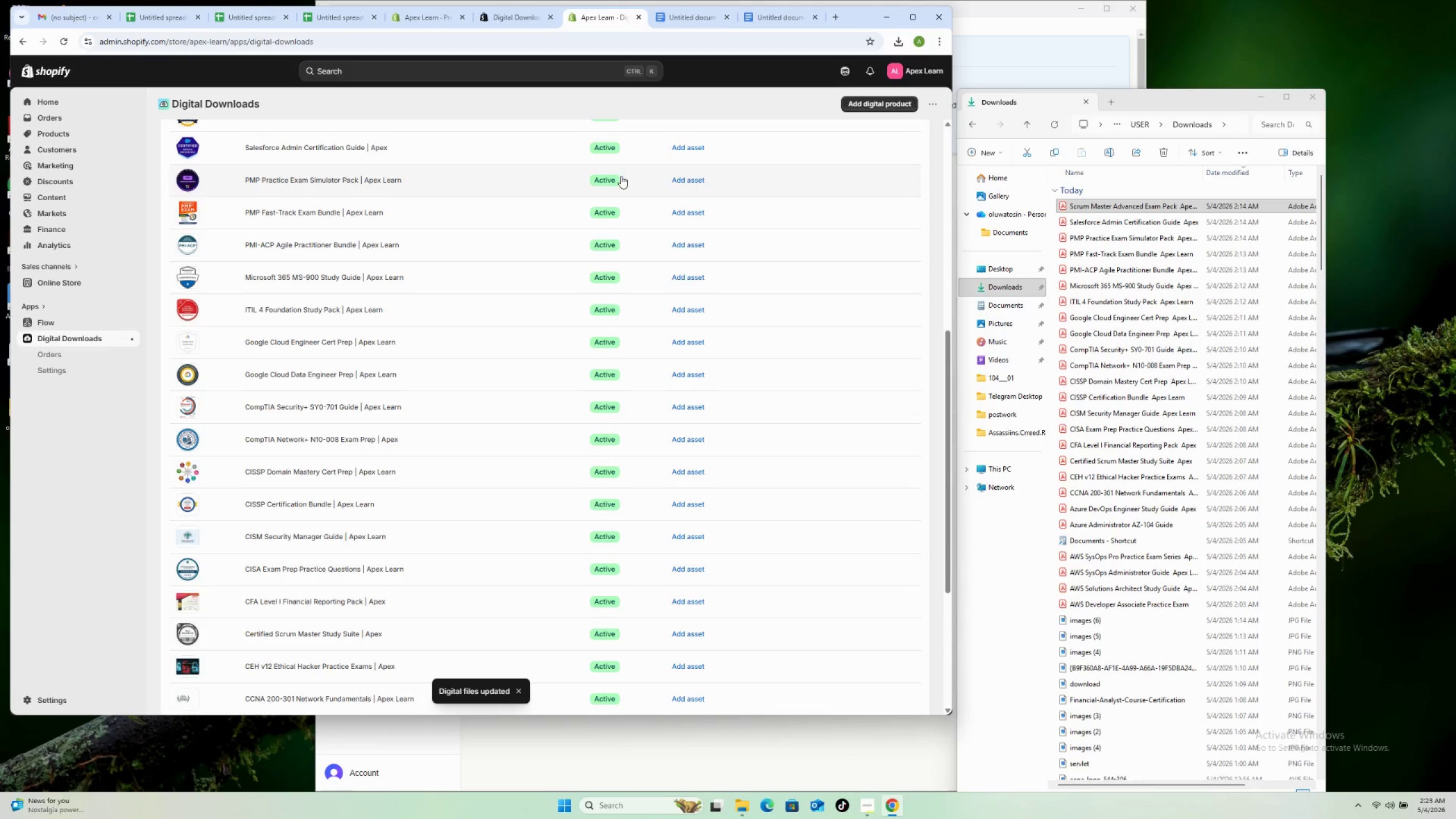 
scroll: coordinate [547, 260], scroll_direction: up, amount: 2.0
 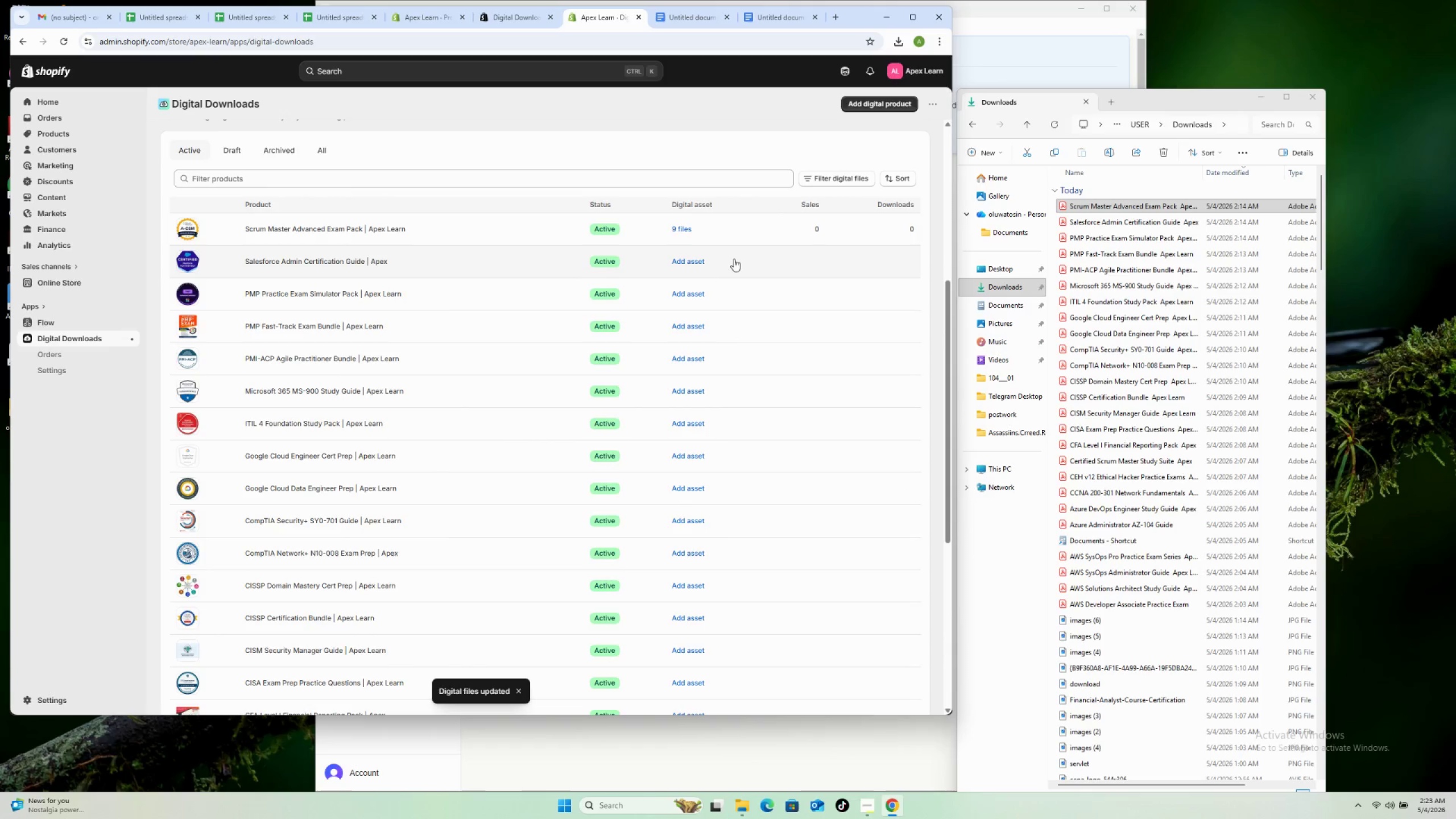 
left_click([682, 257])
 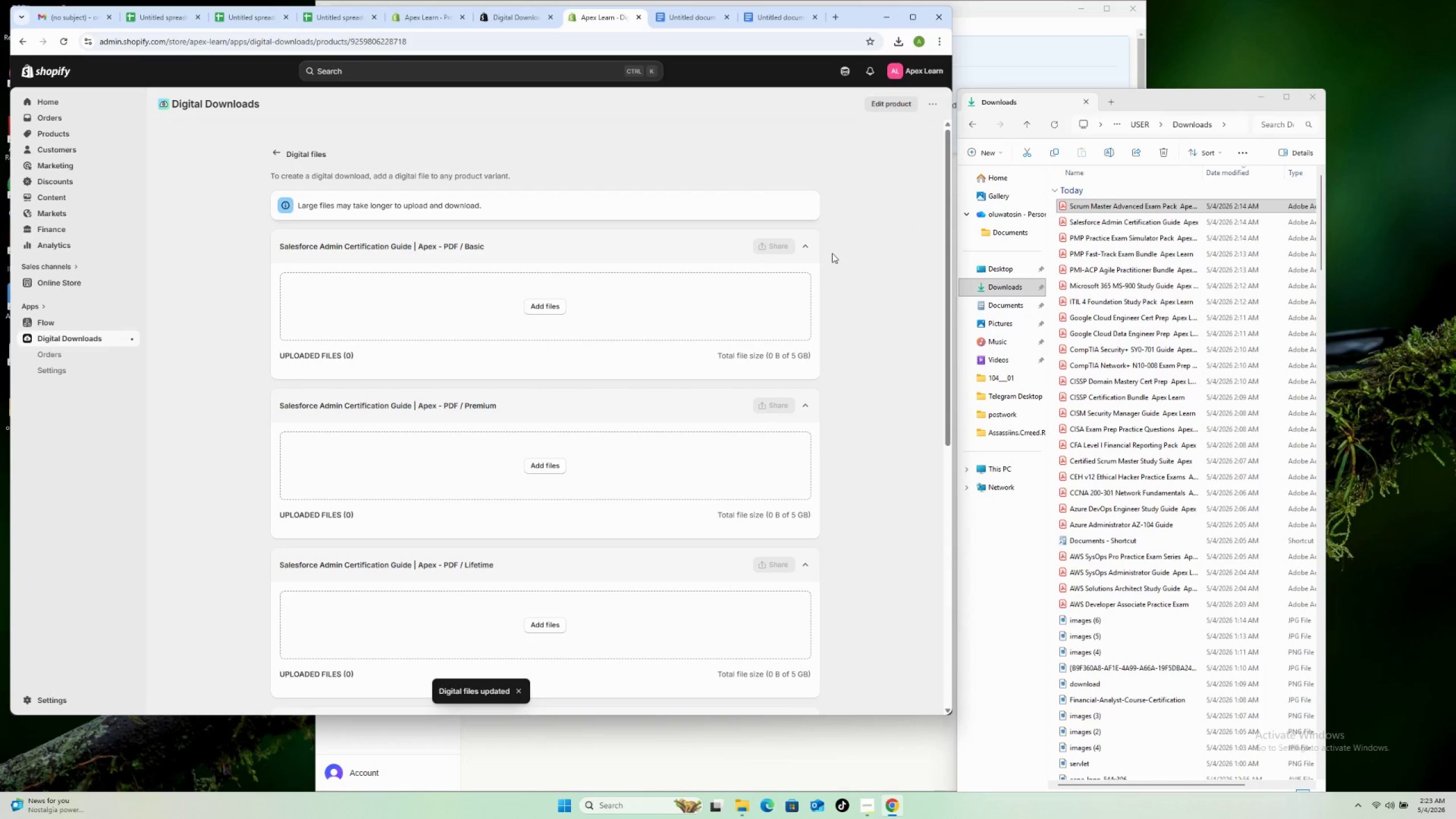 
scroll: coordinate [763, 261], scroll_direction: down, amount: 3.0
 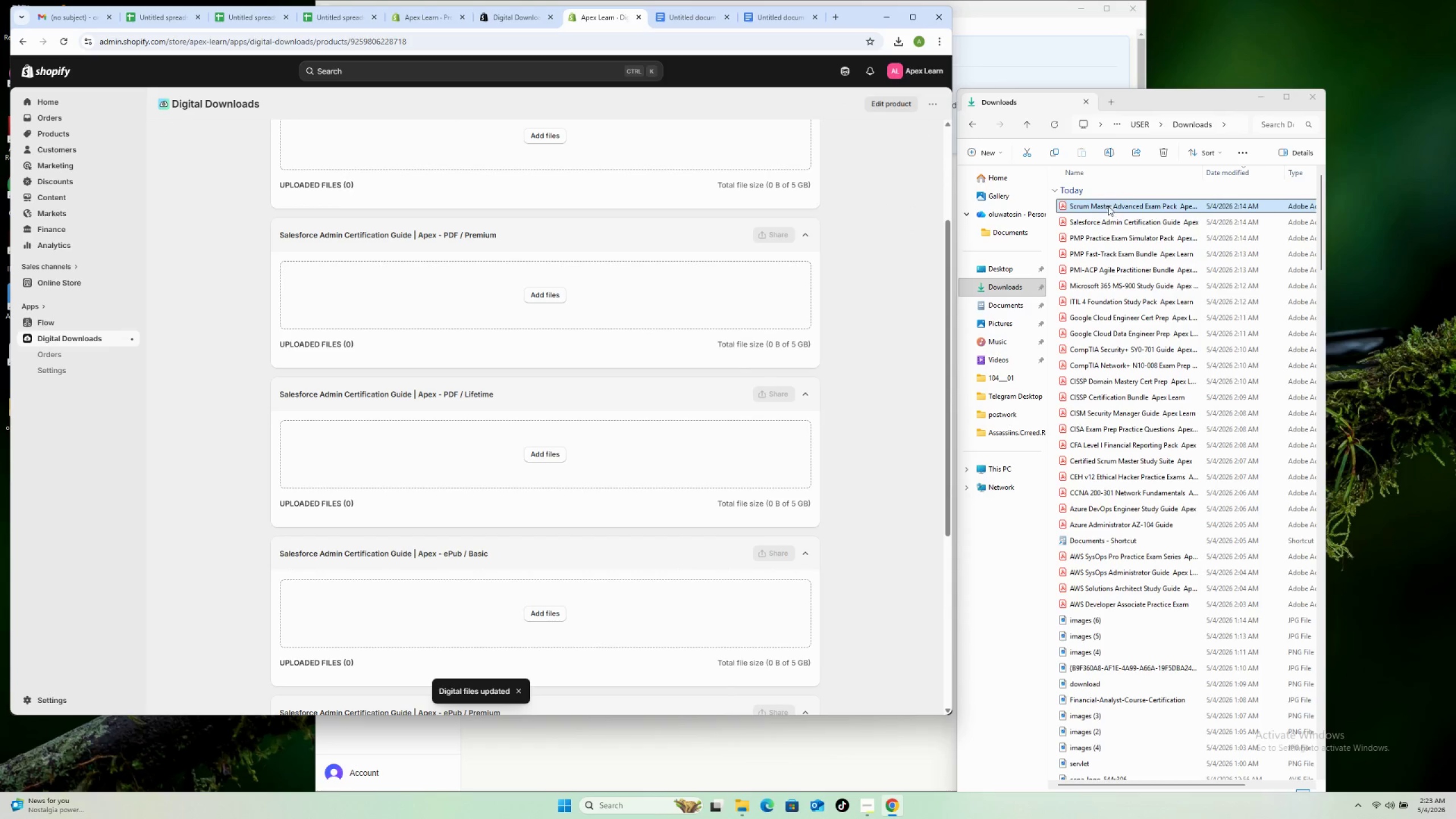 
left_click([1112, 225])
 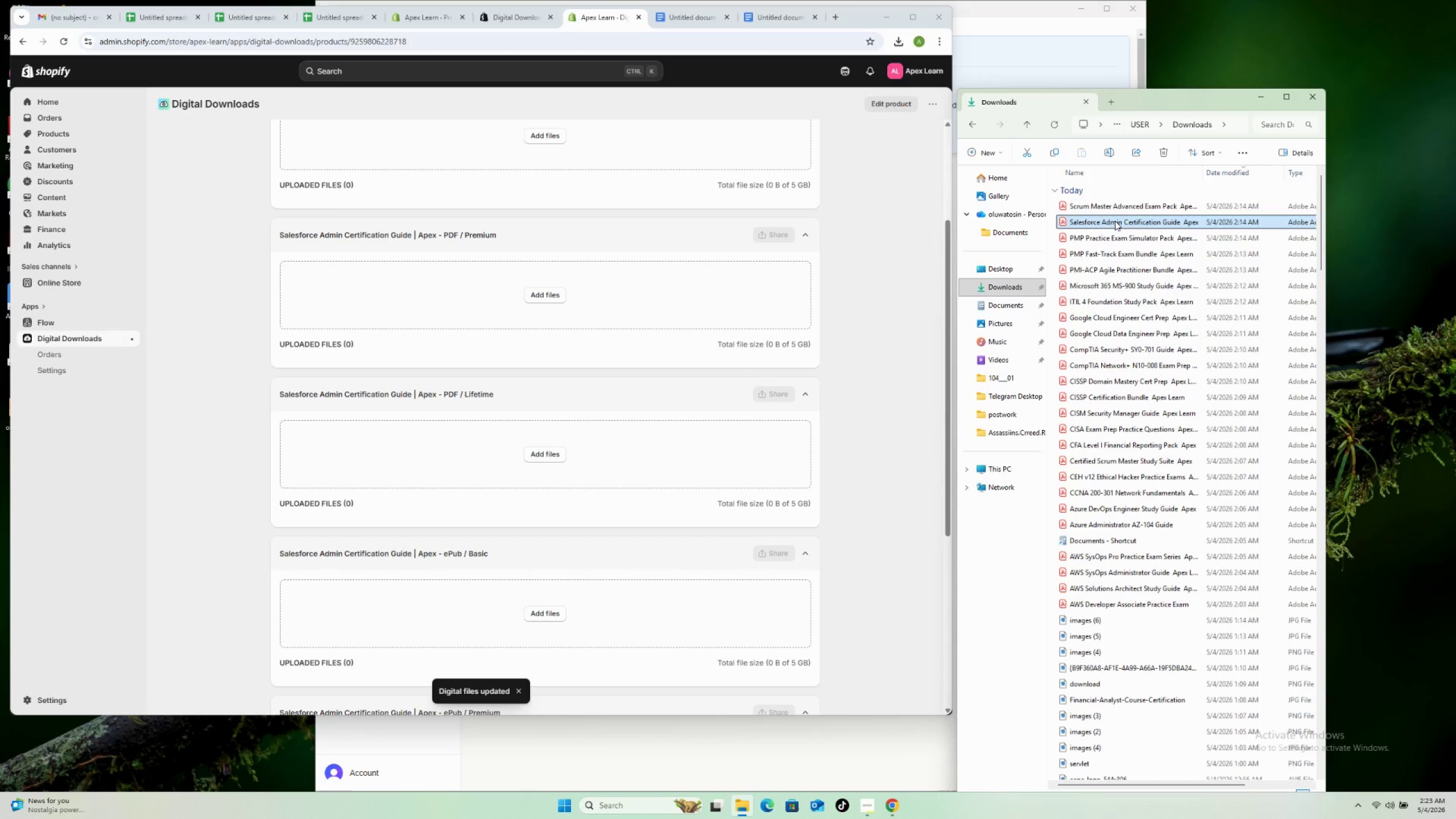 
left_click_drag(start_coordinate=[1115, 221], to_coordinate=[716, 157])
 